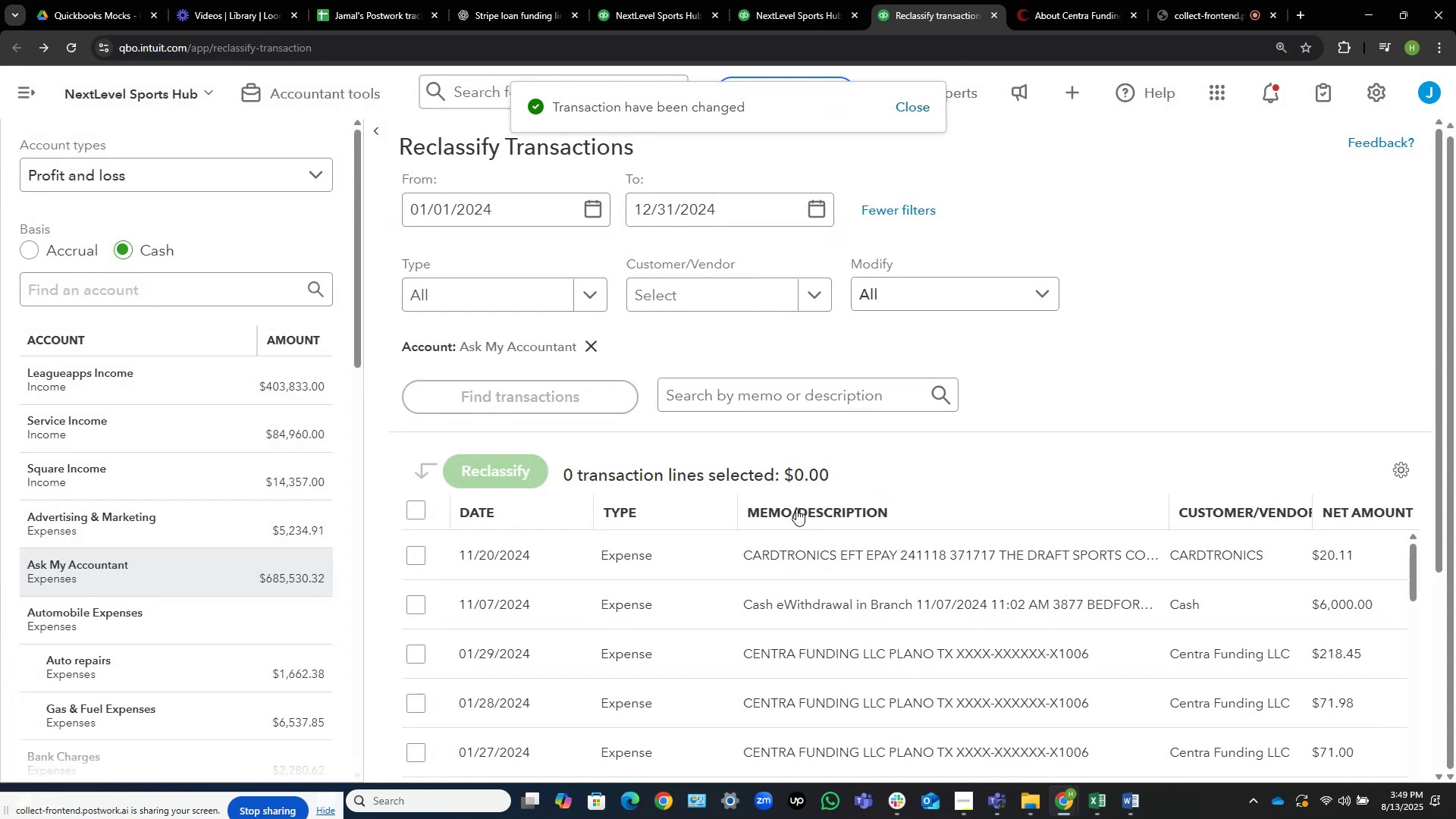 
wait(5.68)
 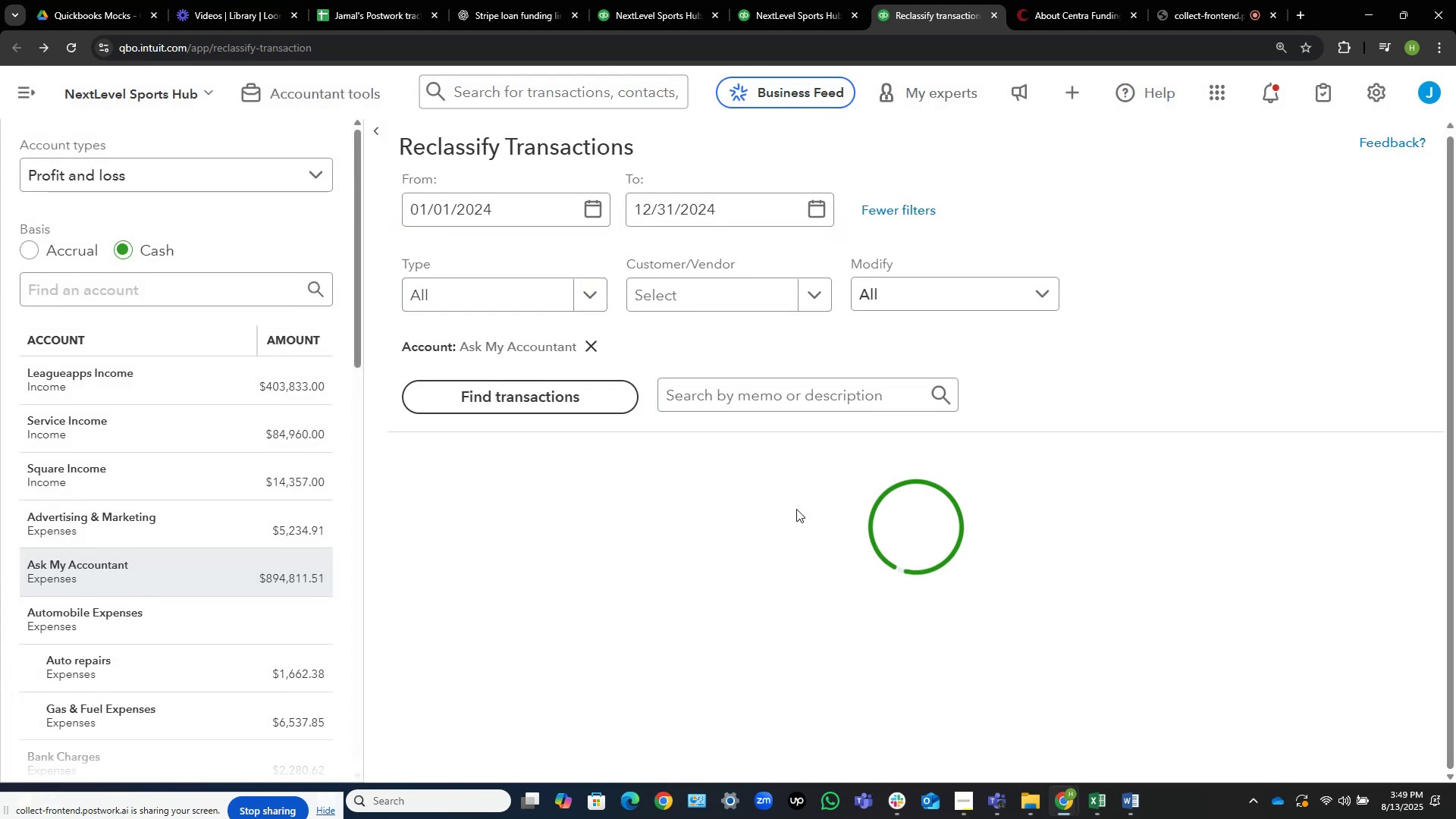 
scroll: coordinate [1119, 378], scroll_direction: down, amount: 4.0
 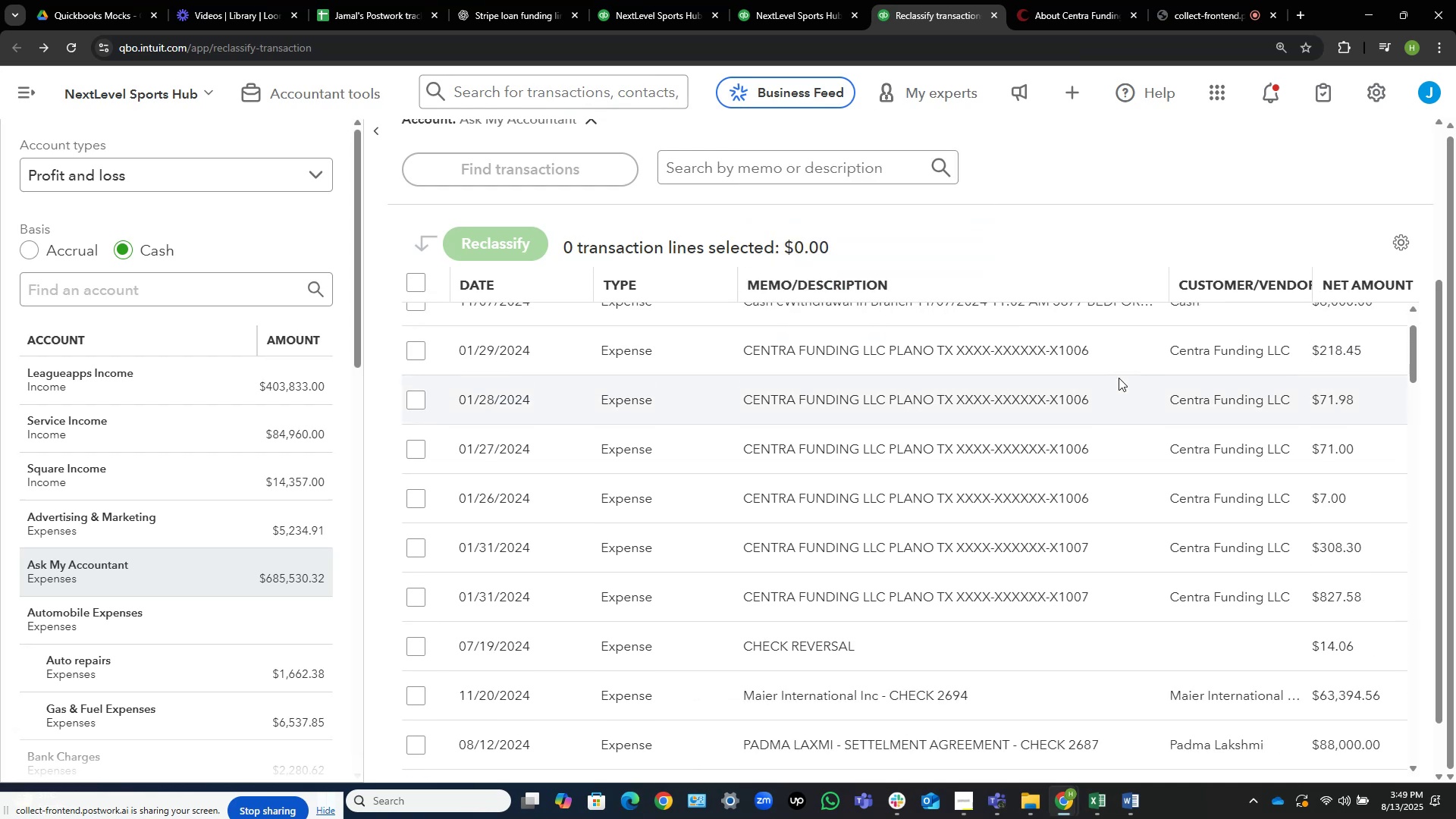 
wait(10.71)
 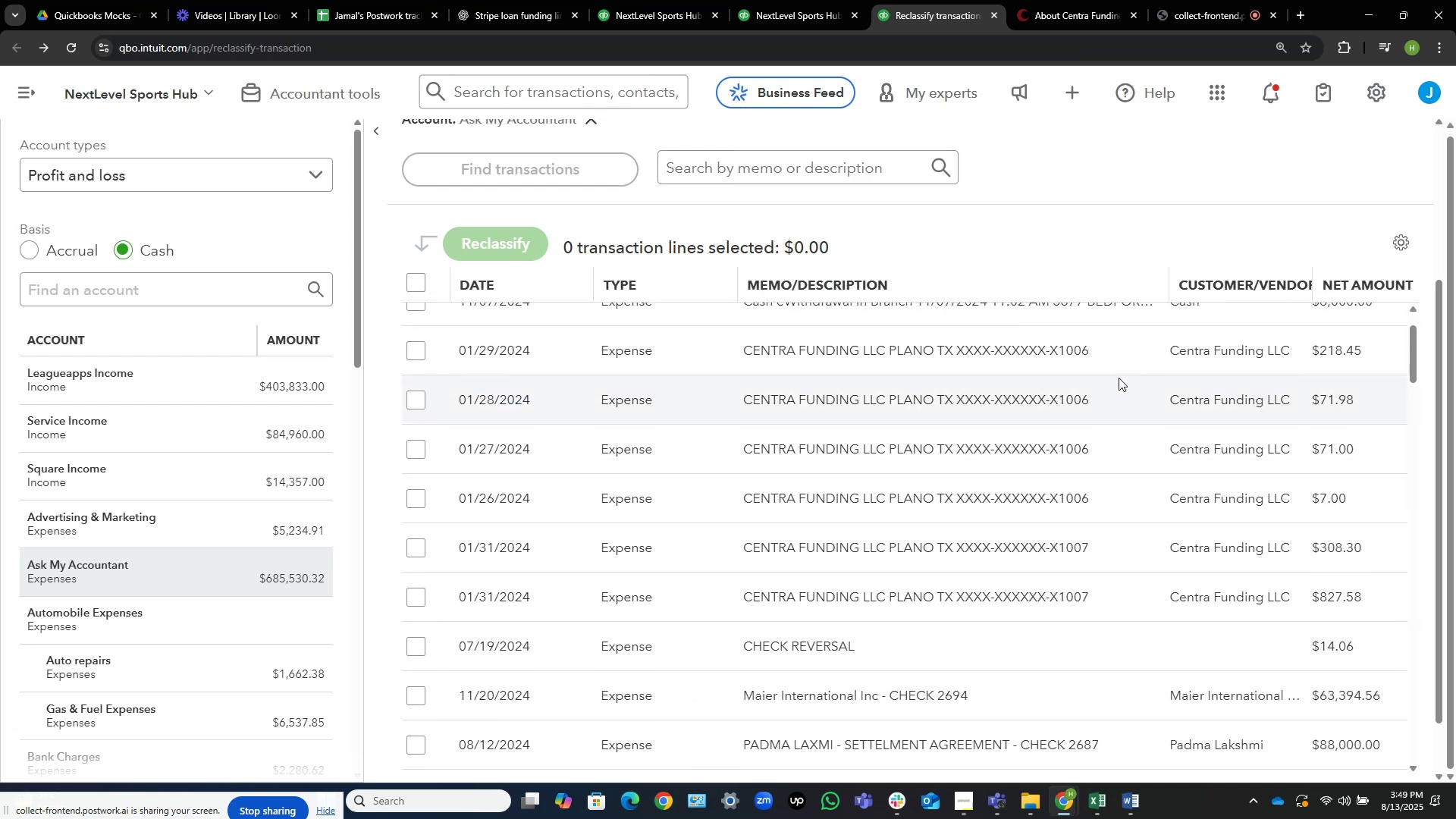 
scroll: coordinate [839, 618], scroll_direction: down, amount: 21.0
 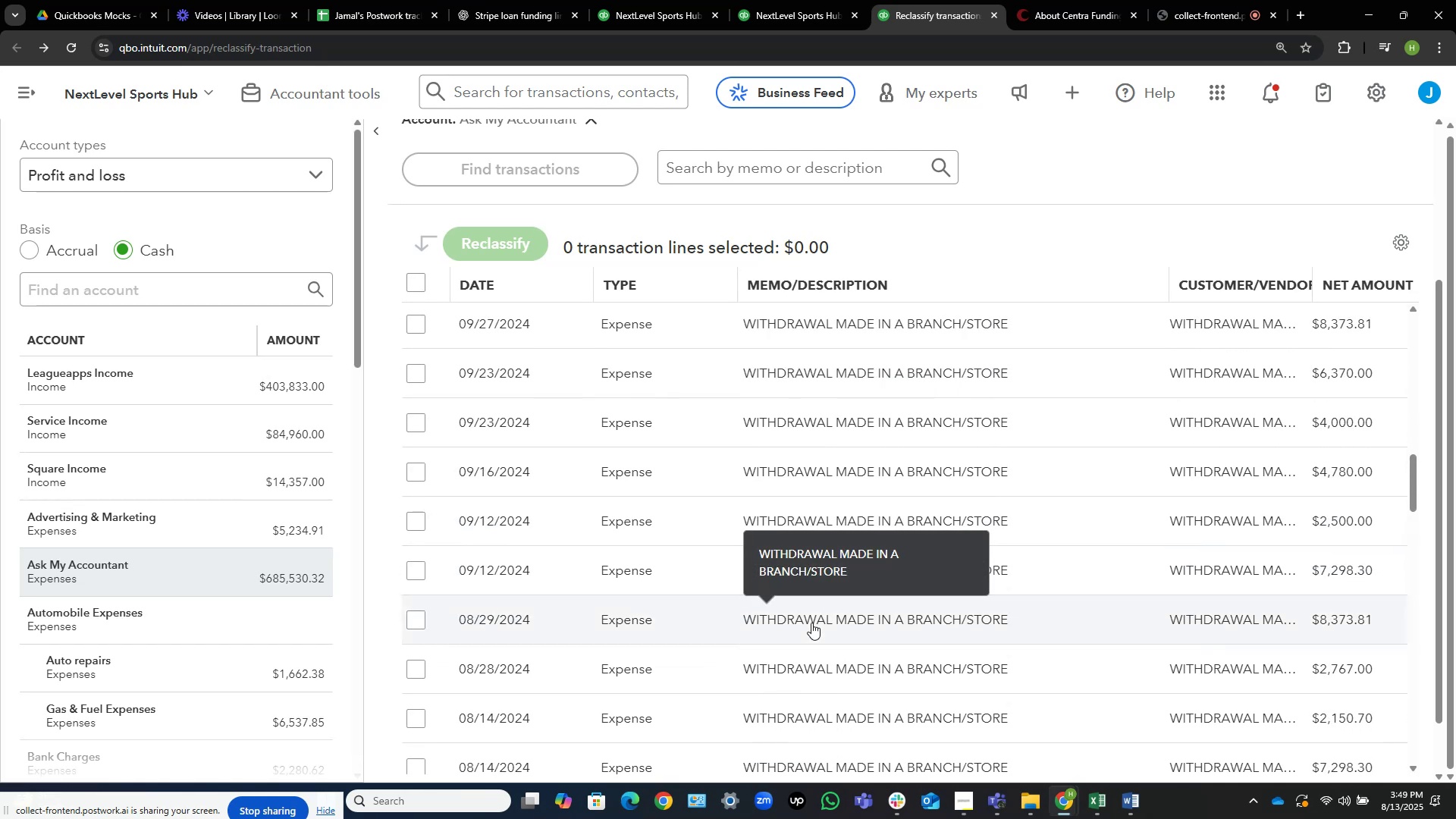 
scroll: coordinate [984, 658], scroll_direction: down, amount: 35.0
 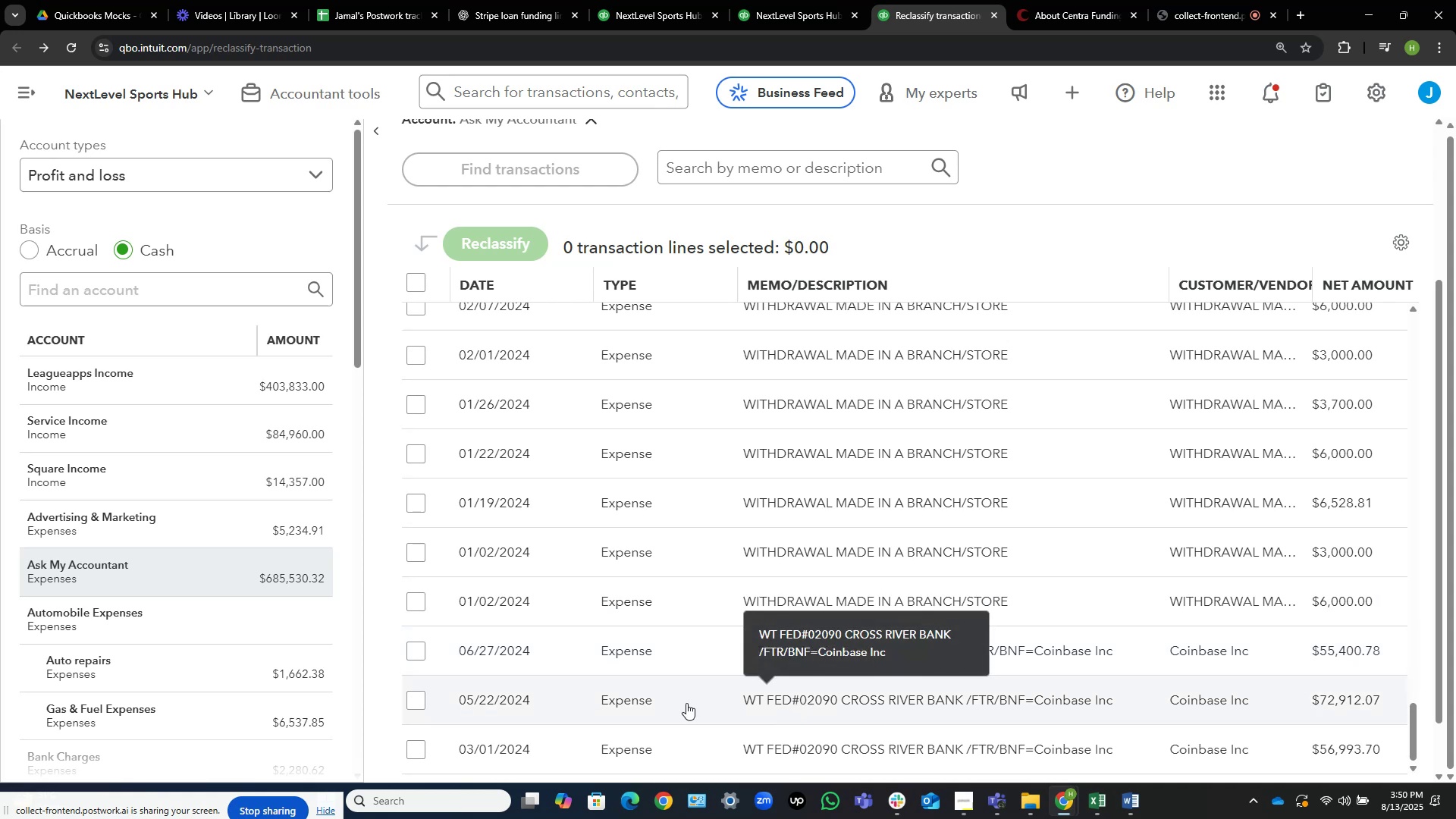 
wait(7.1)
 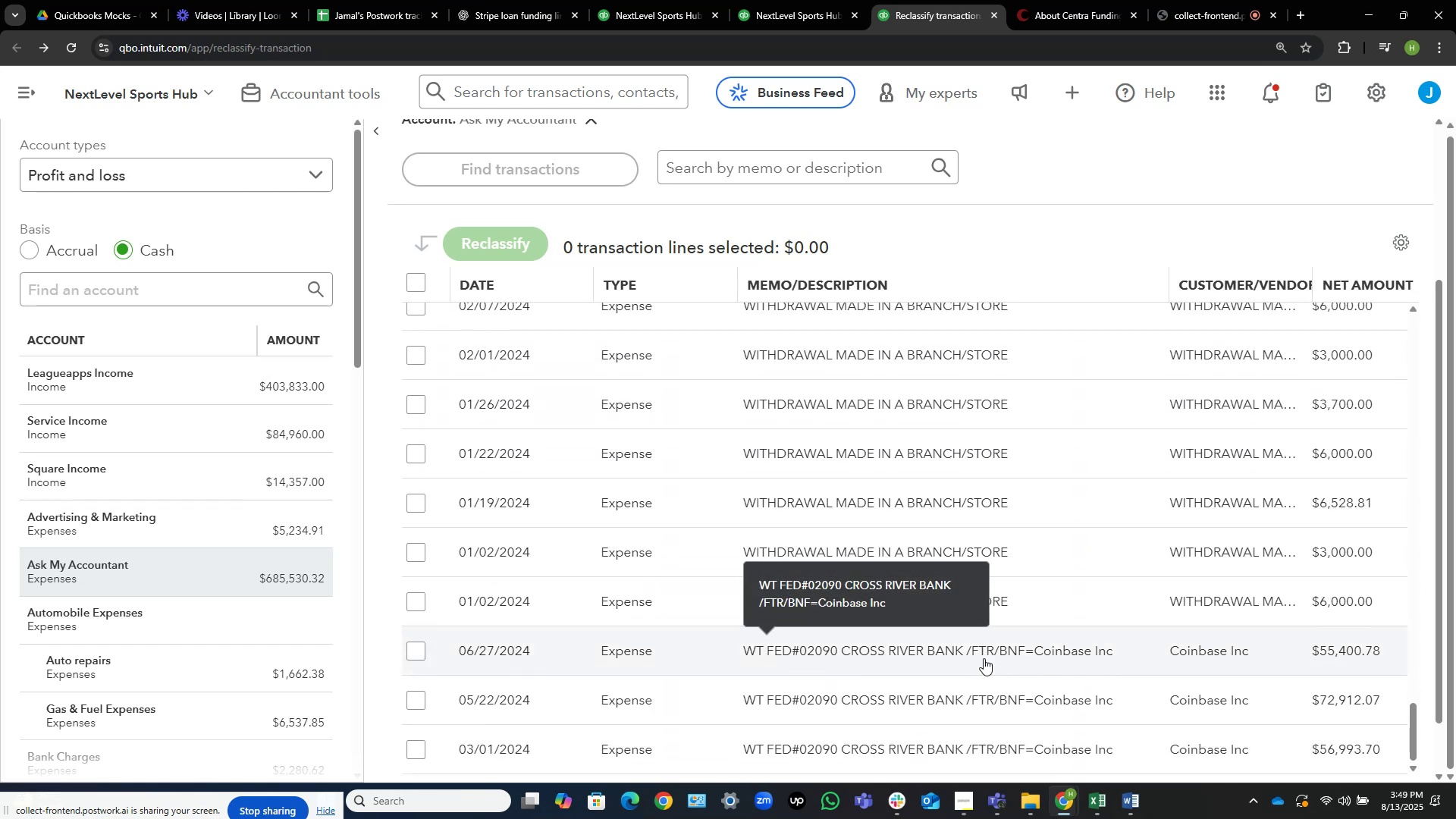 
mouse_move([831, 350])
 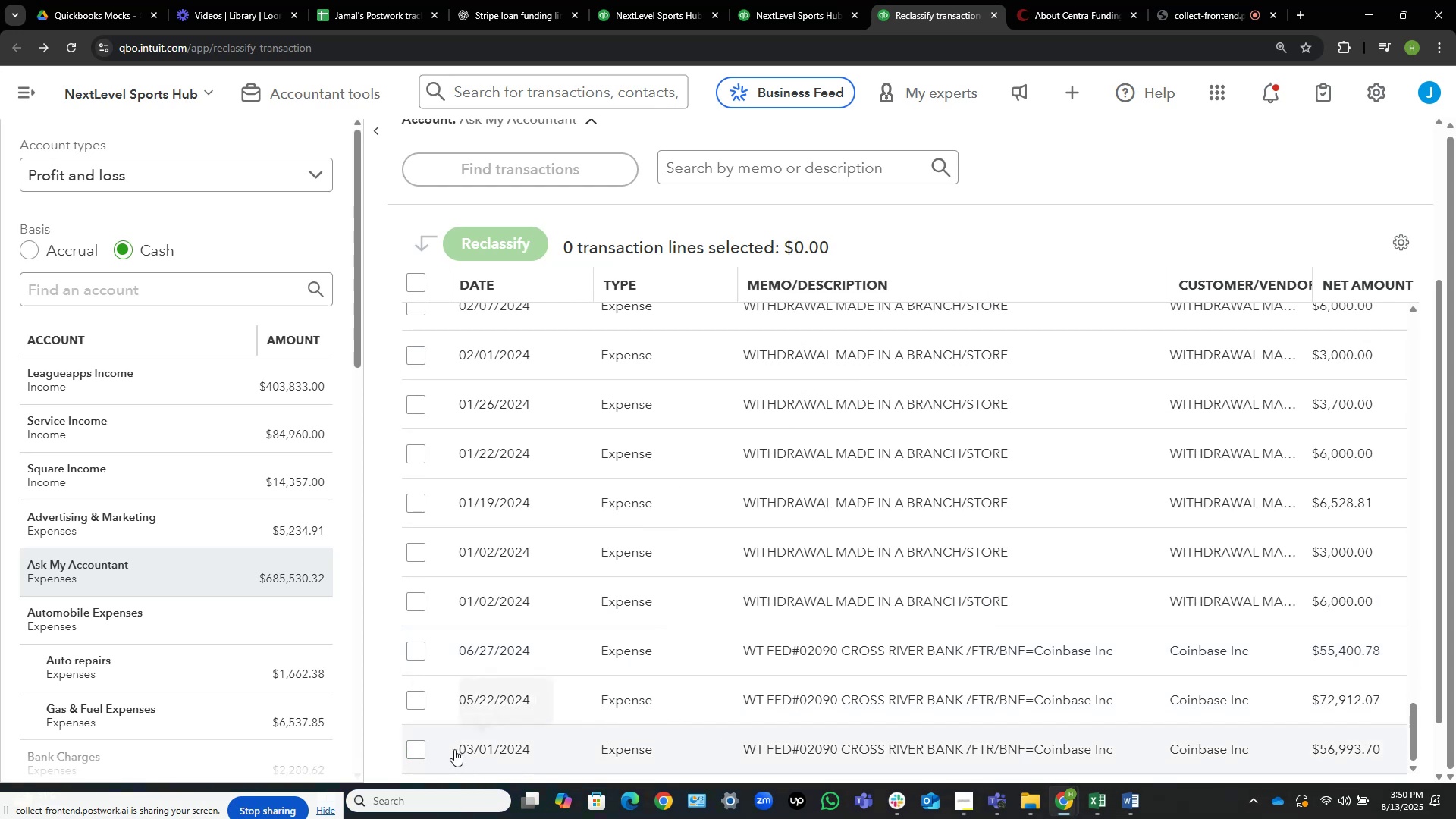 
left_click([415, 748])
 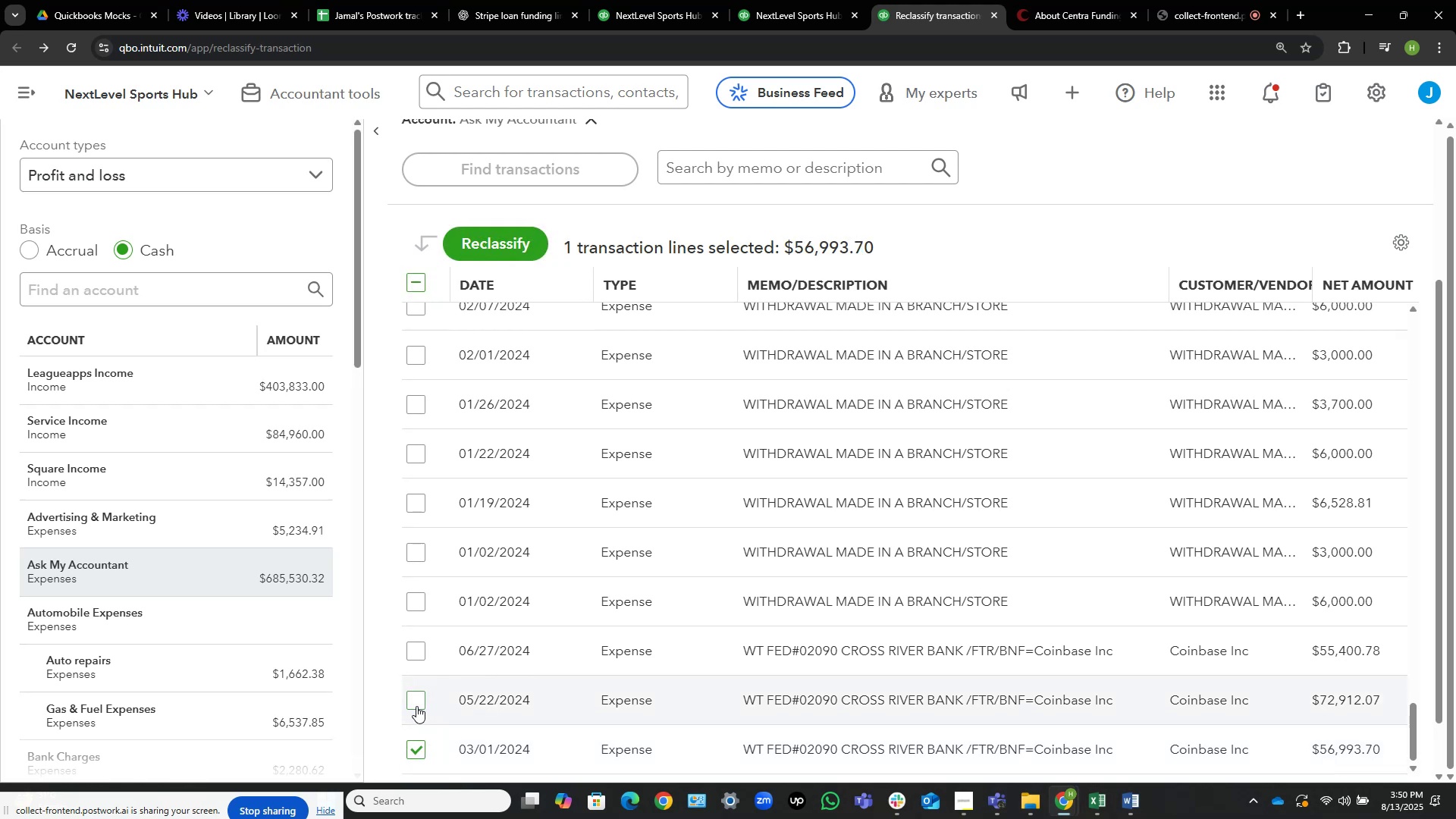 
left_click([417, 698])
 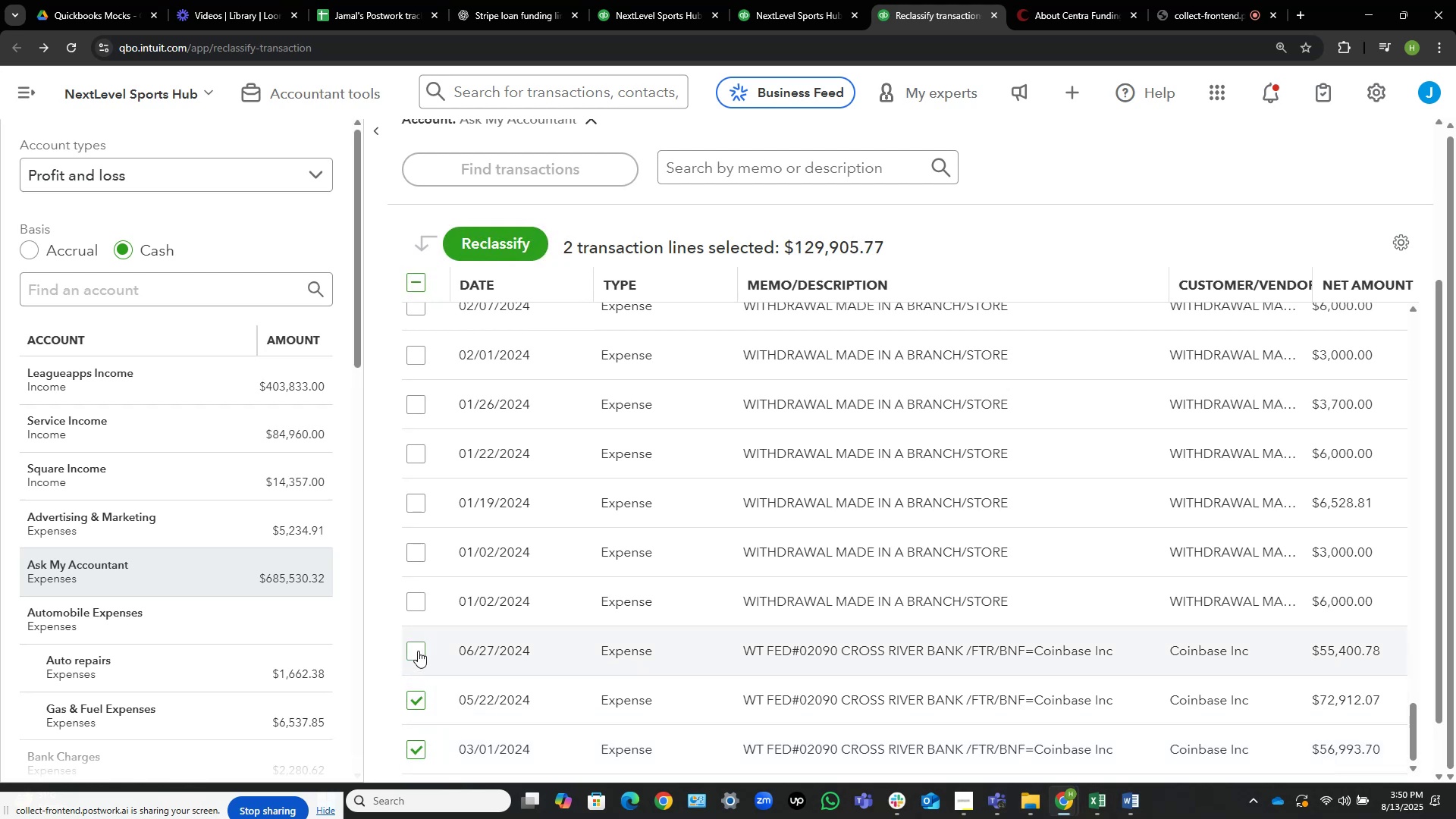 
left_click([418, 651])
 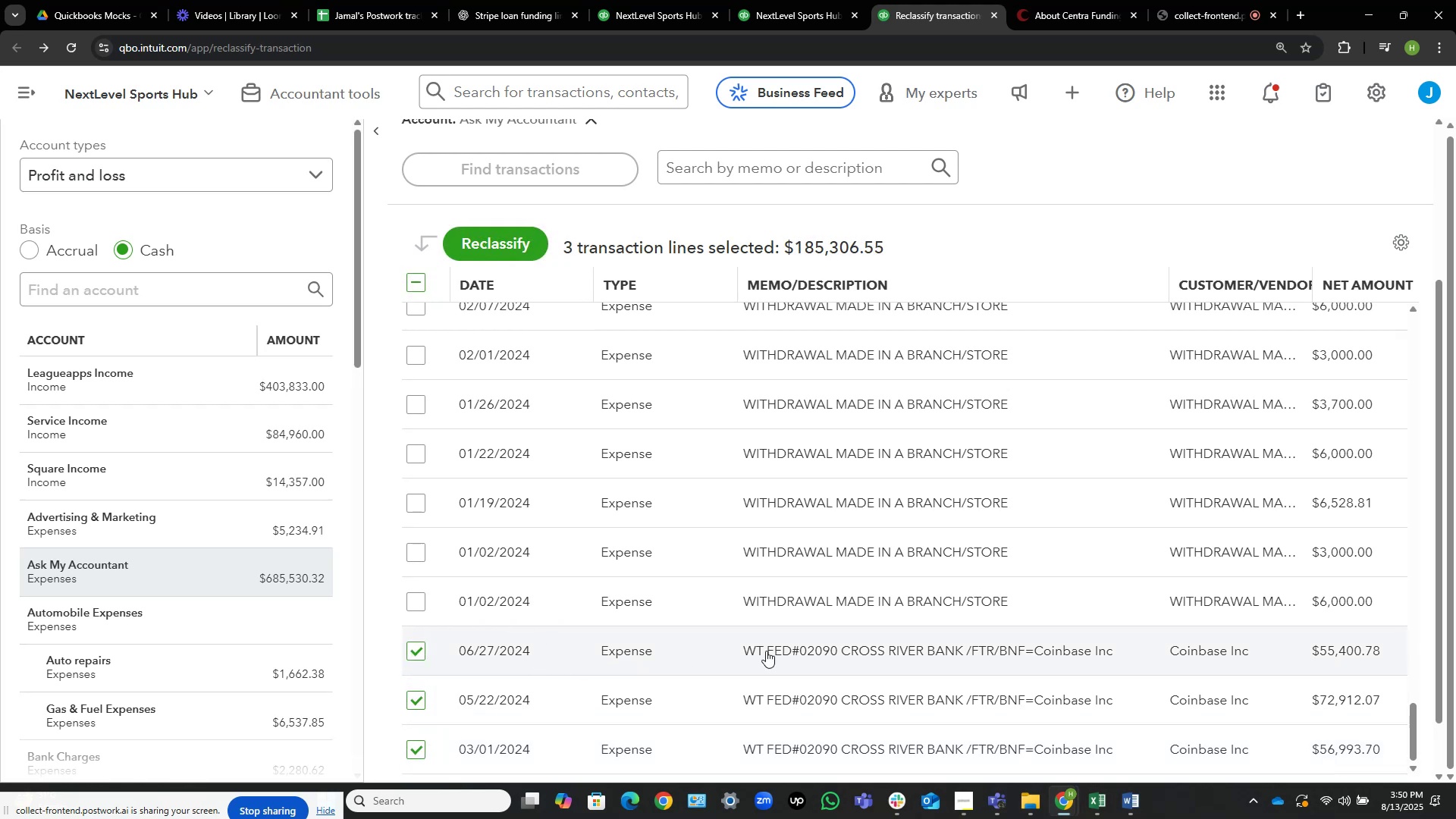 
left_click([948, 668])
 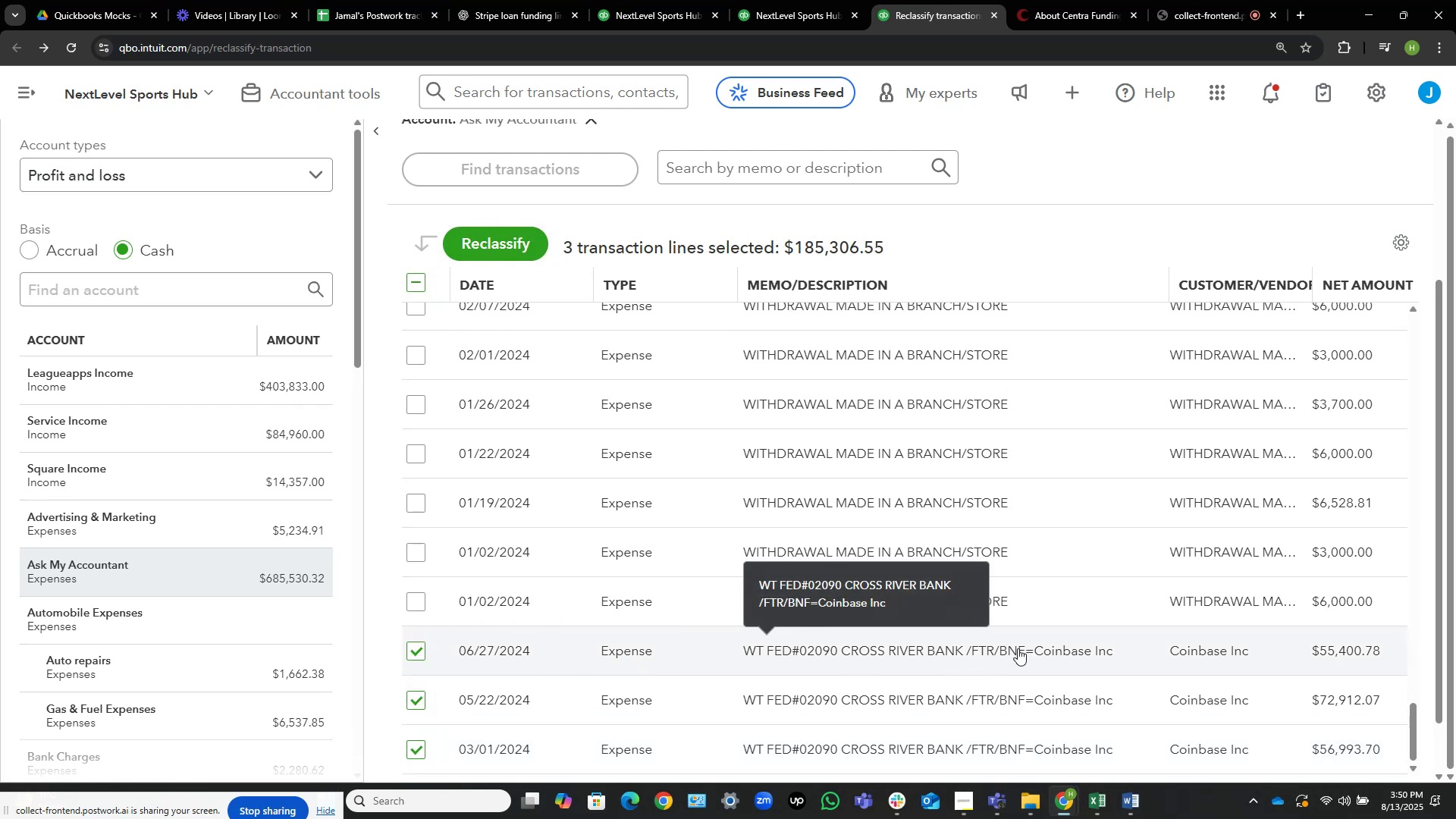 
left_click([1018, 648])
 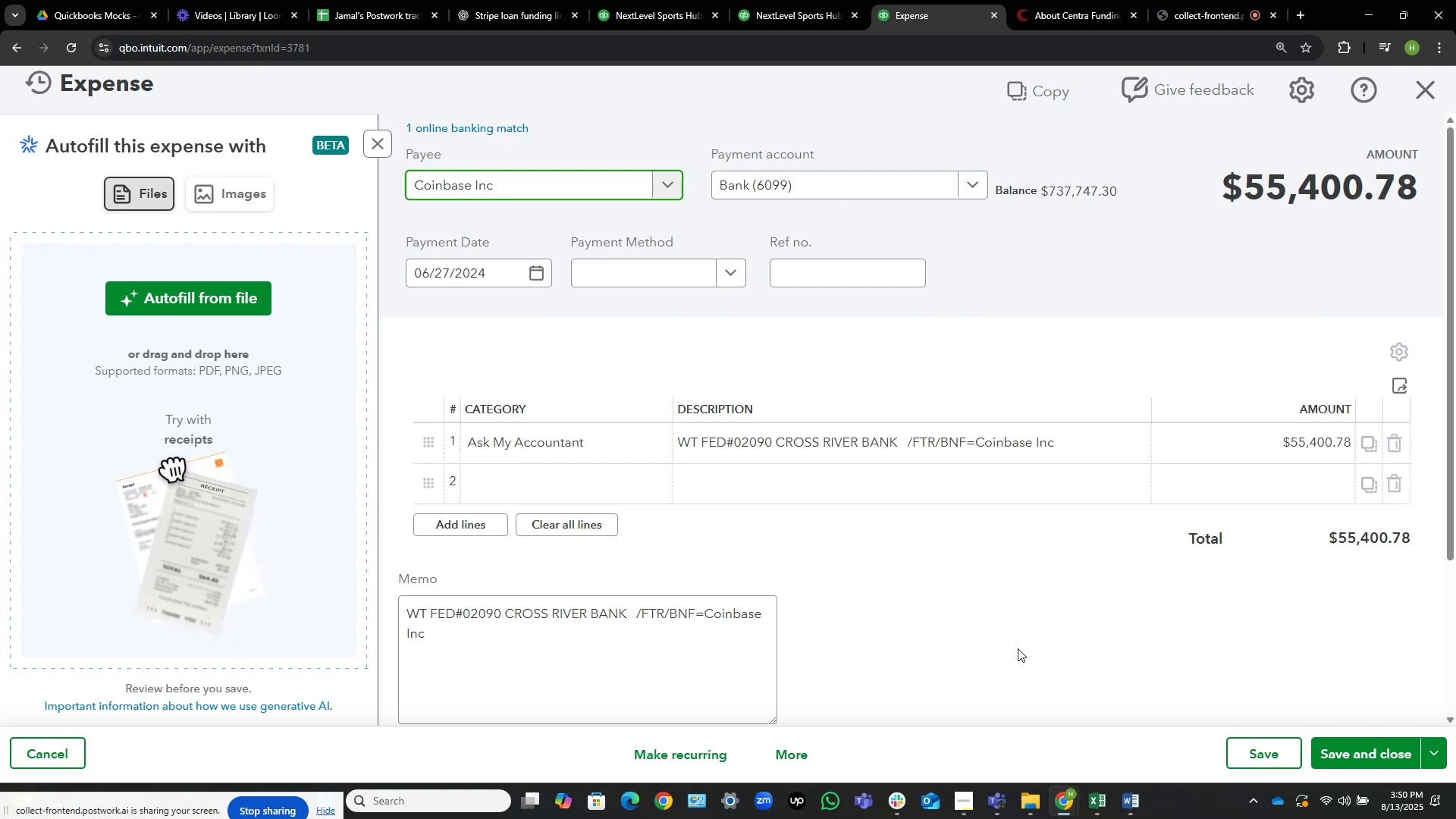 
wait(17.93)
 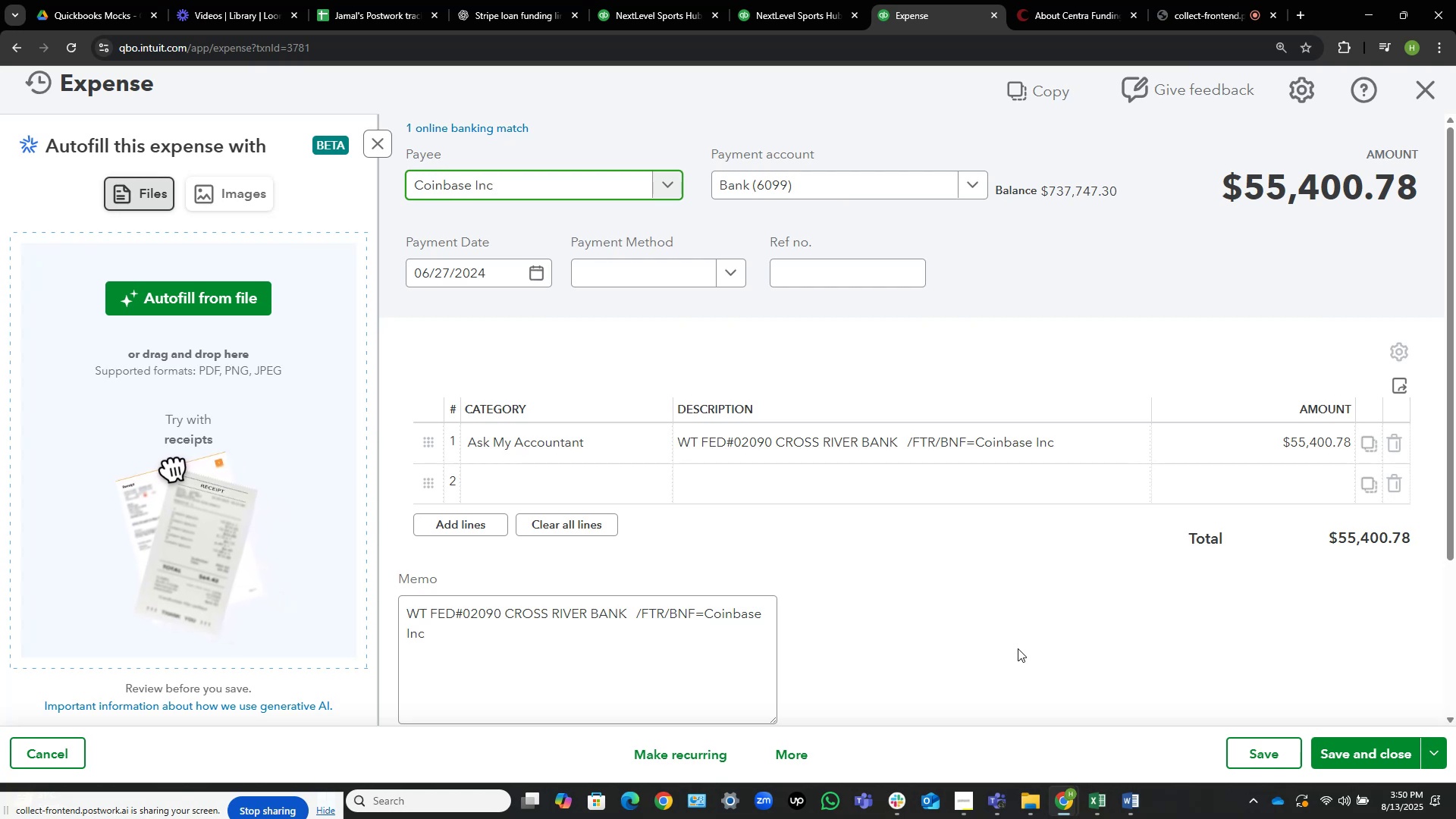 
left_click([606, 434])
 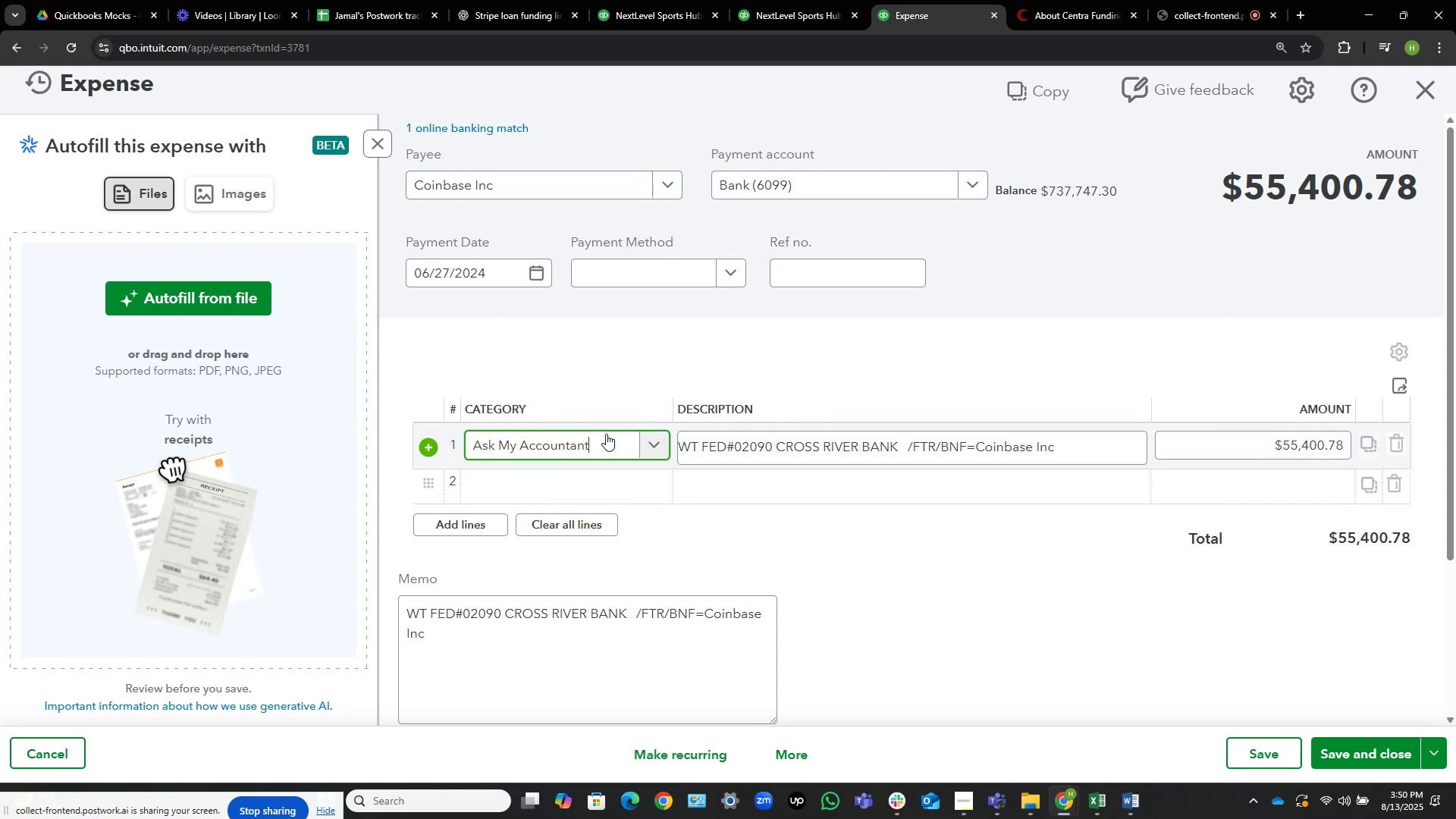 
left_click([606, 434])
 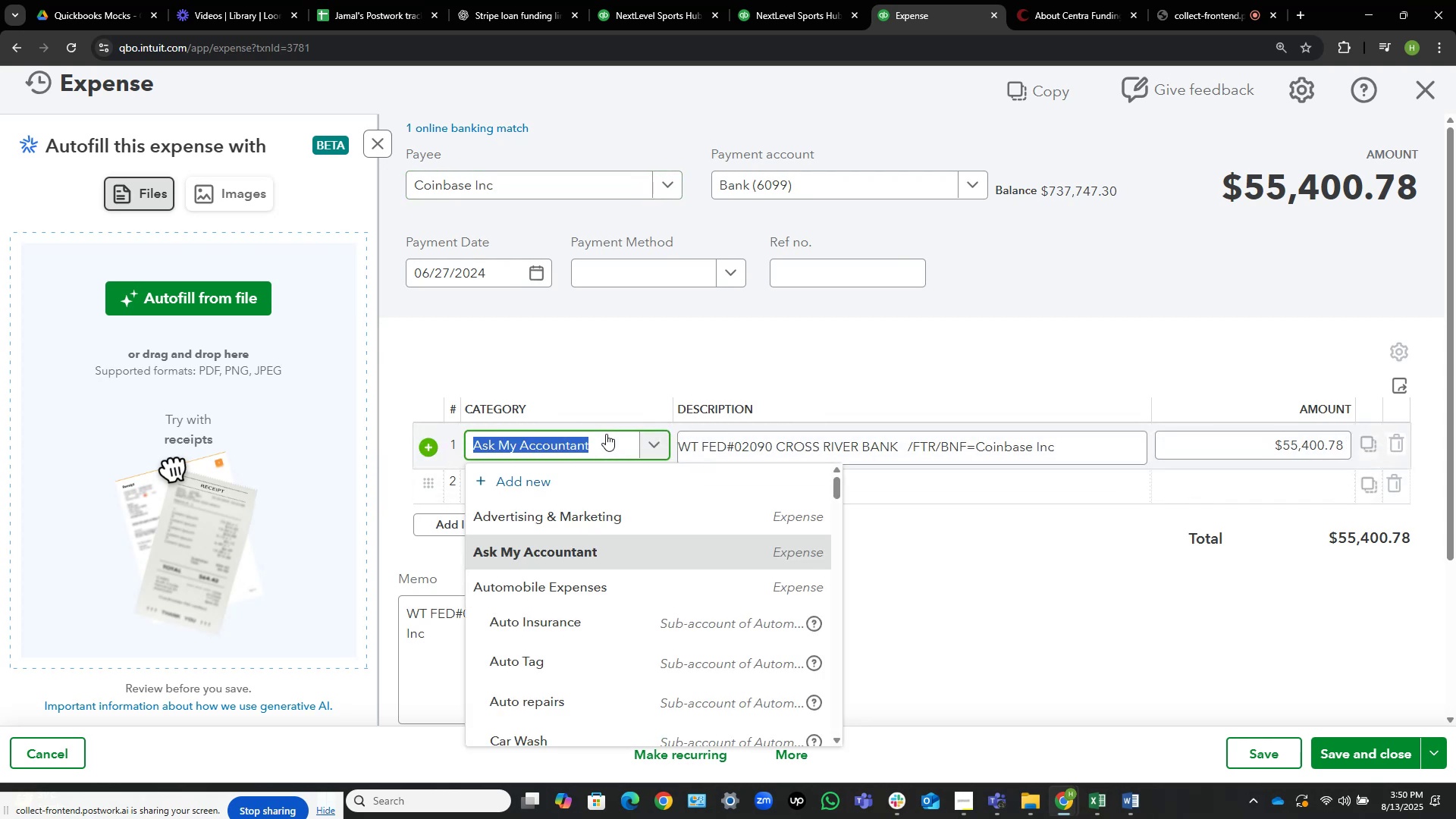 
wait(6.71)
 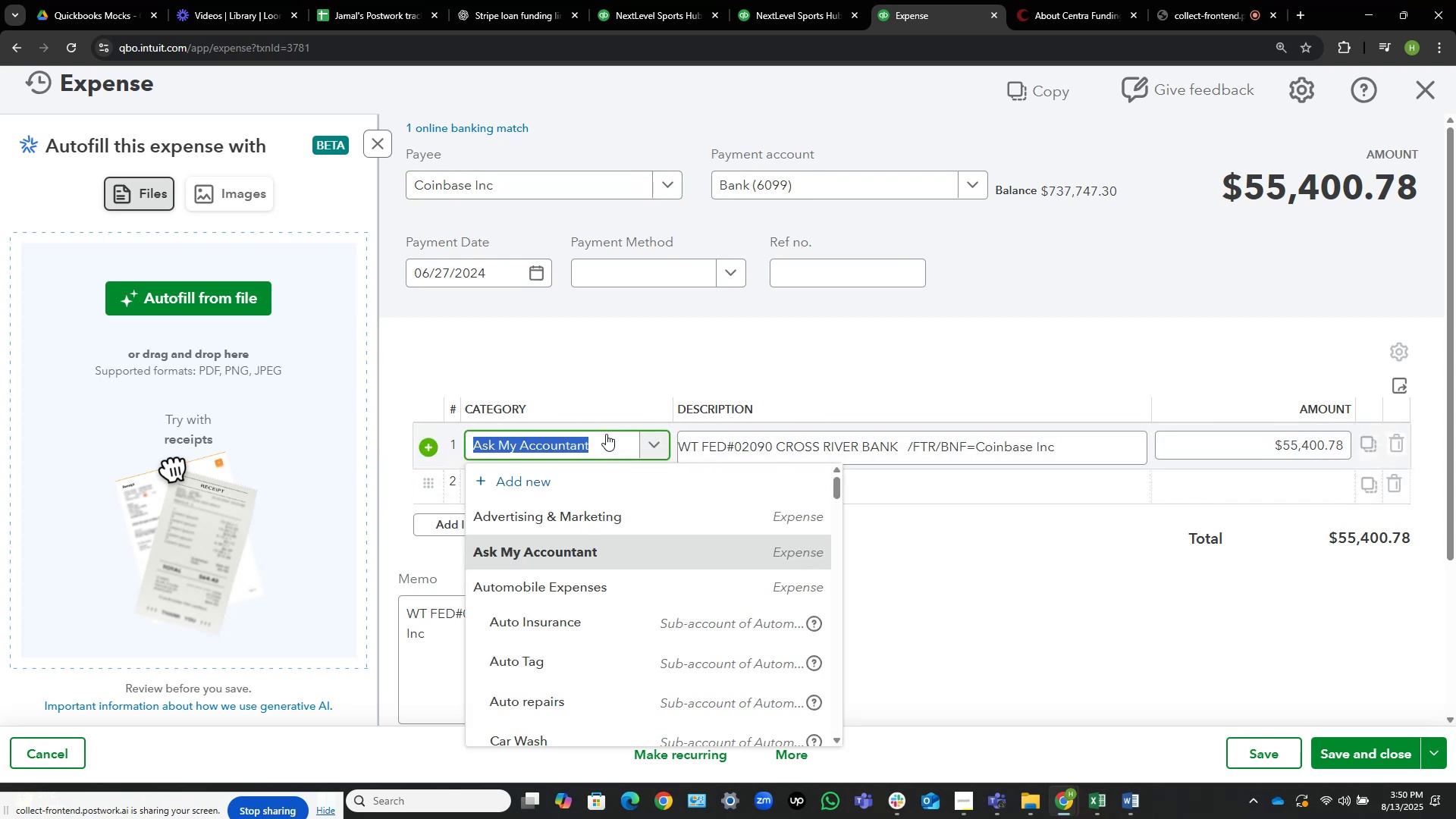 
left_click([548, 470])
 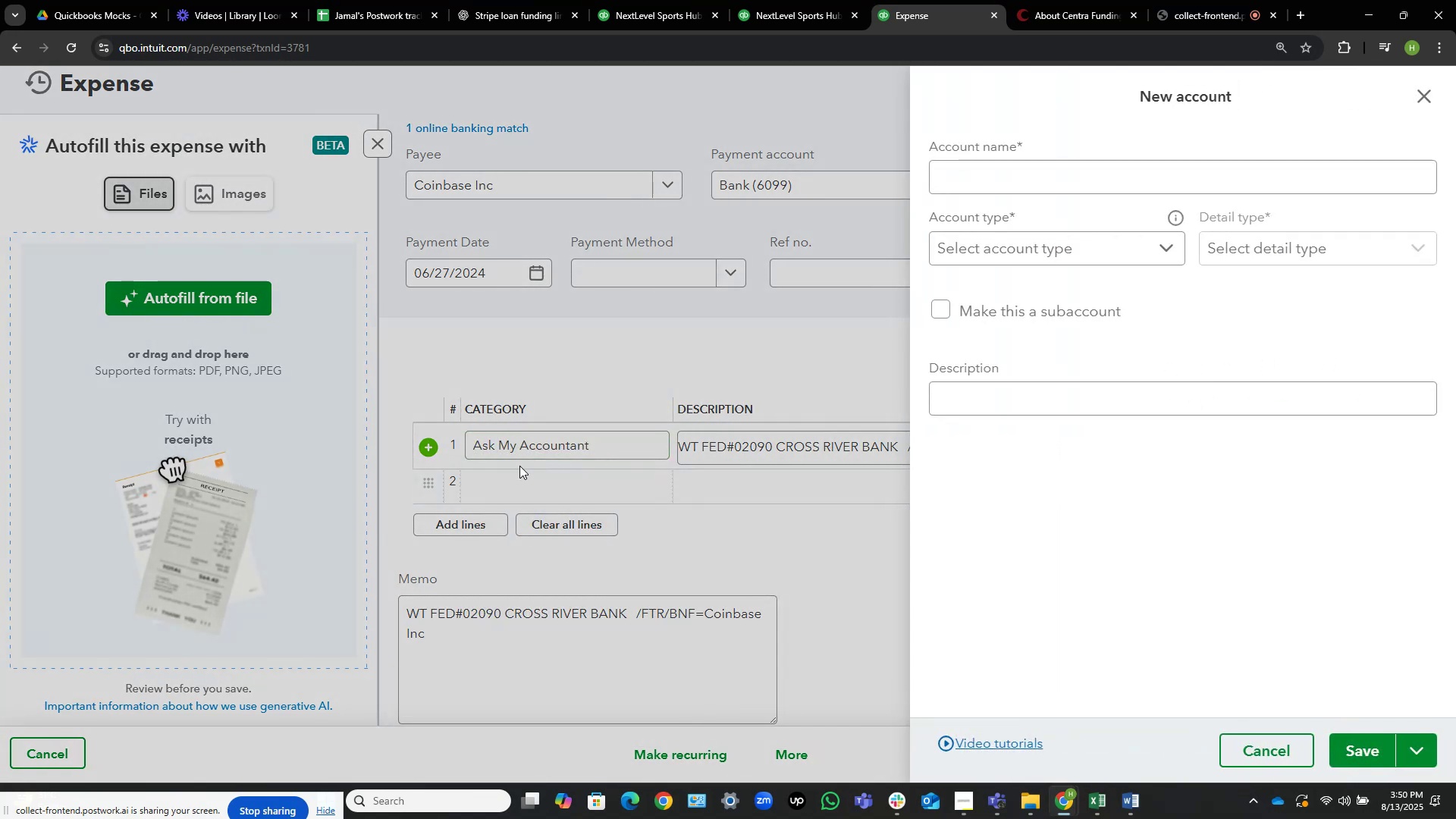 
wait(8.35)
 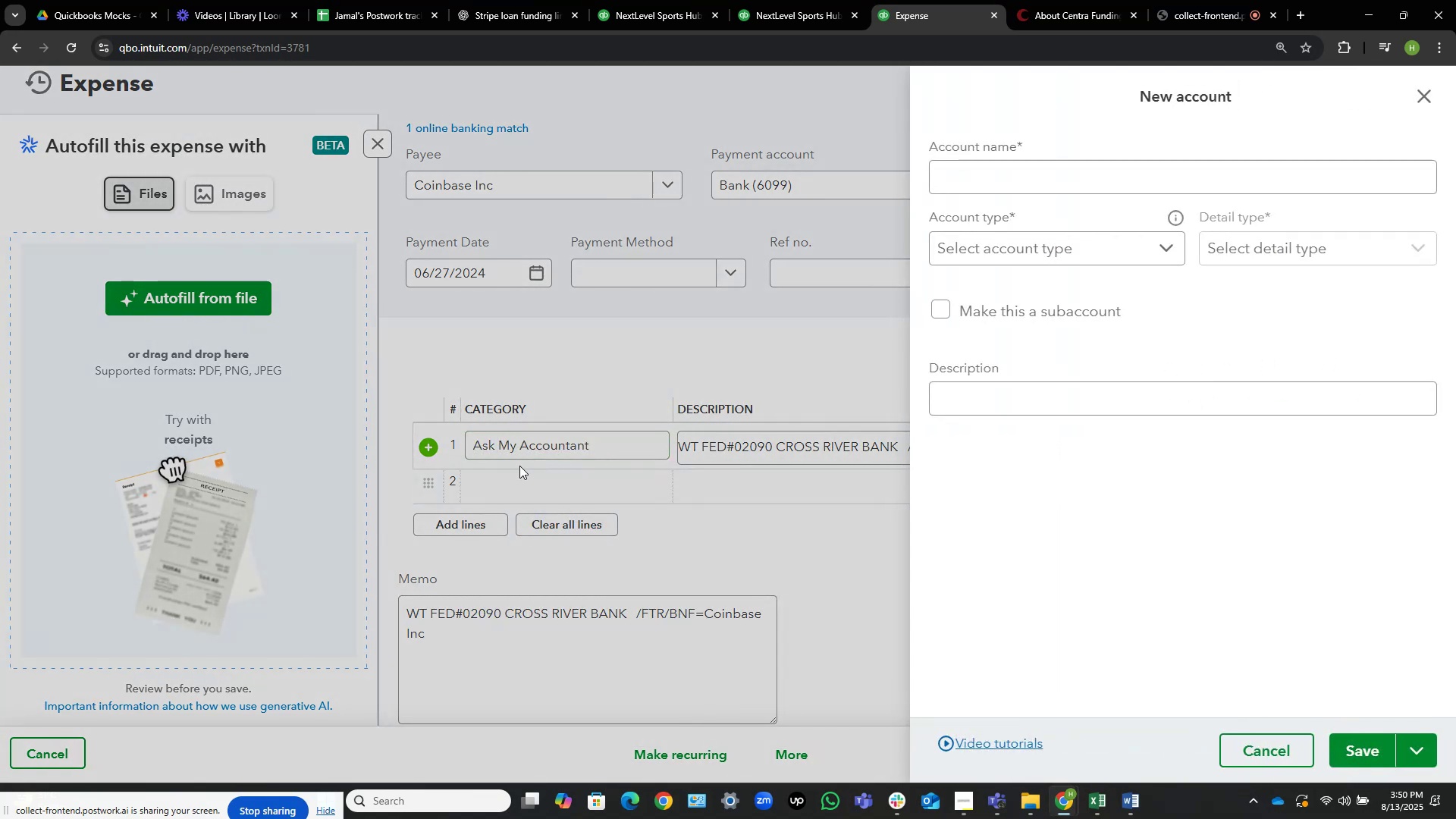 
left_click([1028, 180])
 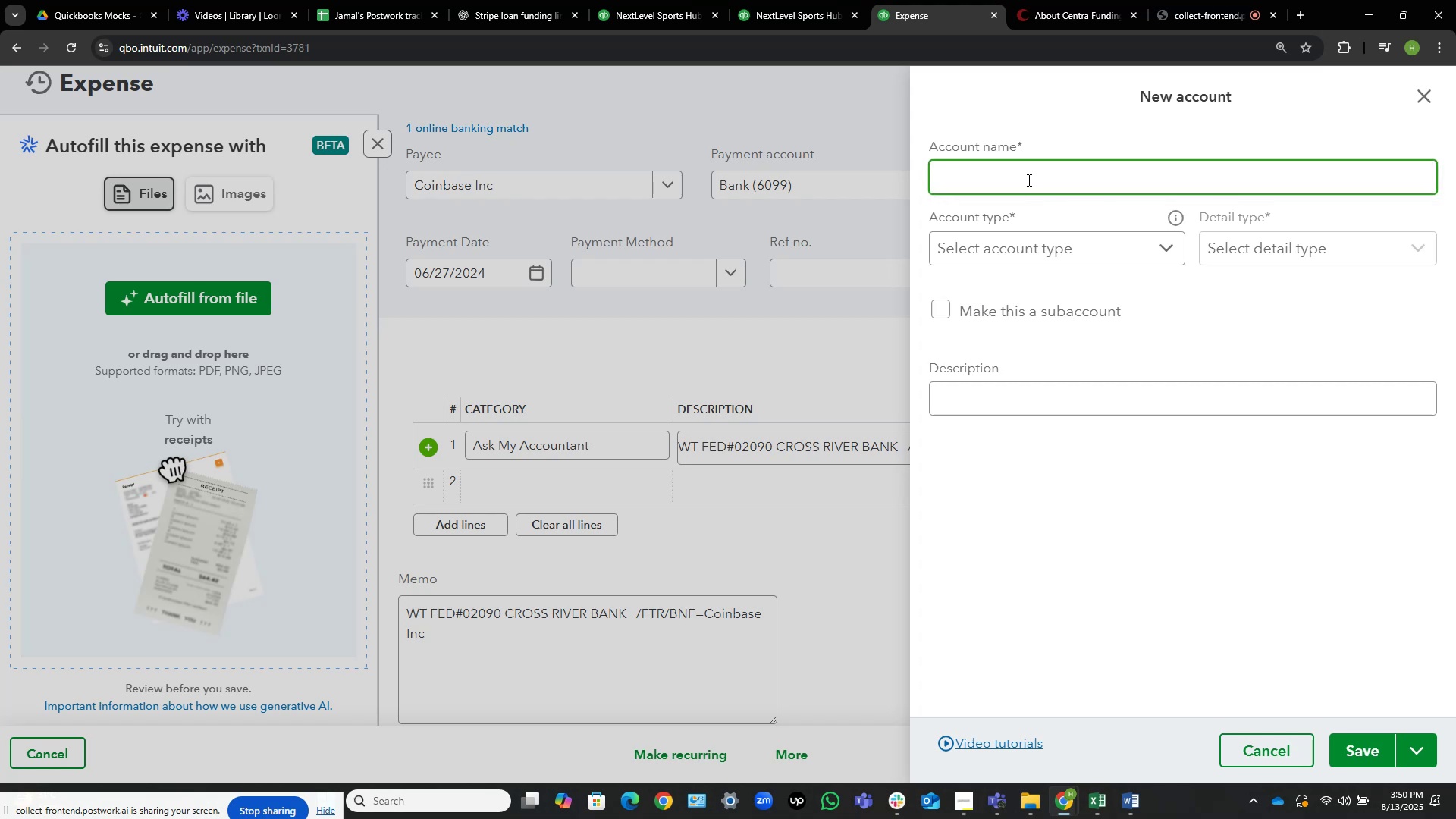 
type(Investment)
 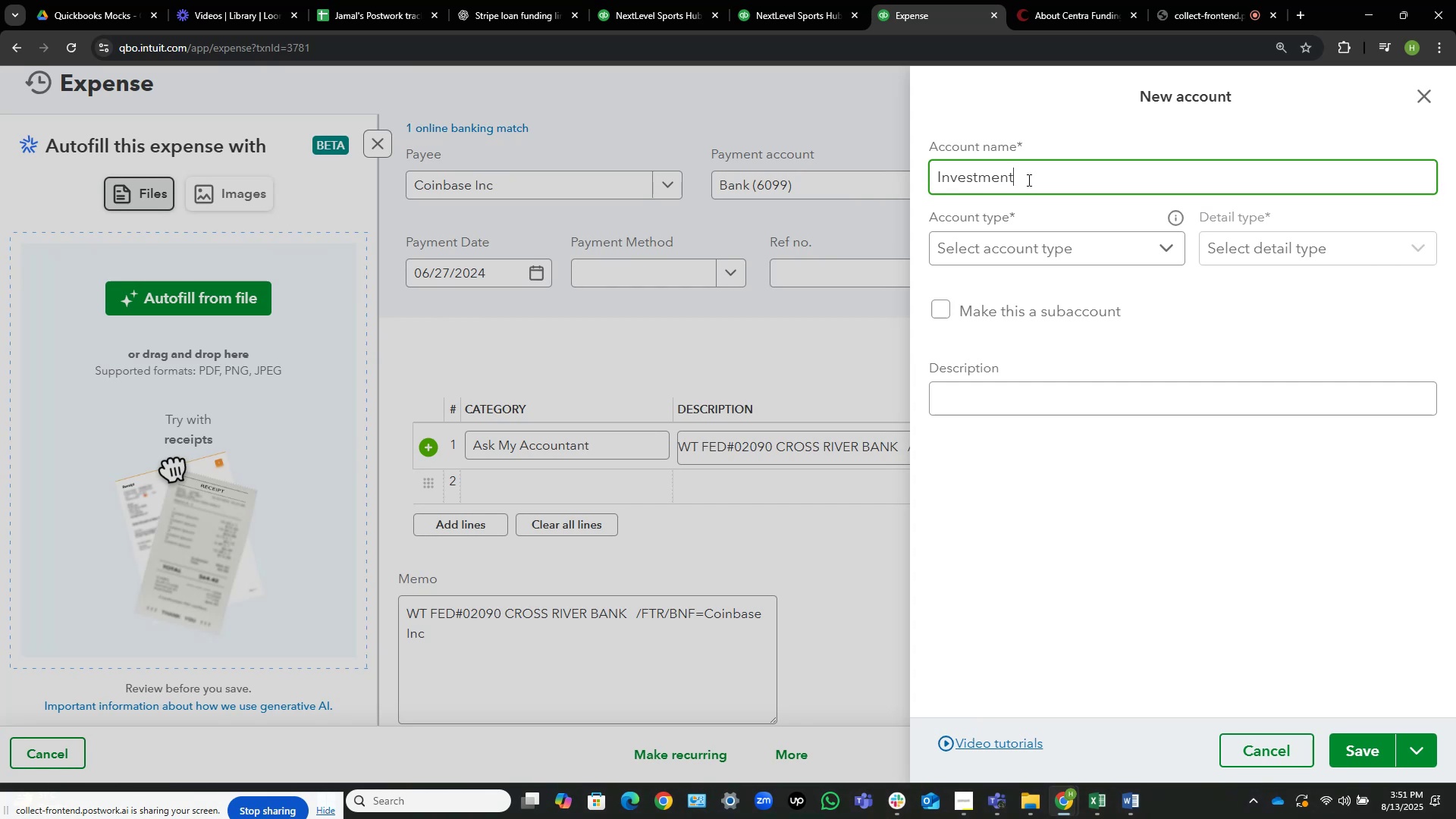 
wait(16.08)
 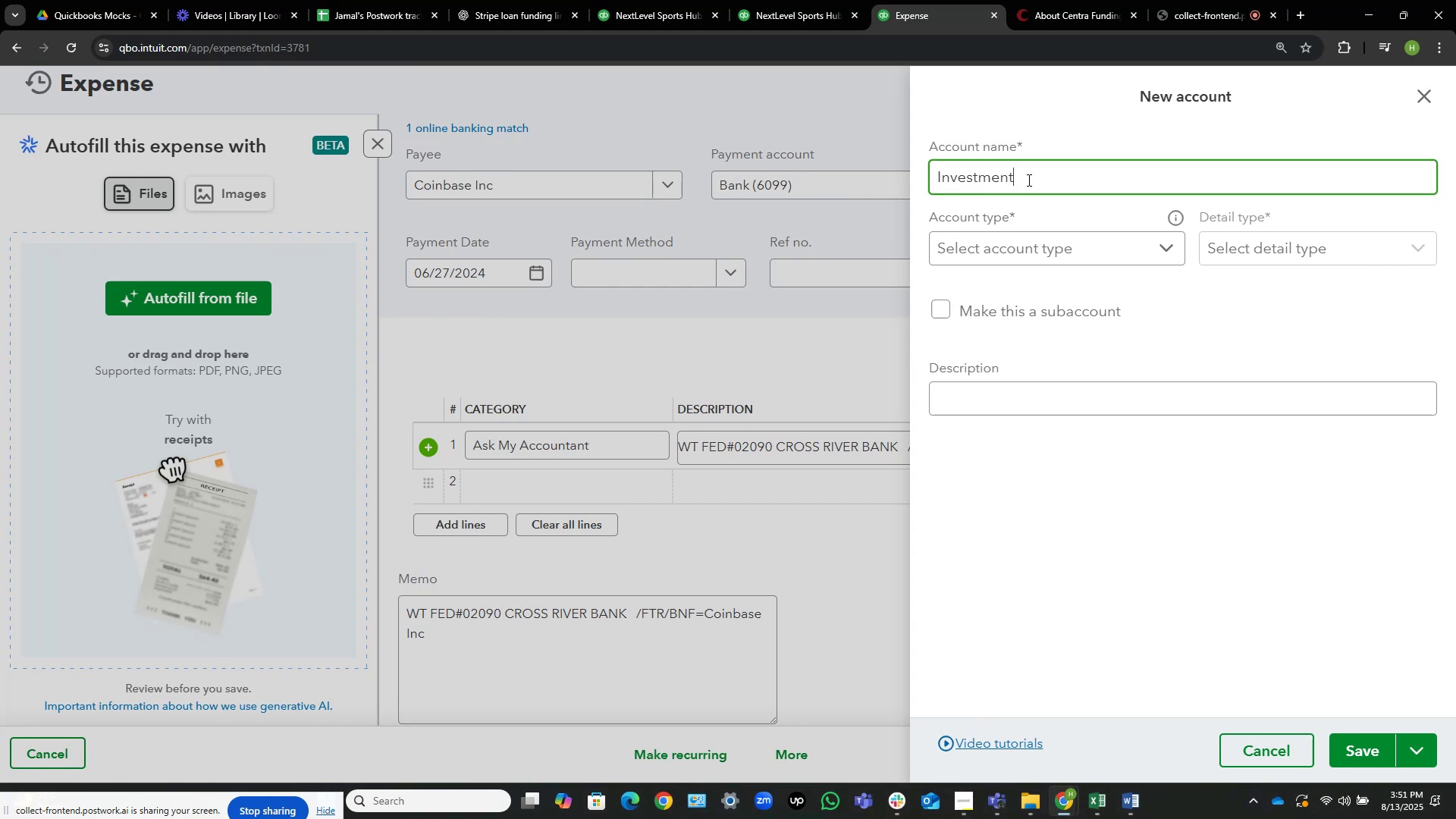 
left_click([1092, 253])
 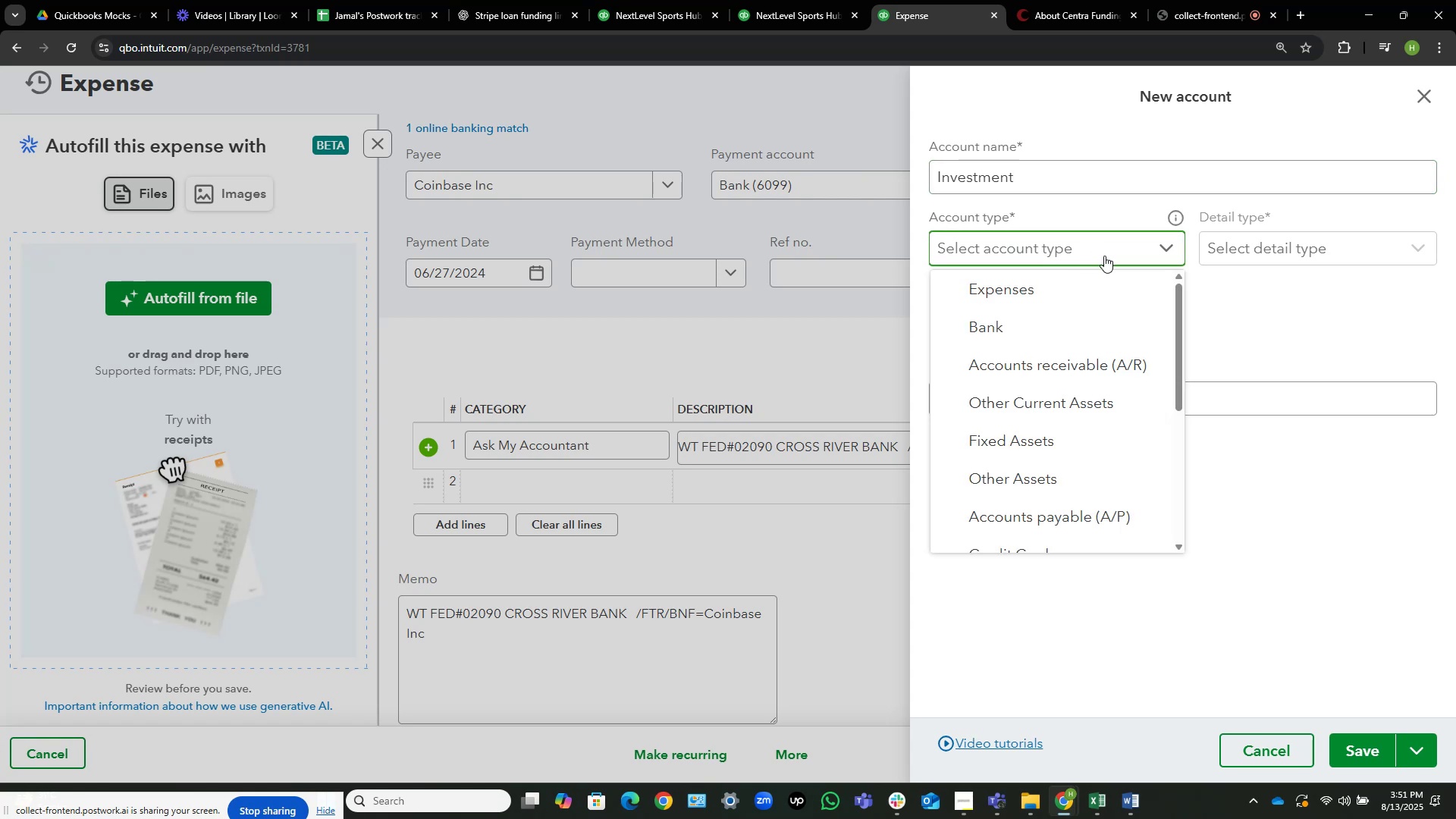 
wait(7.05)
 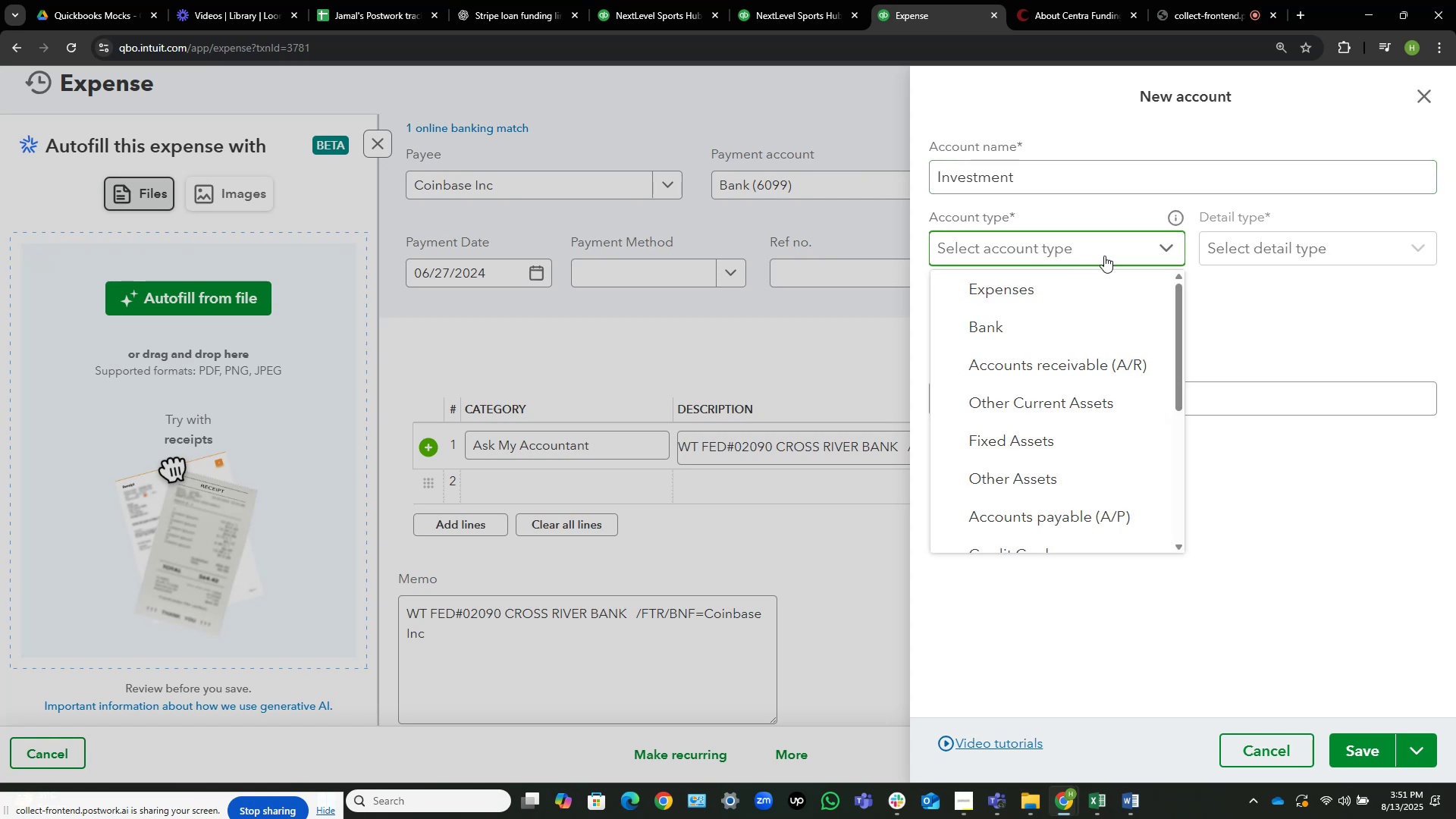 
scroll: coordinate [1066, 406], scroll_direction: down, amount: 2.0
 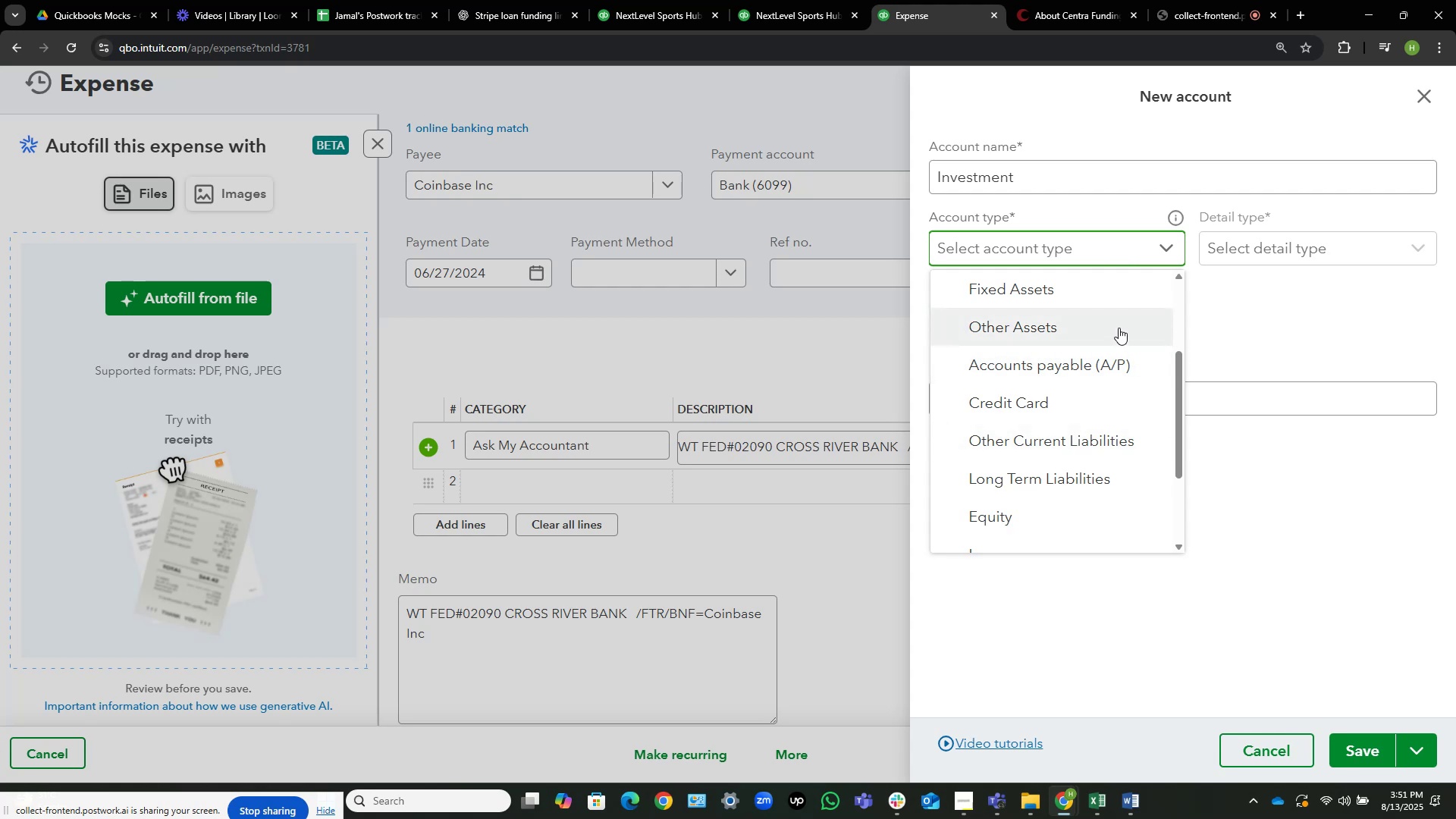 
scroll: coordinate [1047, 344], scroll_direction: up, amount: 7.0
 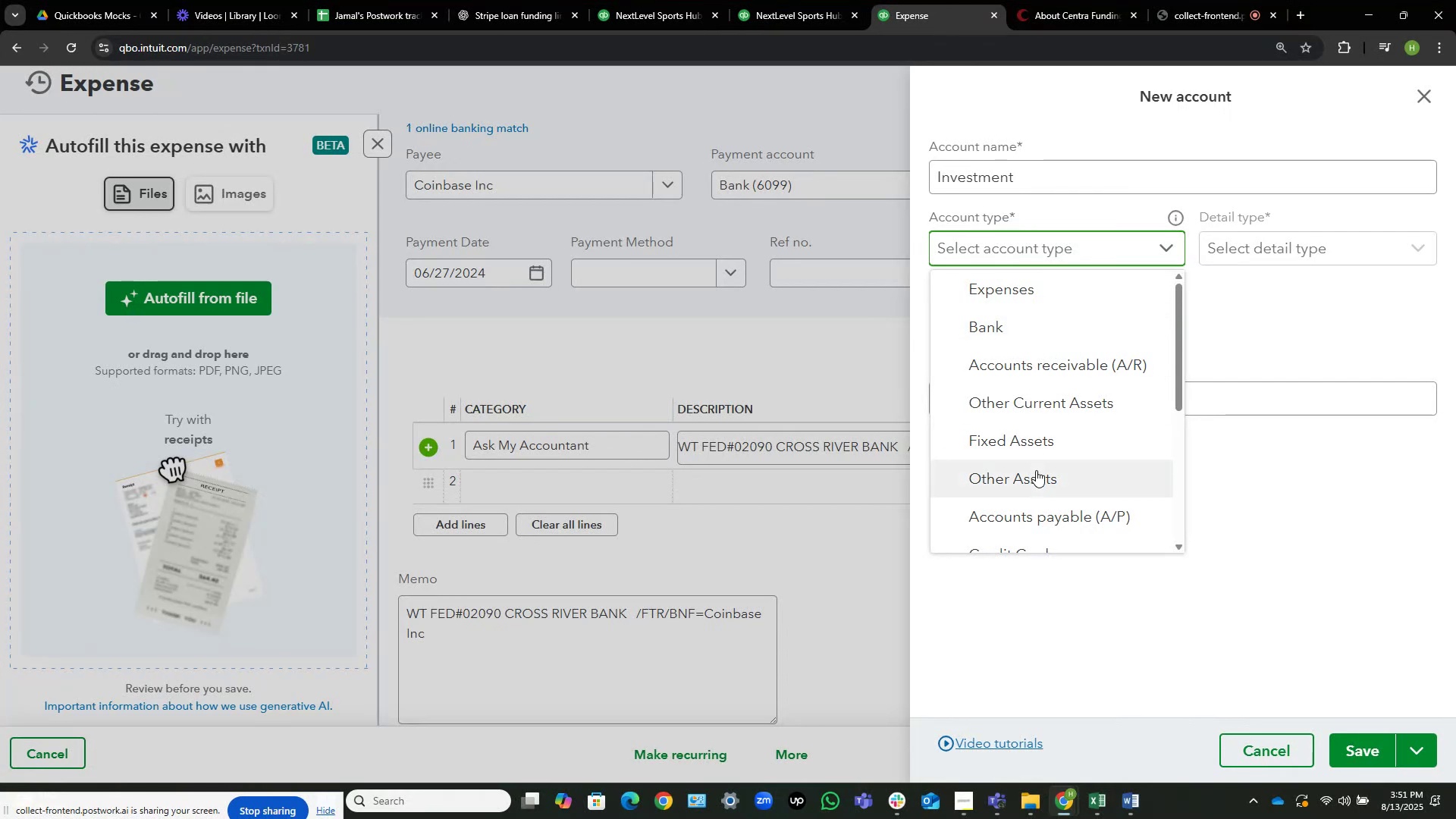 
left_click([1036, 470])
 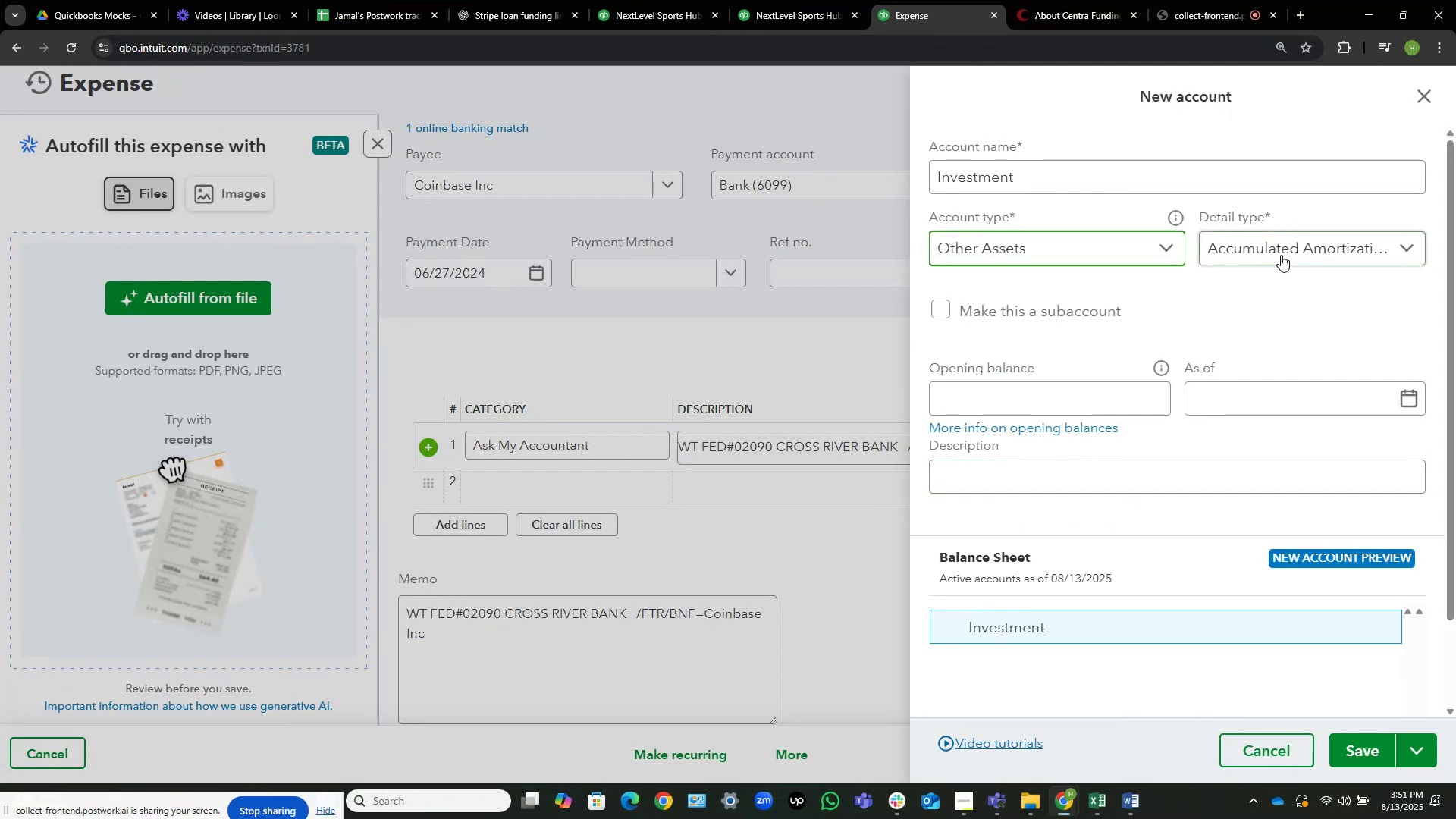 
left_click([1281, 255])
 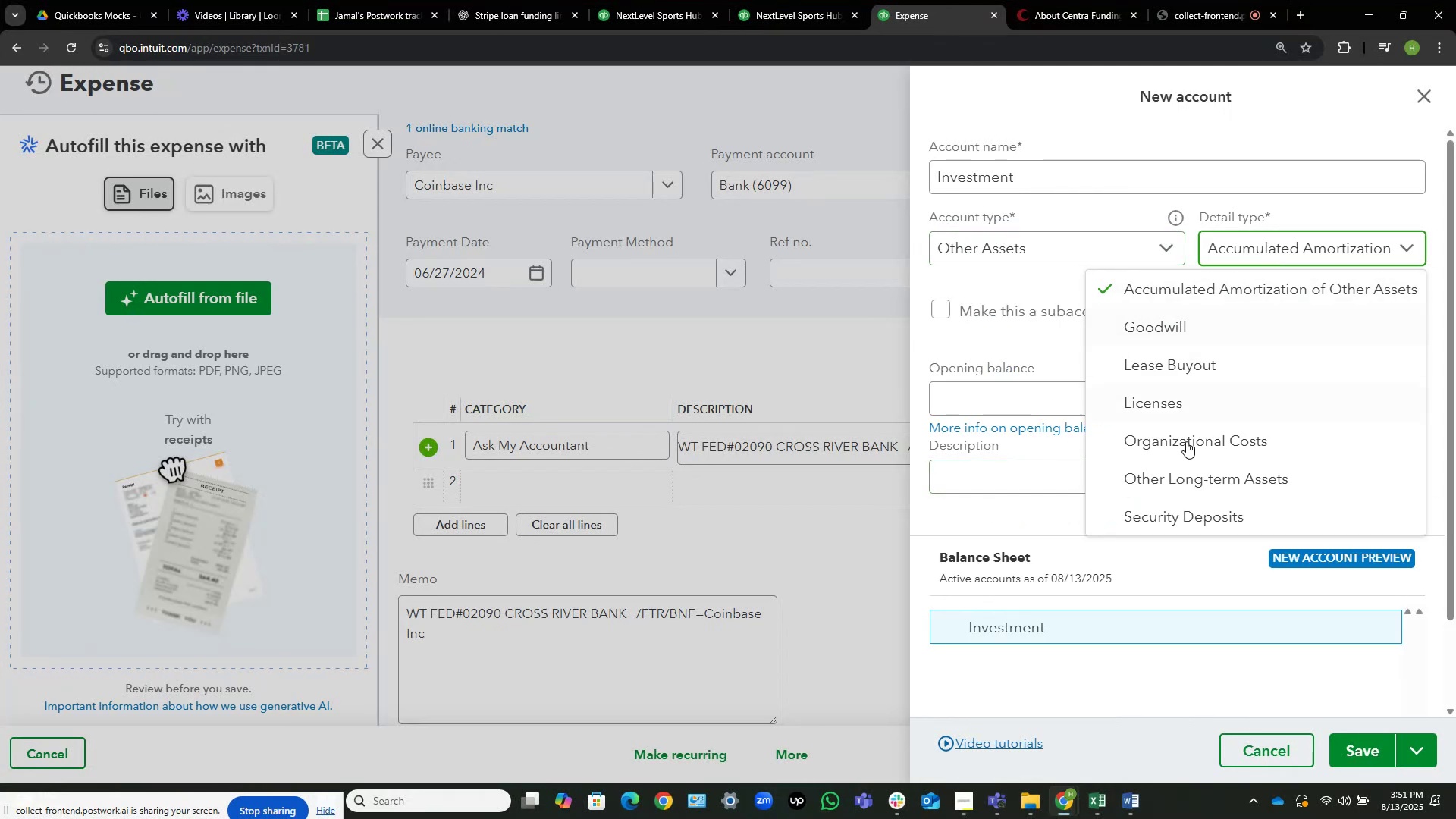 
left_click([1236, 479])
 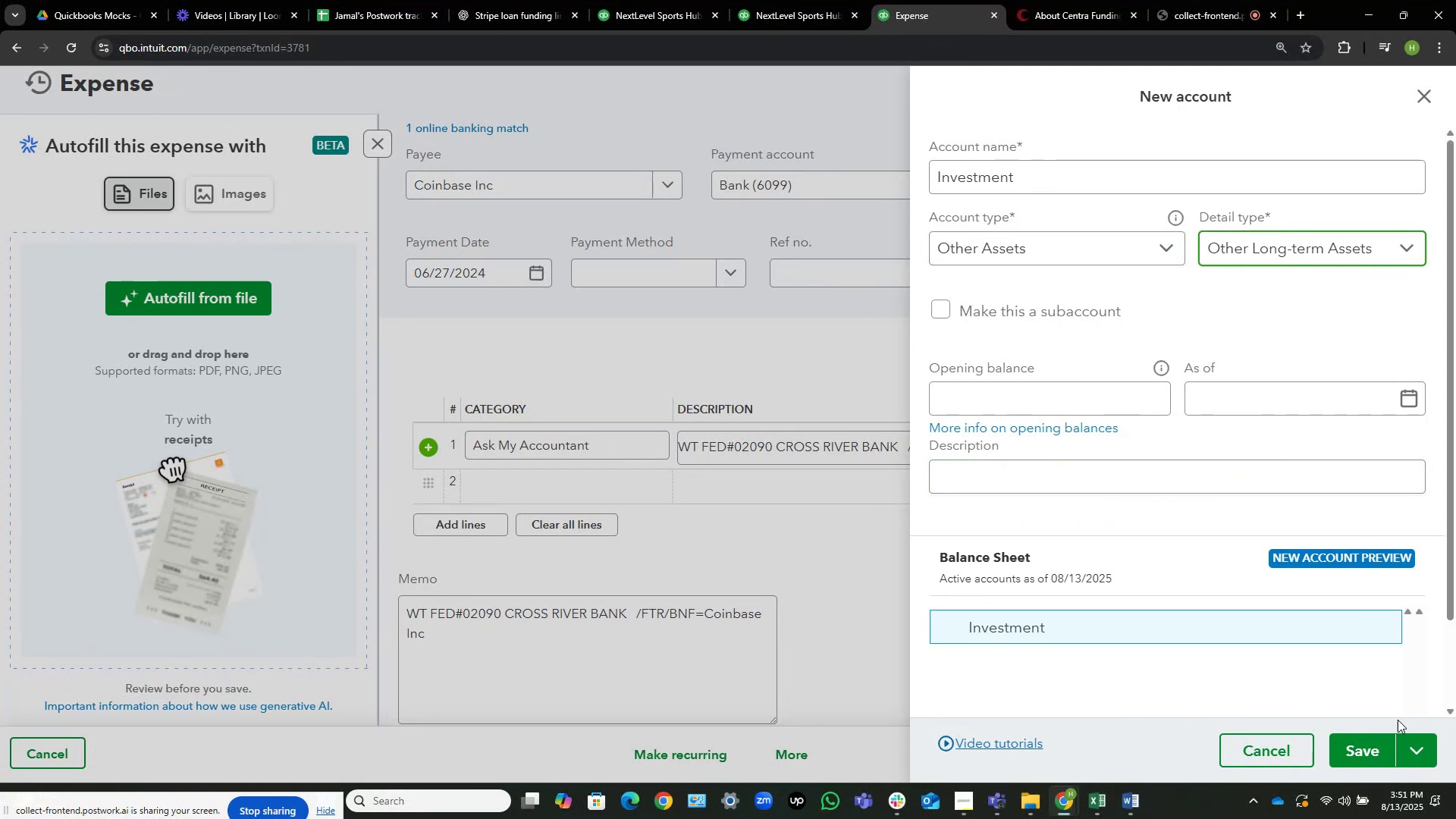 
left_click([1369, 755])
 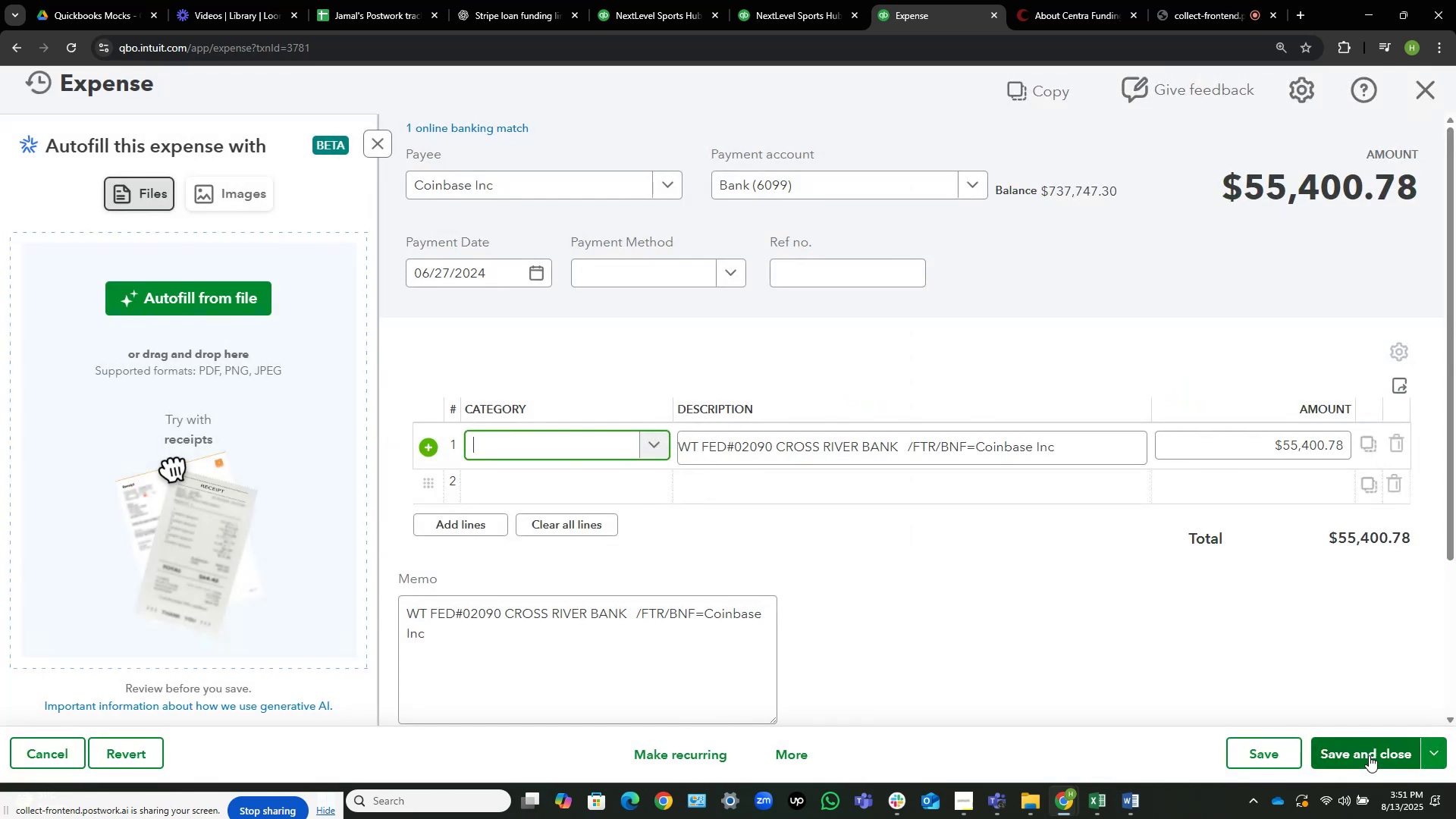 
wait(8.25)
 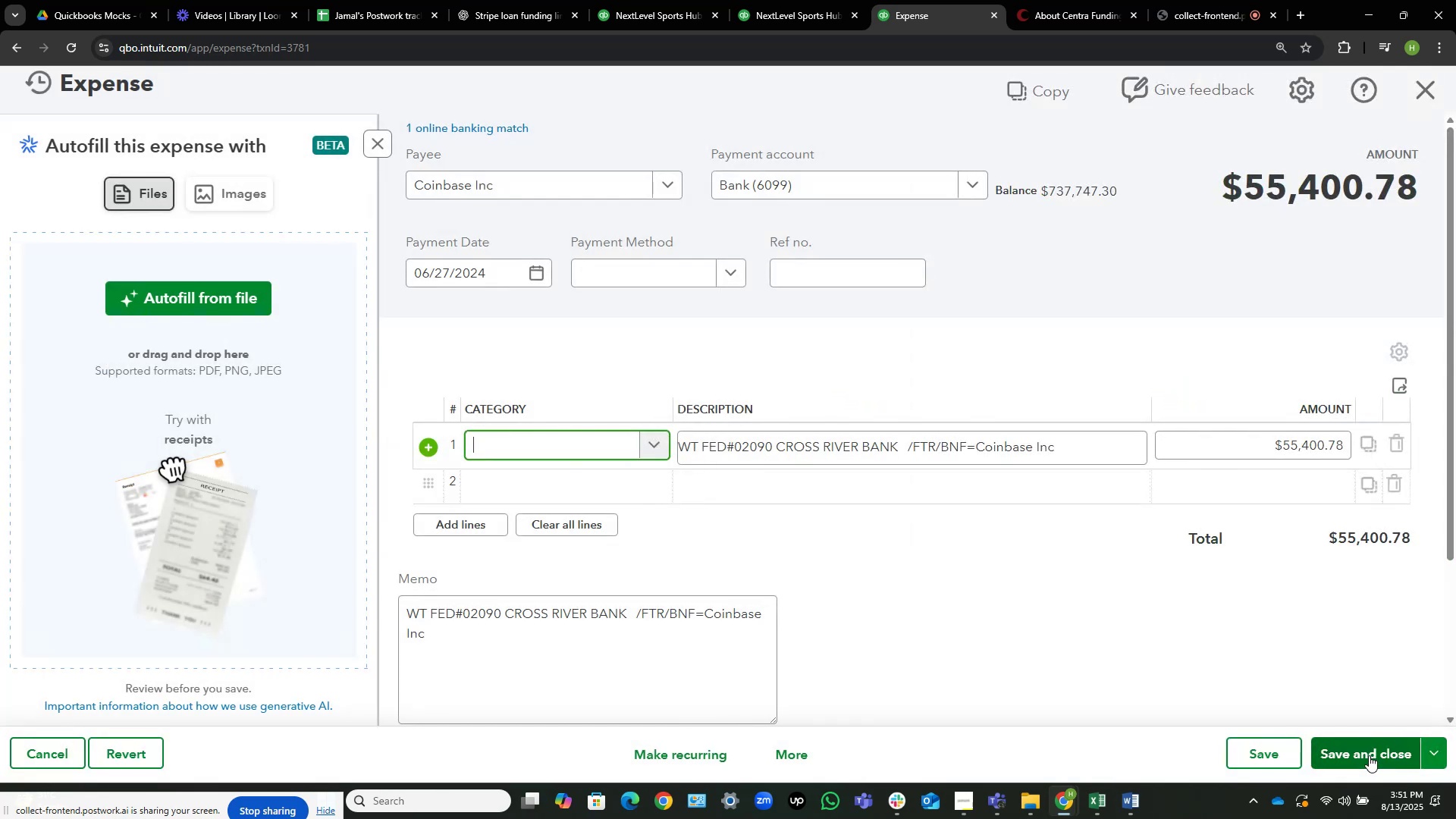 
left_click([1370, 746])
 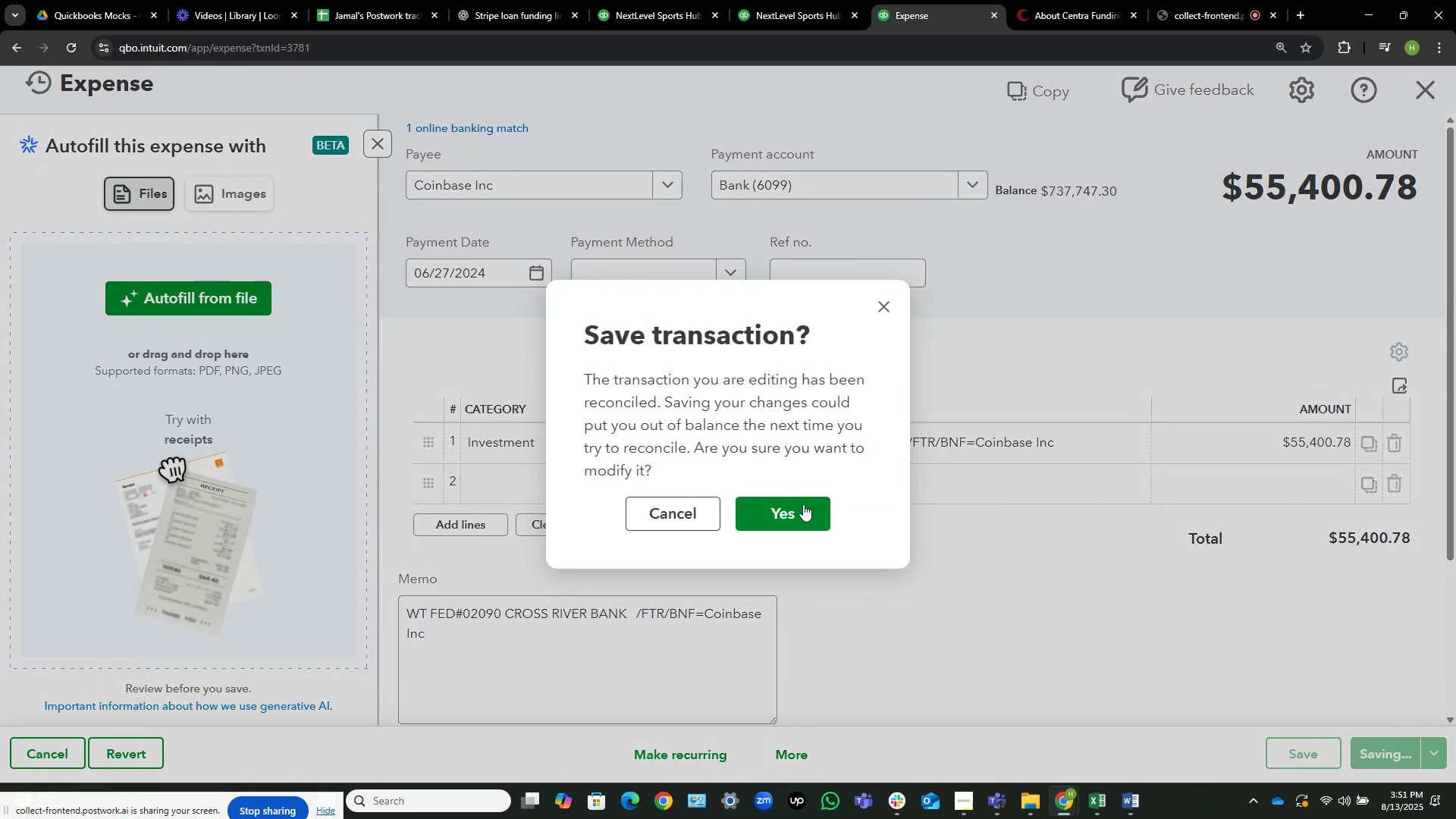 
left_click([795, 507])
 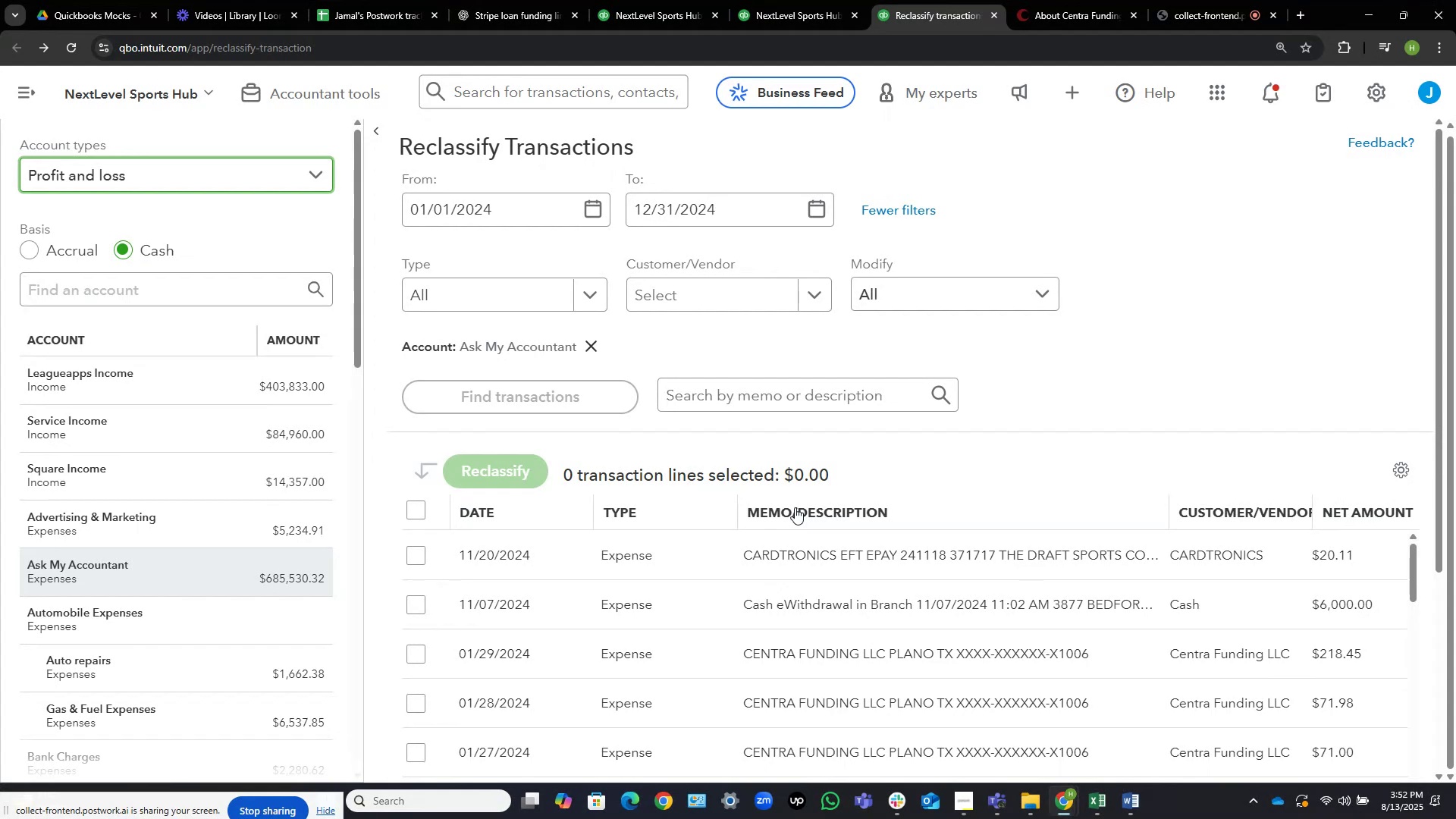 
wait(27.05)
 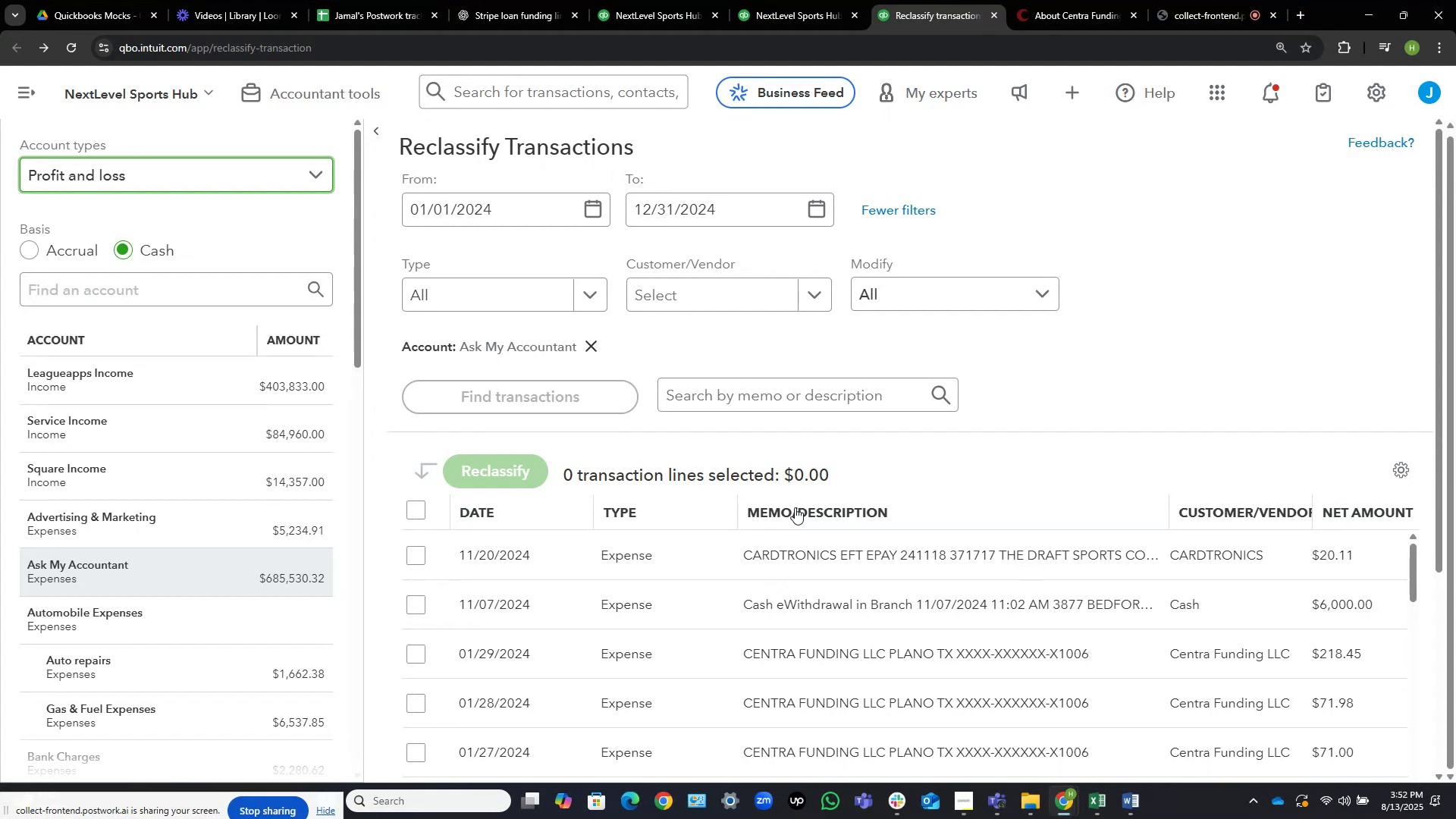 
scroll: coordinate [632, 533], scroll_direction: down, amount: 15.0
 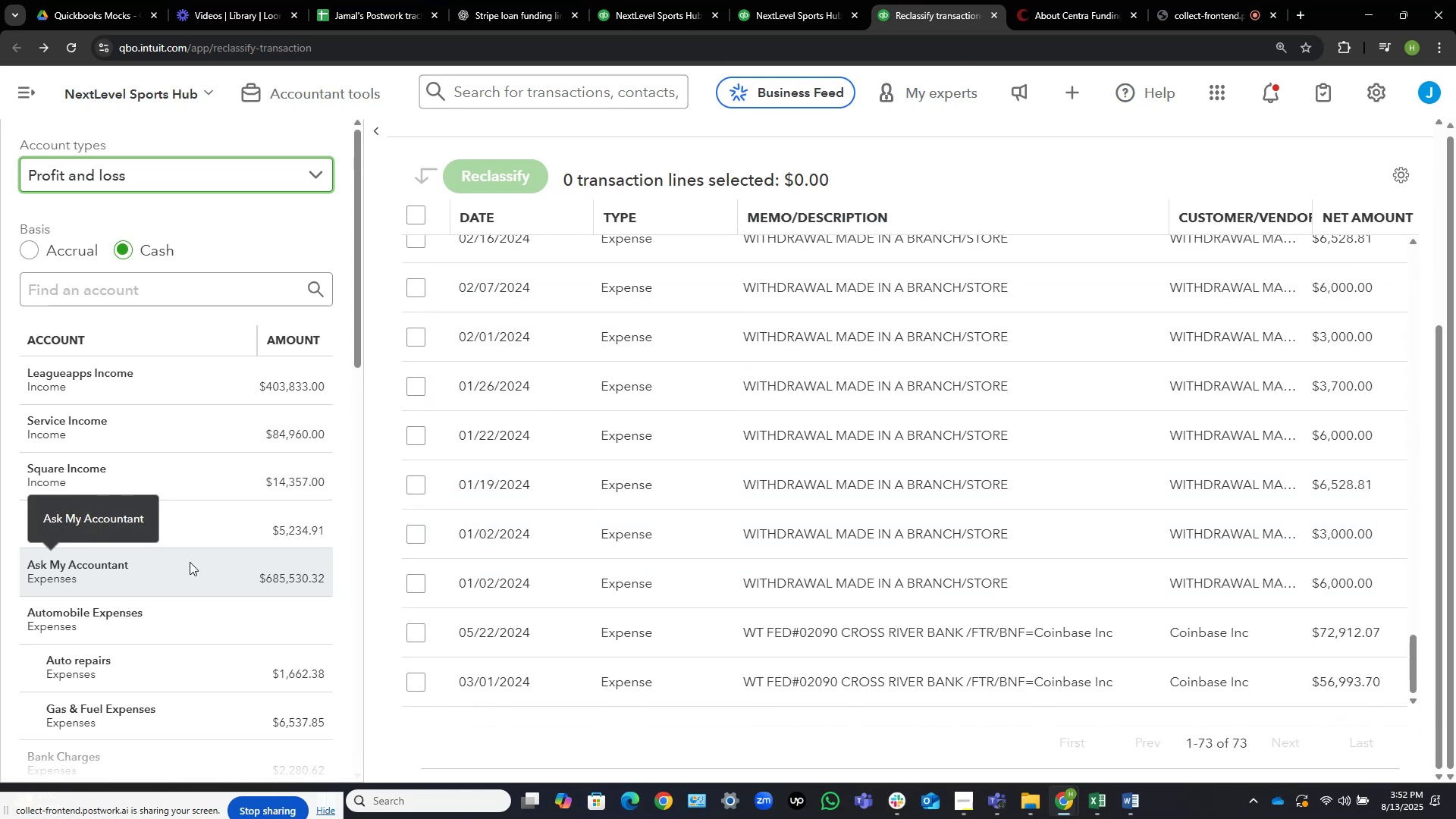 
wait(11.92)
 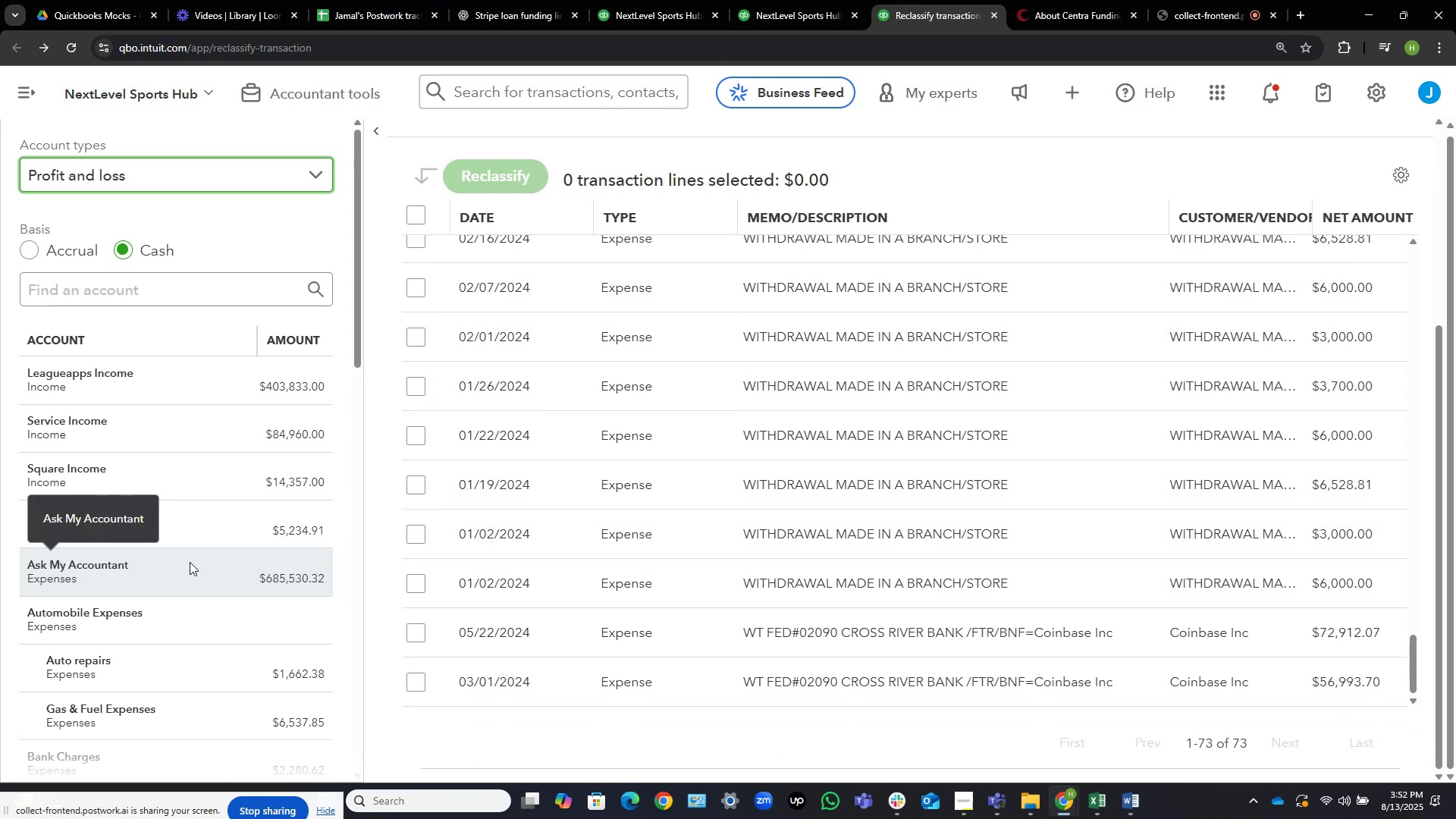 
left_click([418, 686])
 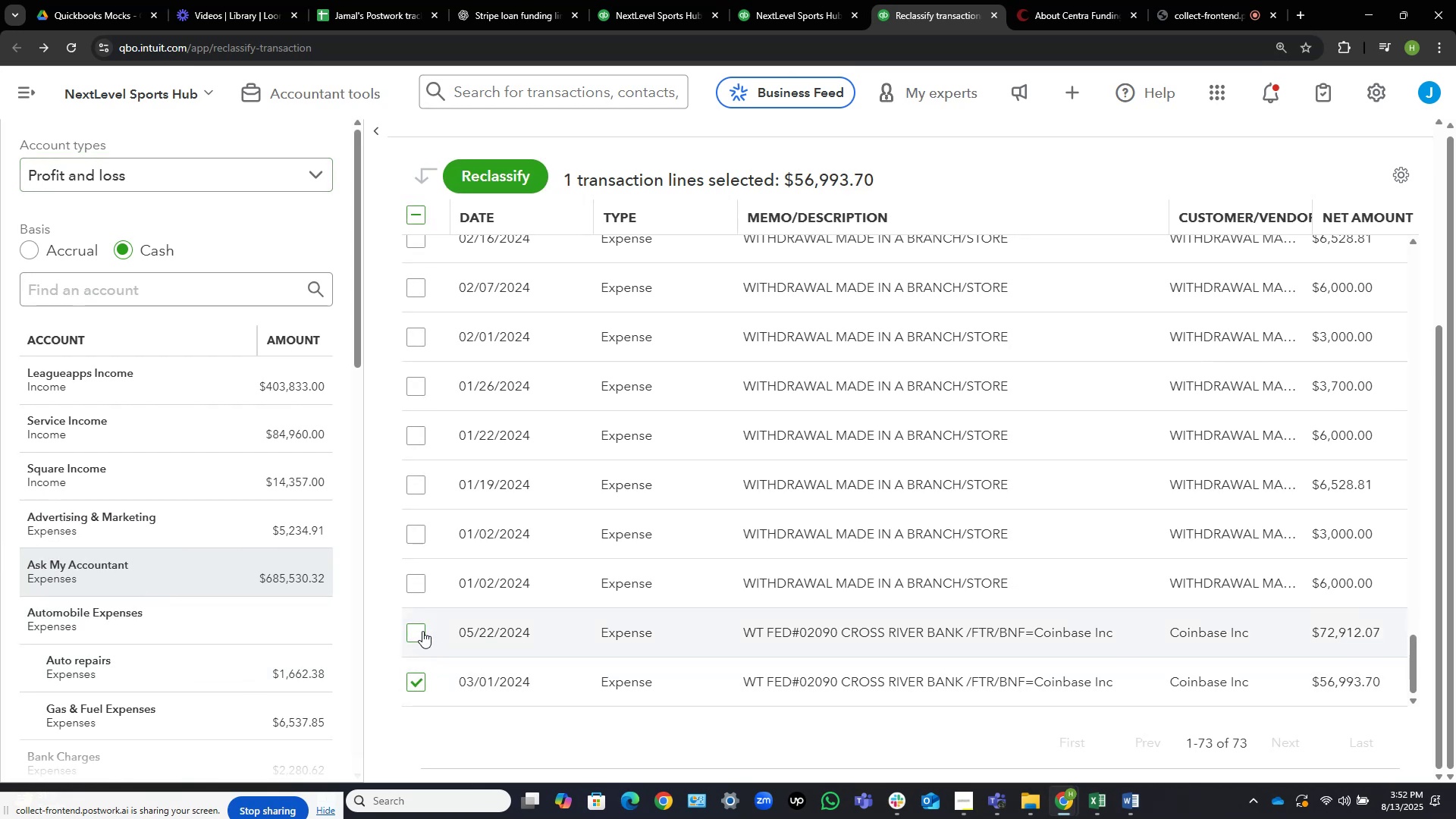 
left_click([422, 631])
 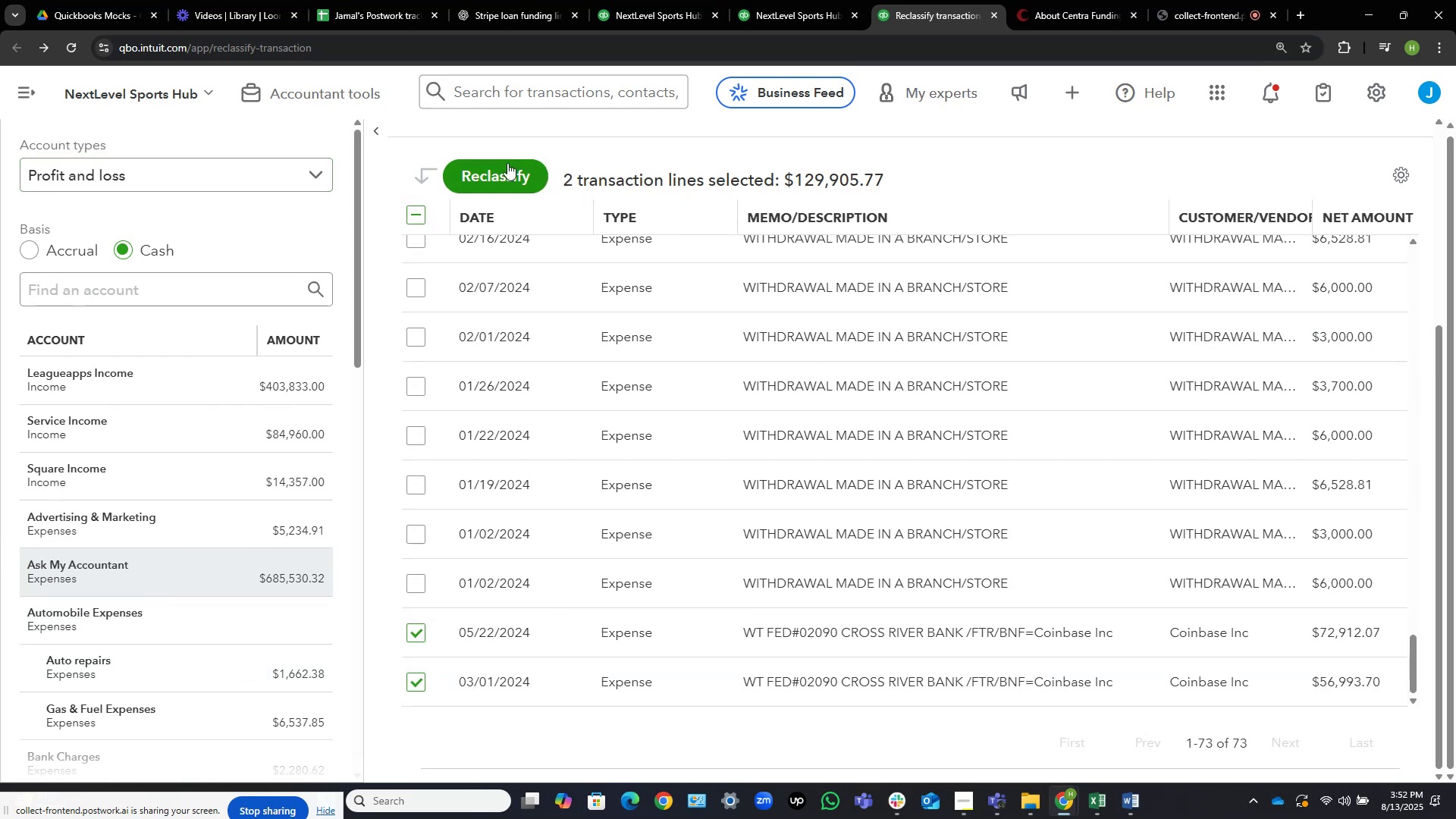 
left_click([498, 166])
 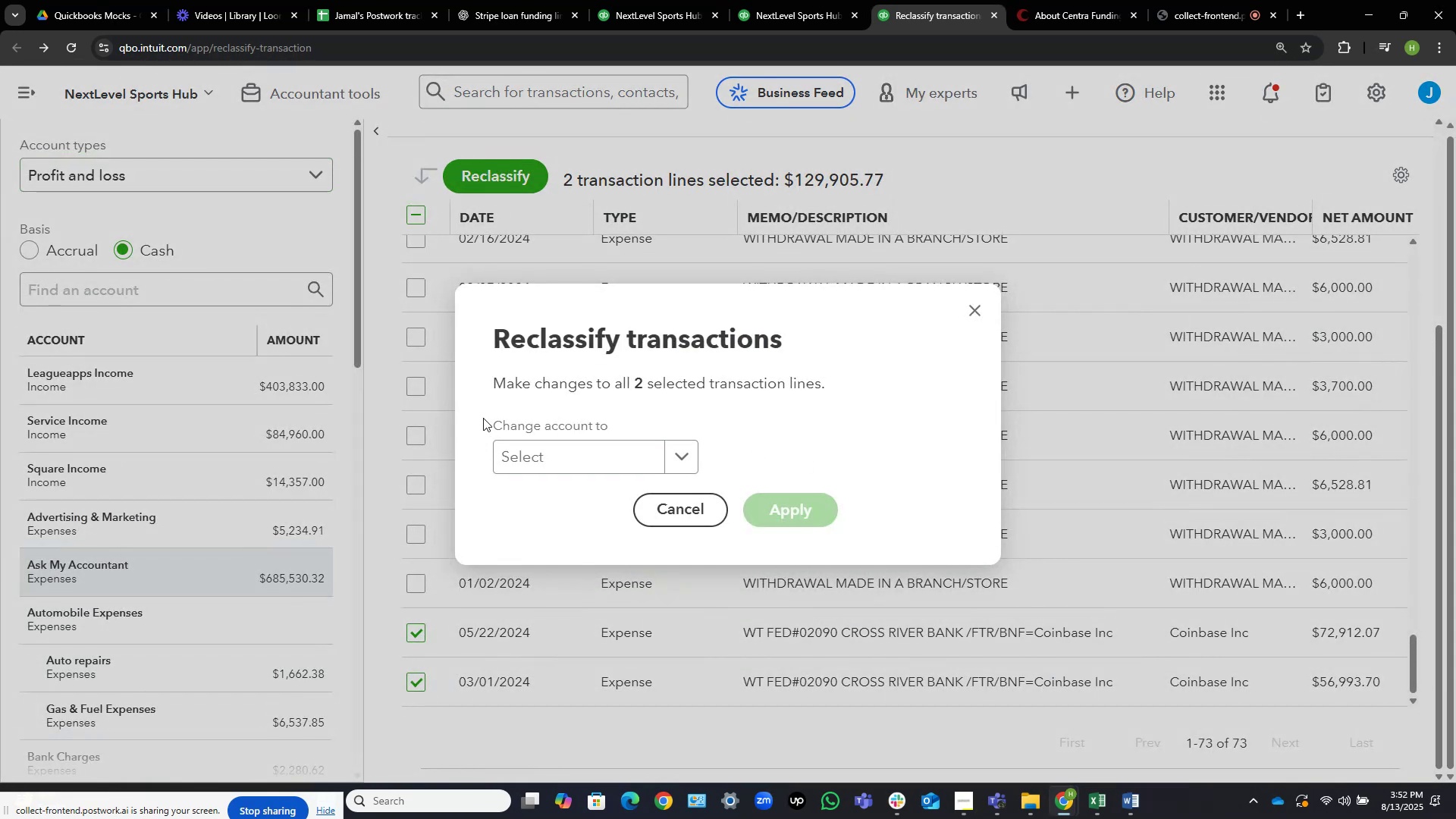 
left_click([526, 443])
 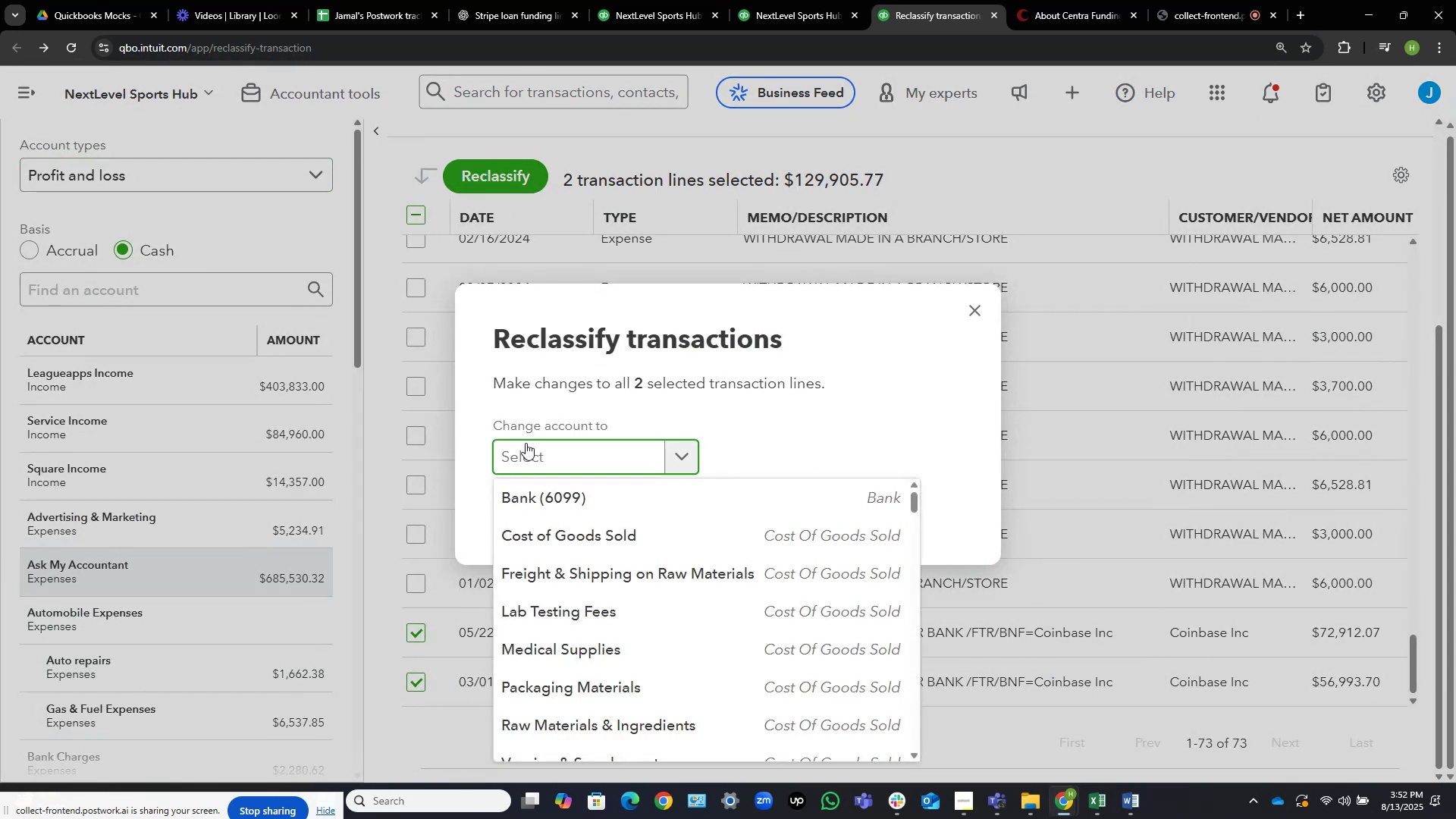 
type(investm)
 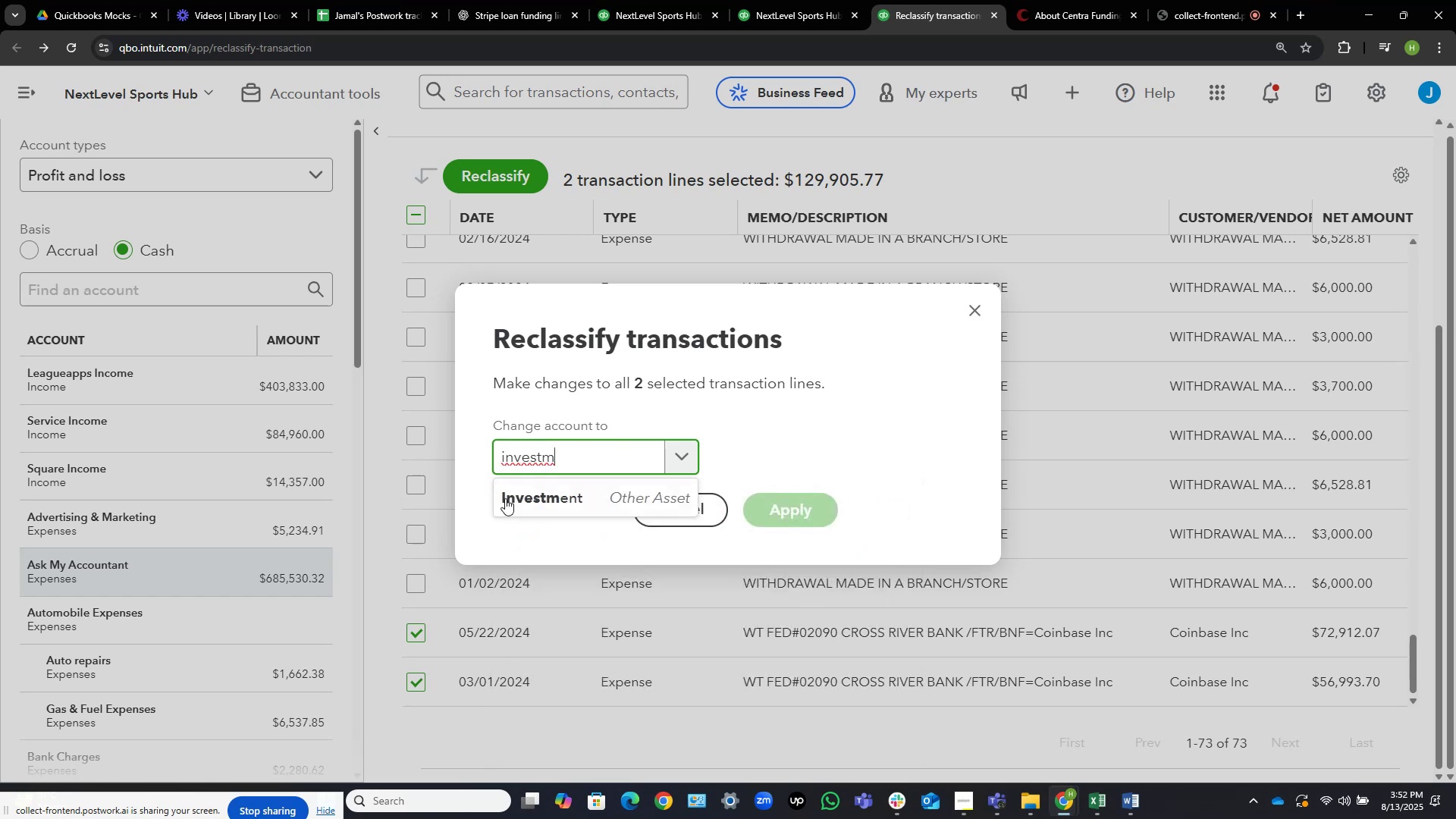 
left_click([540, 500])
 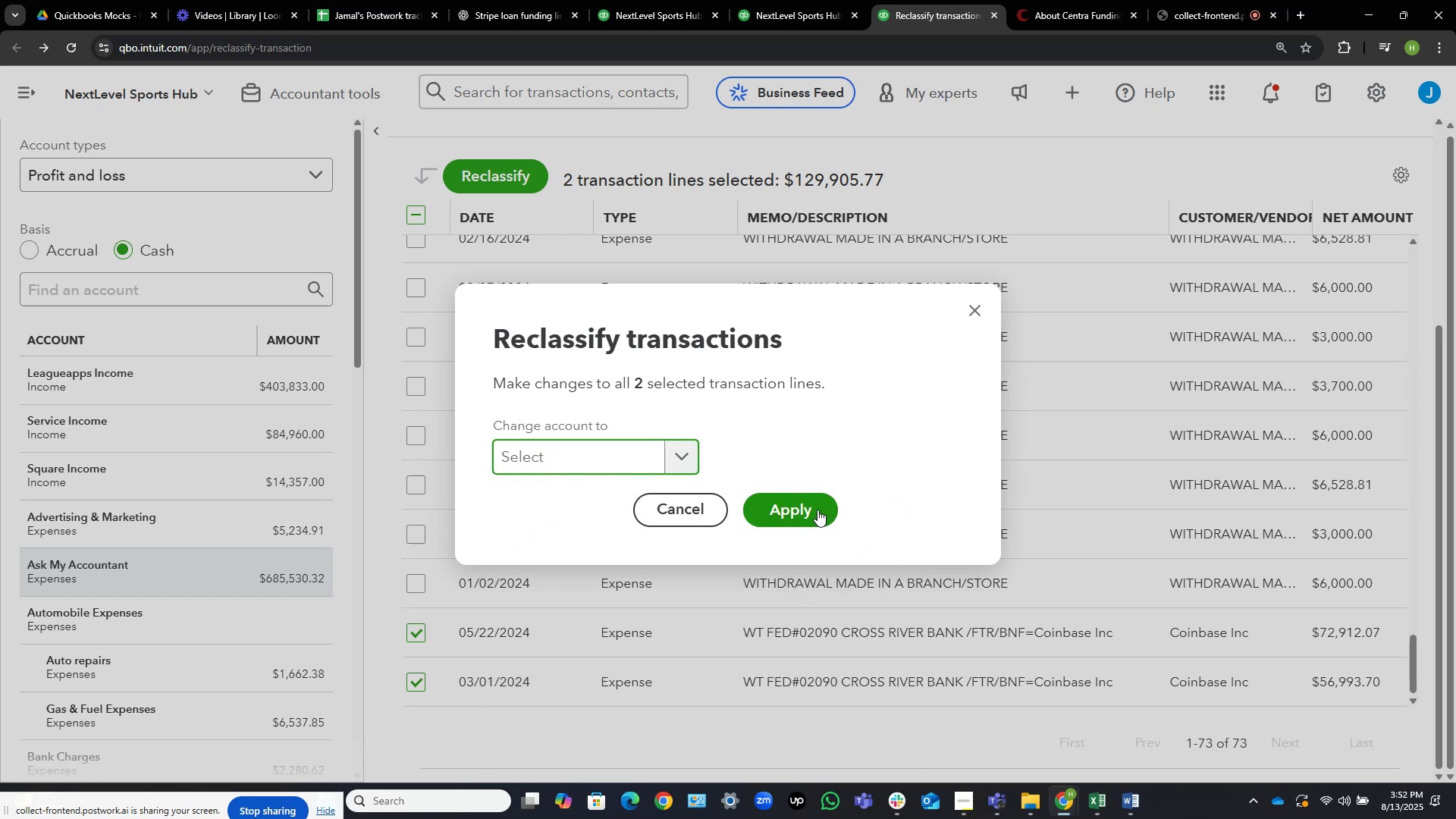 
wait(6.94)
 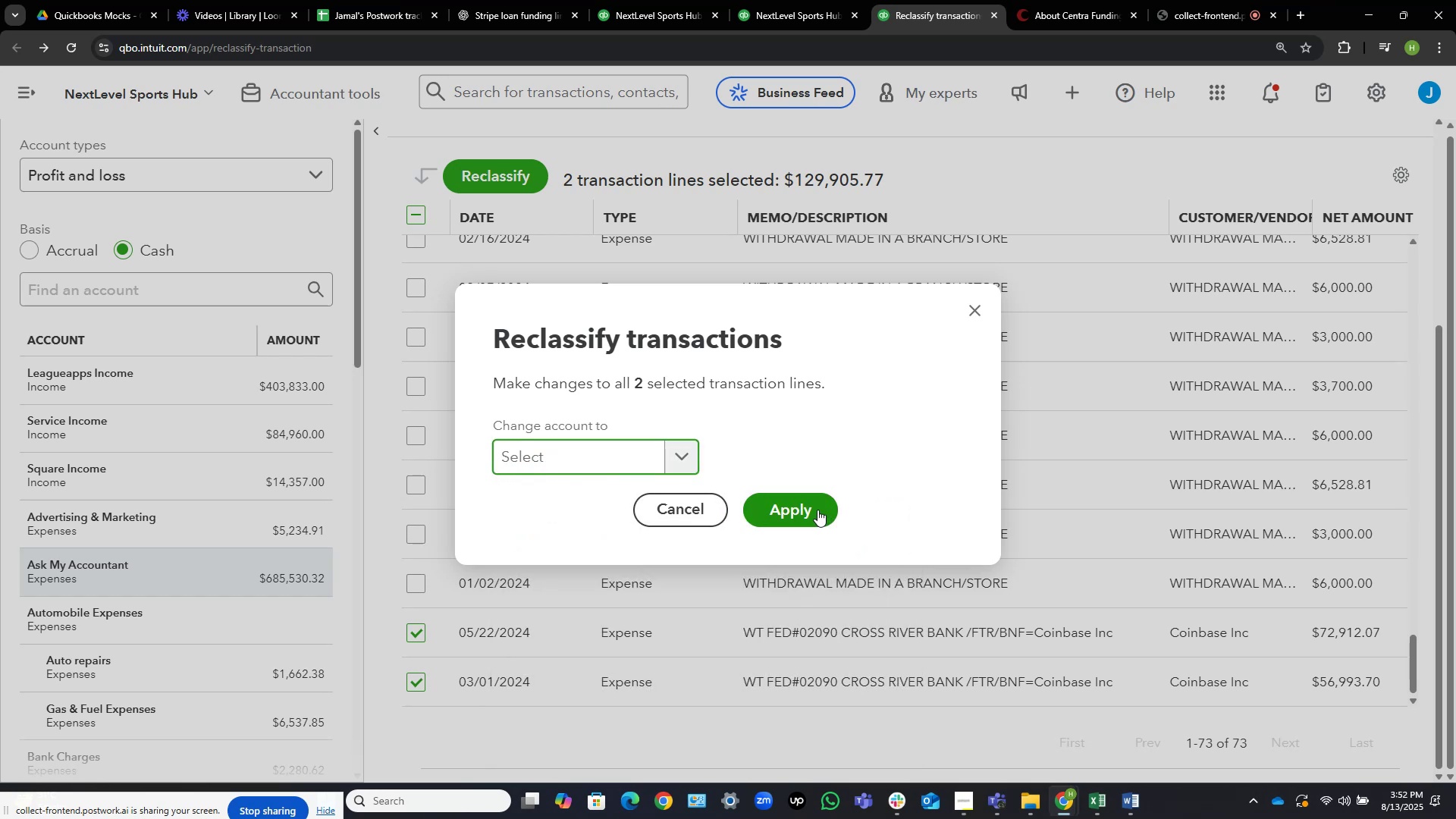 
left_click([817, 510])
 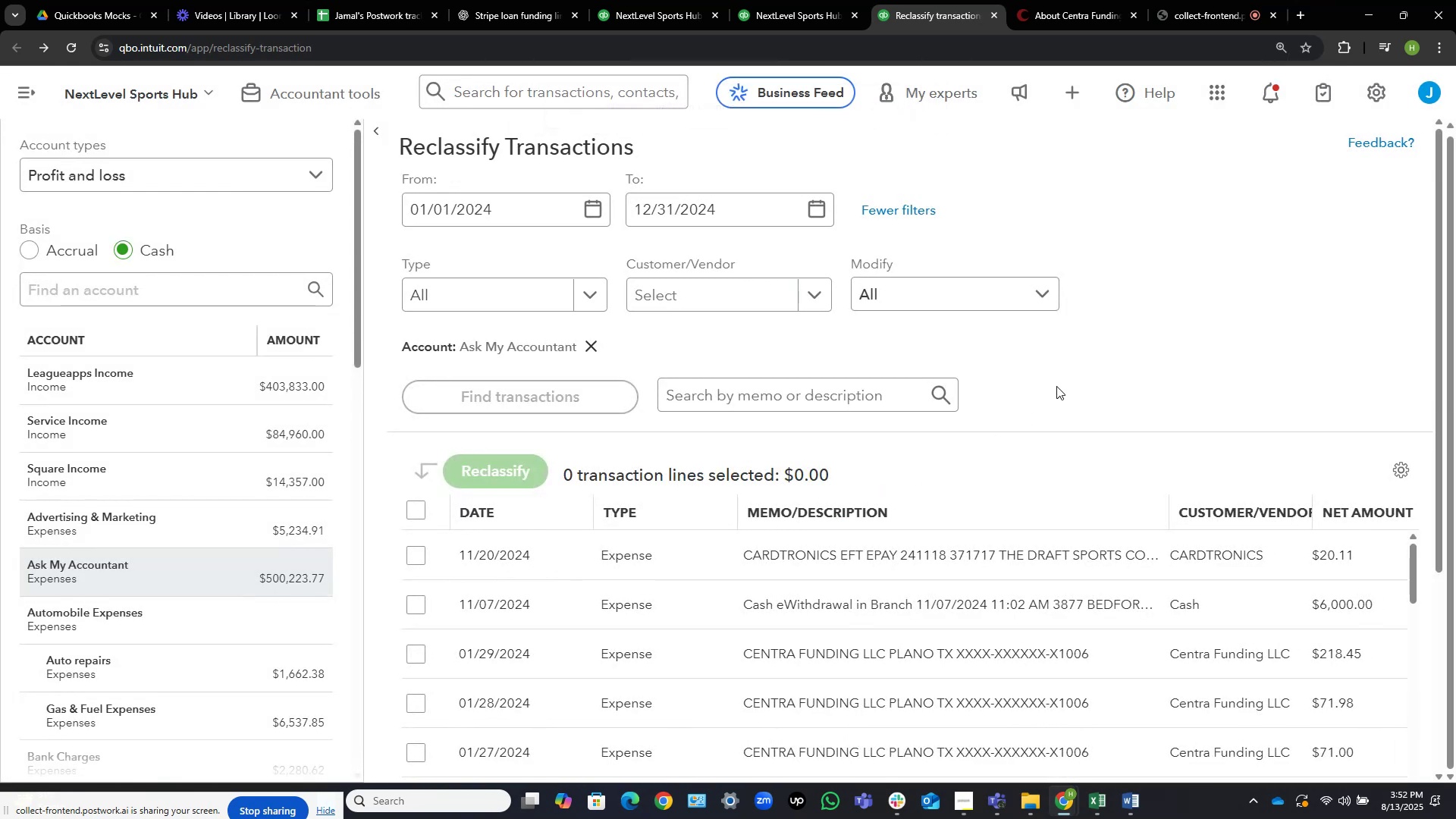 
wait(11.5)
 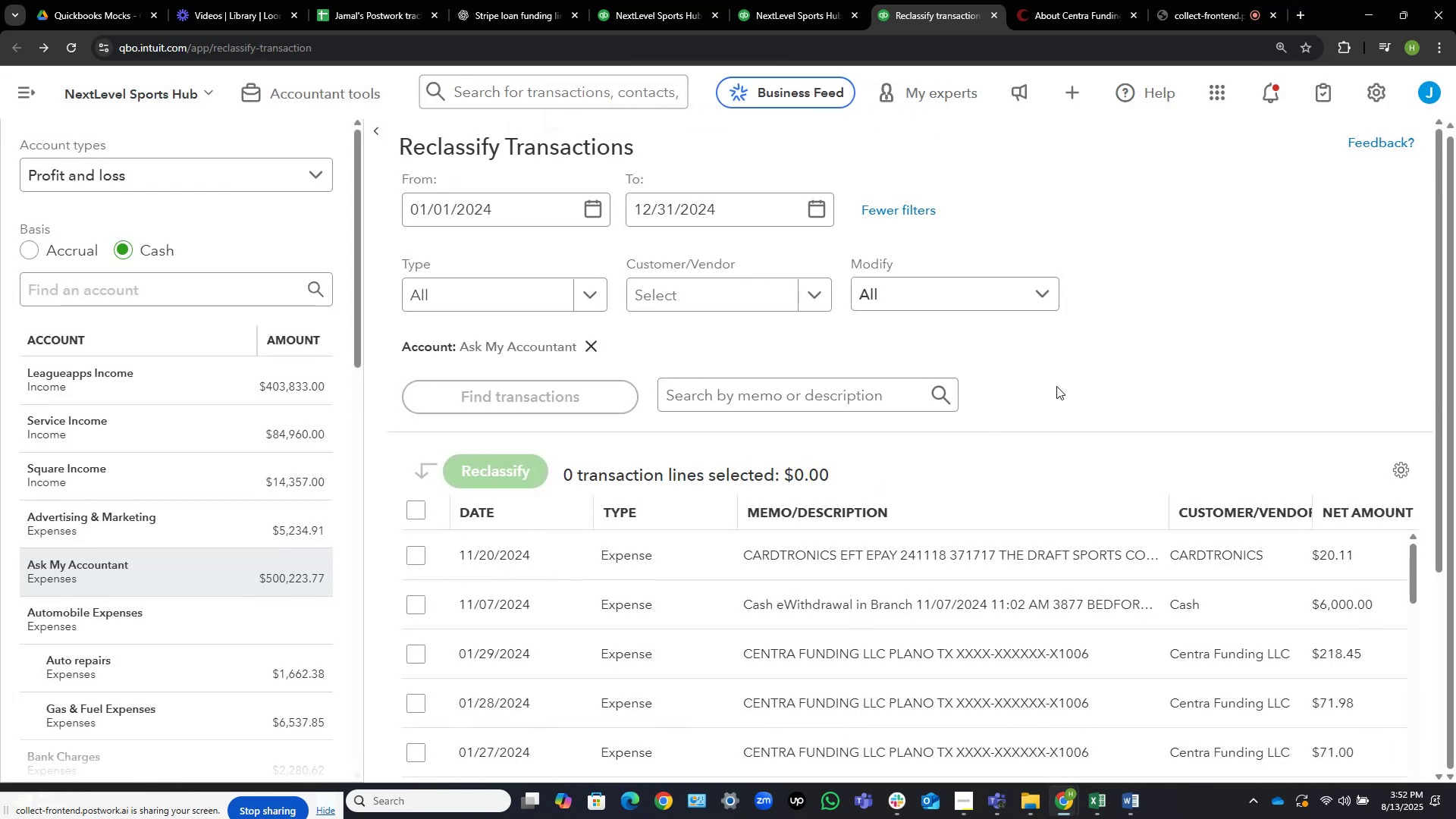 
scroll: coordinate [1003, 419], scroll_direction: down, amount: 1.0
 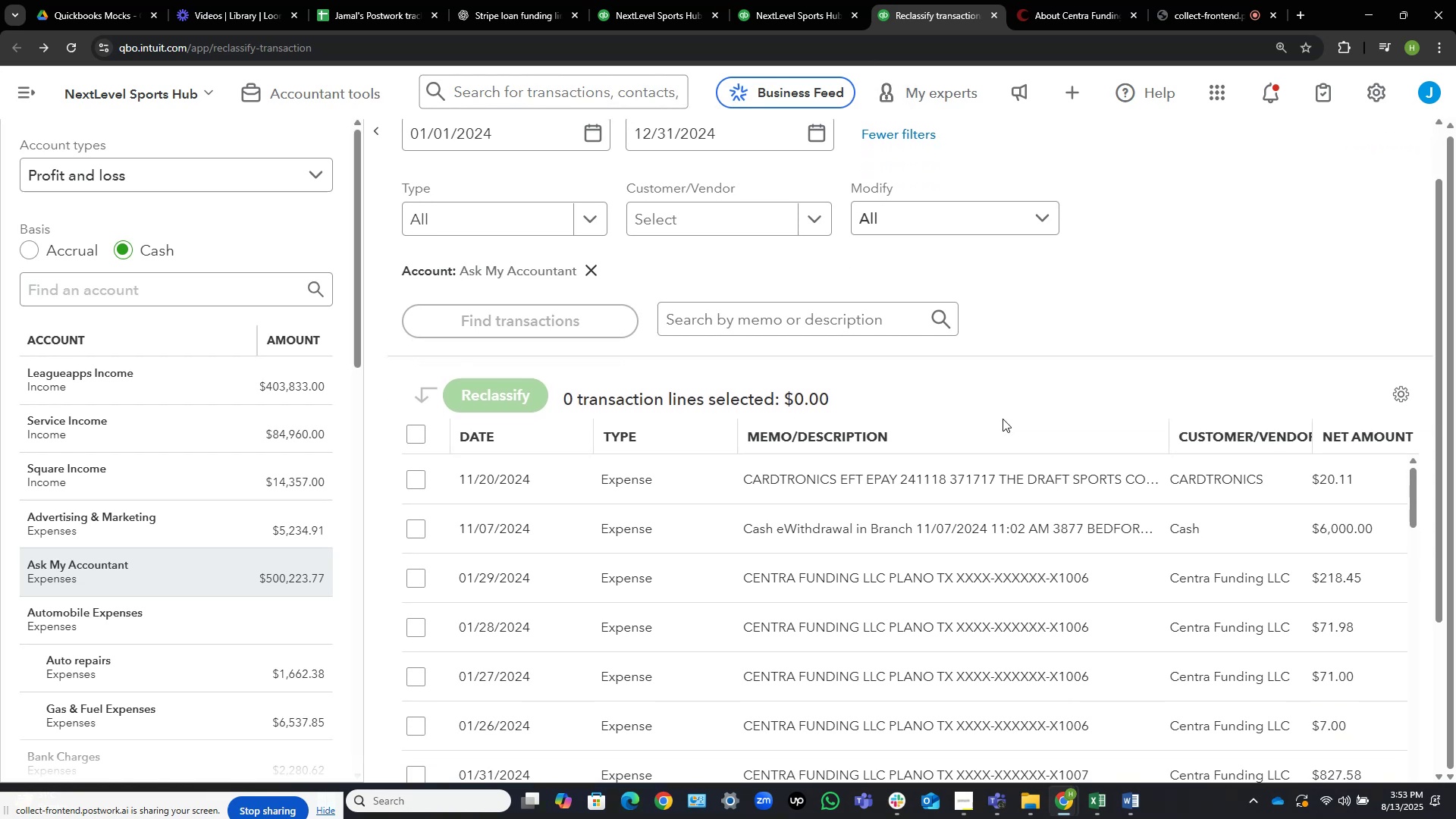 
wait(12.74)
 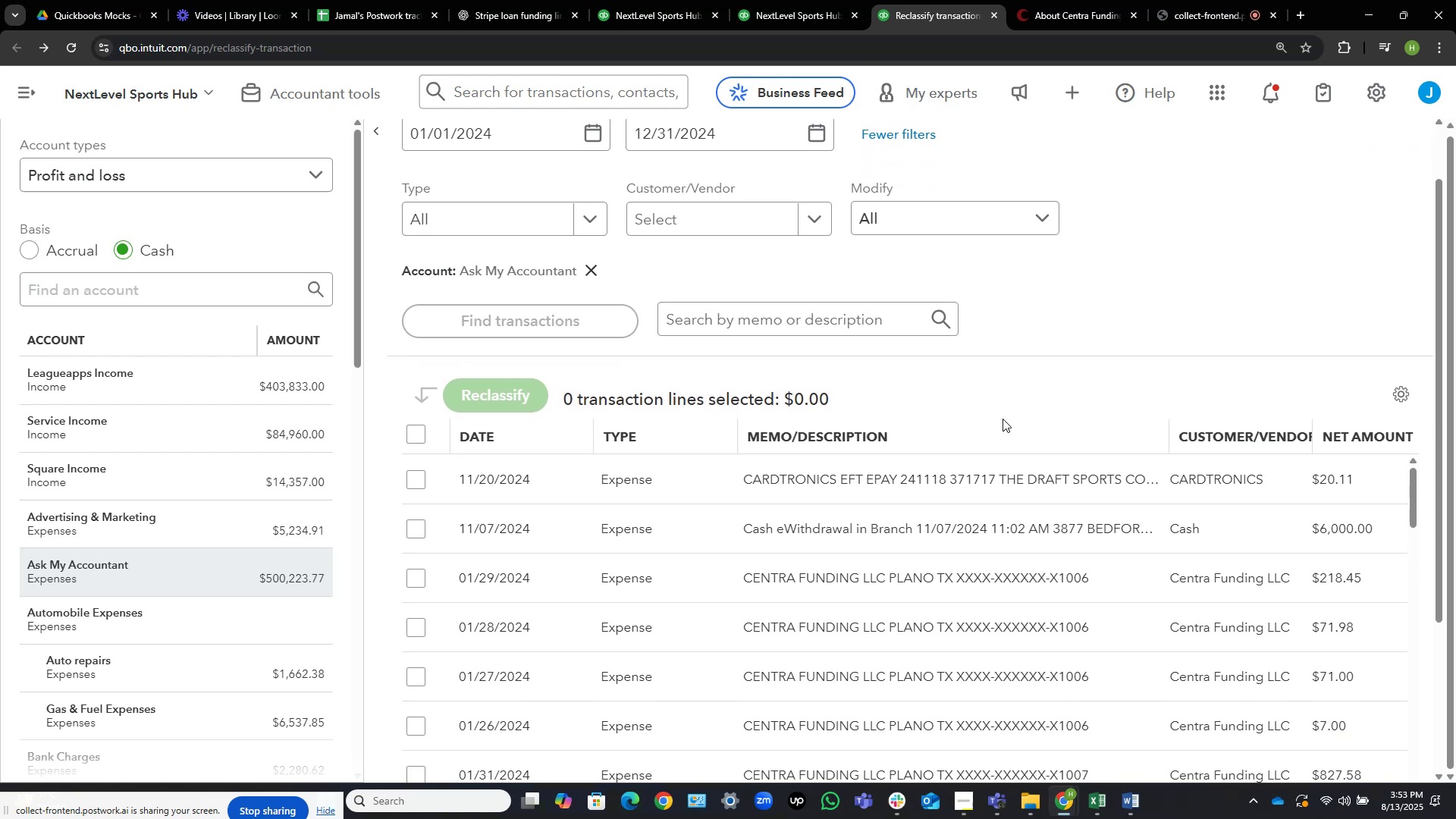 
scroll: coordinate [1078, 365], scroll_direction: down, amount: 2.0
 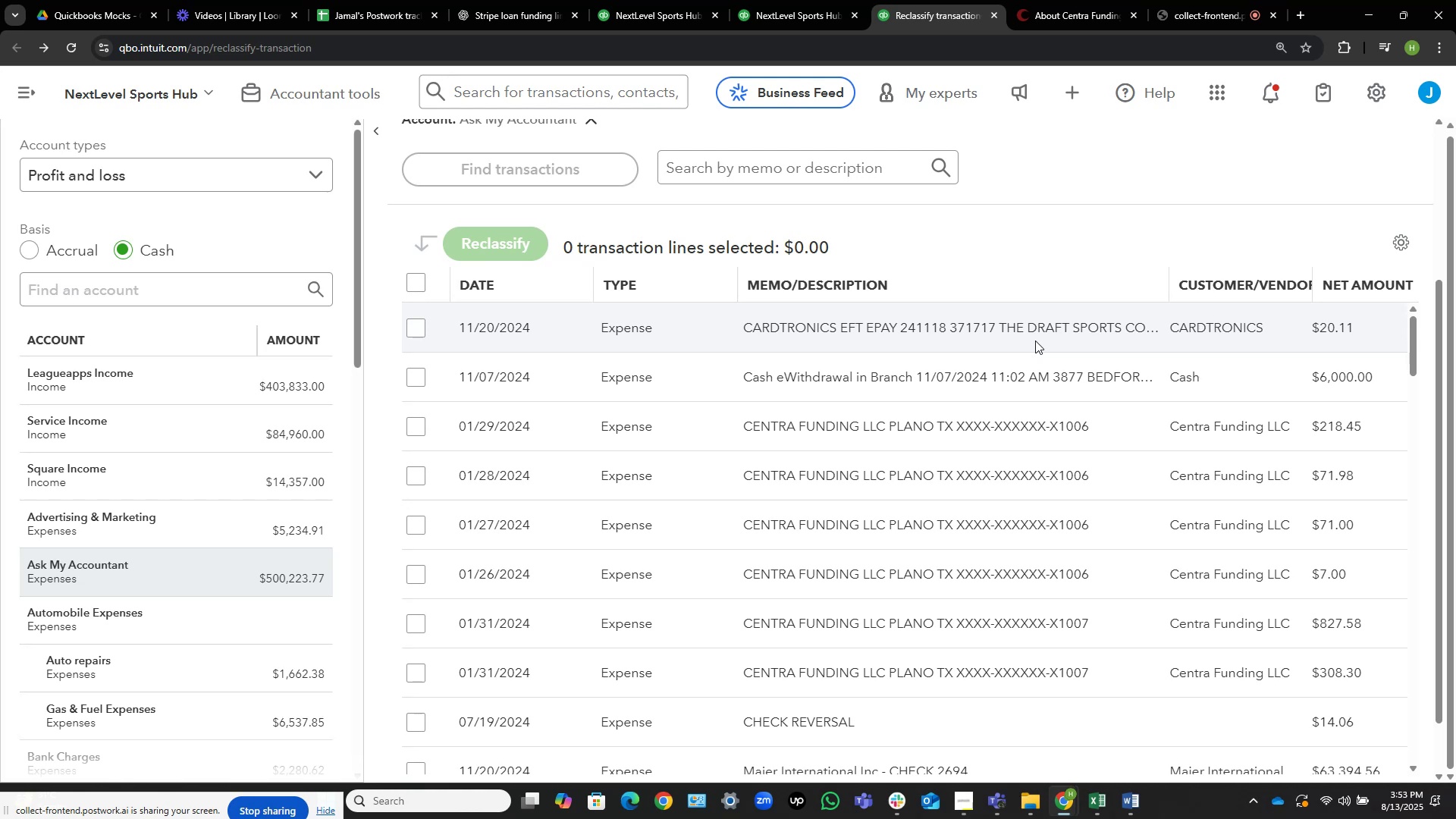 
wait(16.57)
 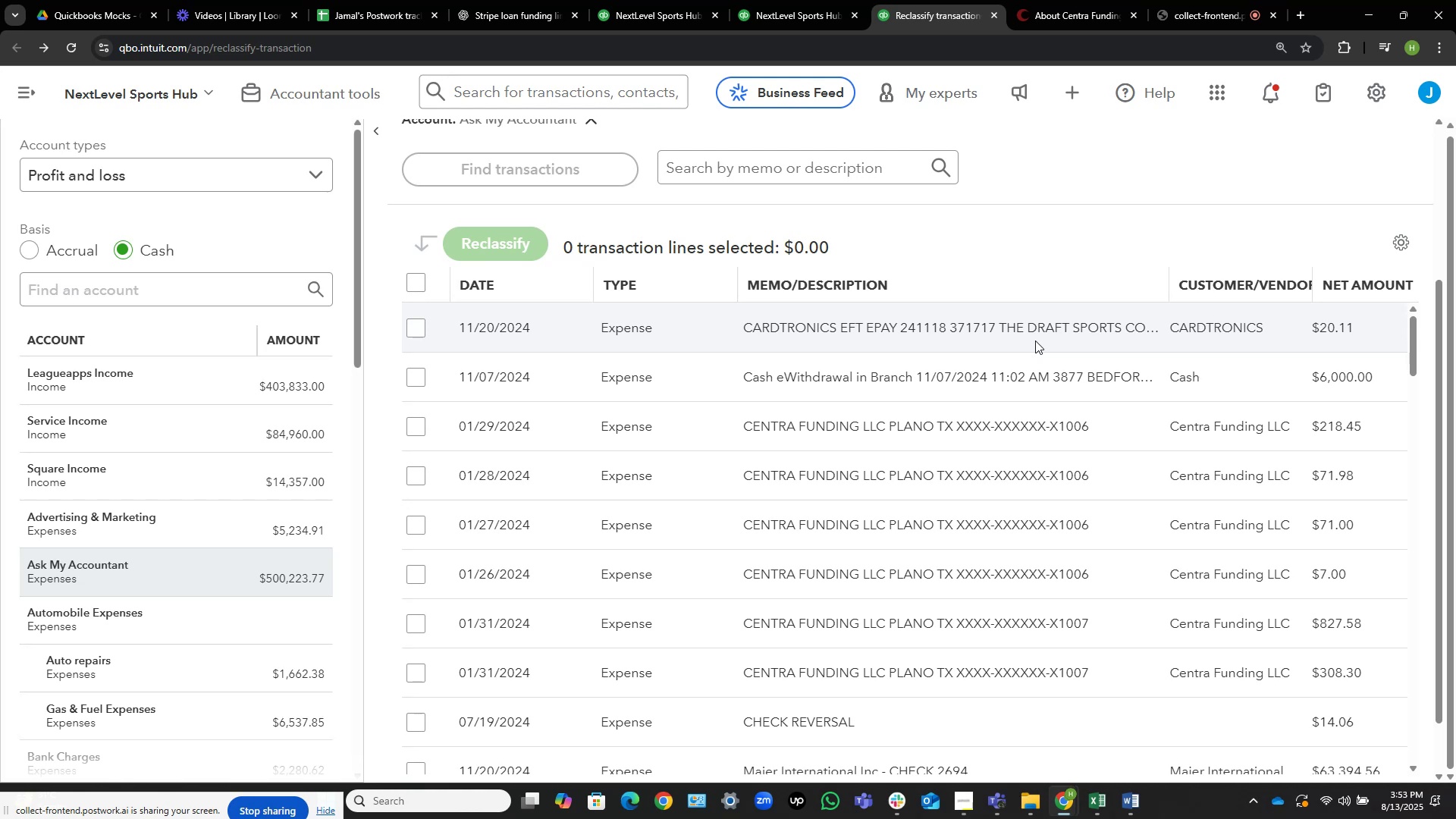 
scroll: coordinate [1110, 443], scroll_direction: down, amount: 1.0
 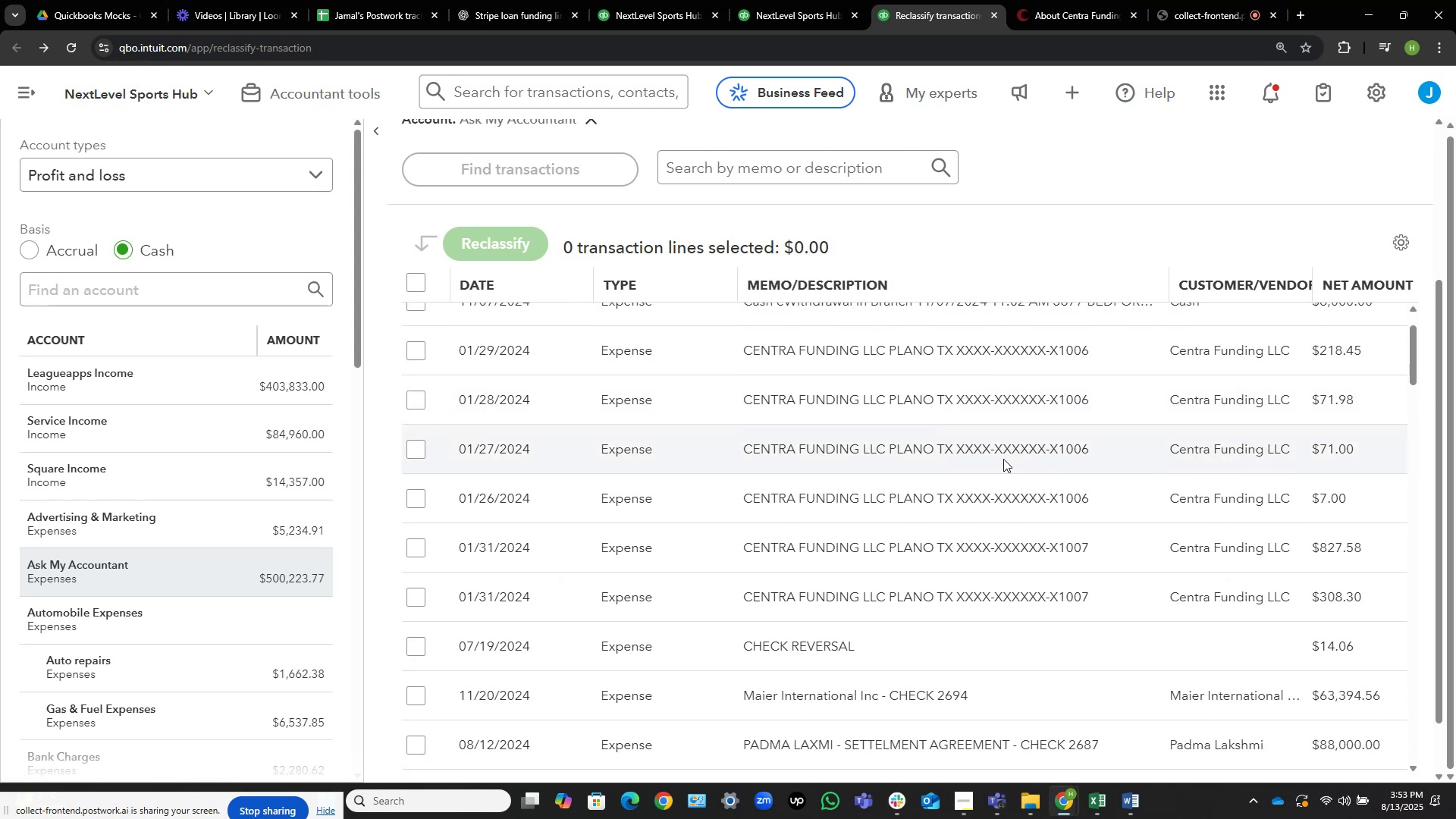 
wait(8.97)
 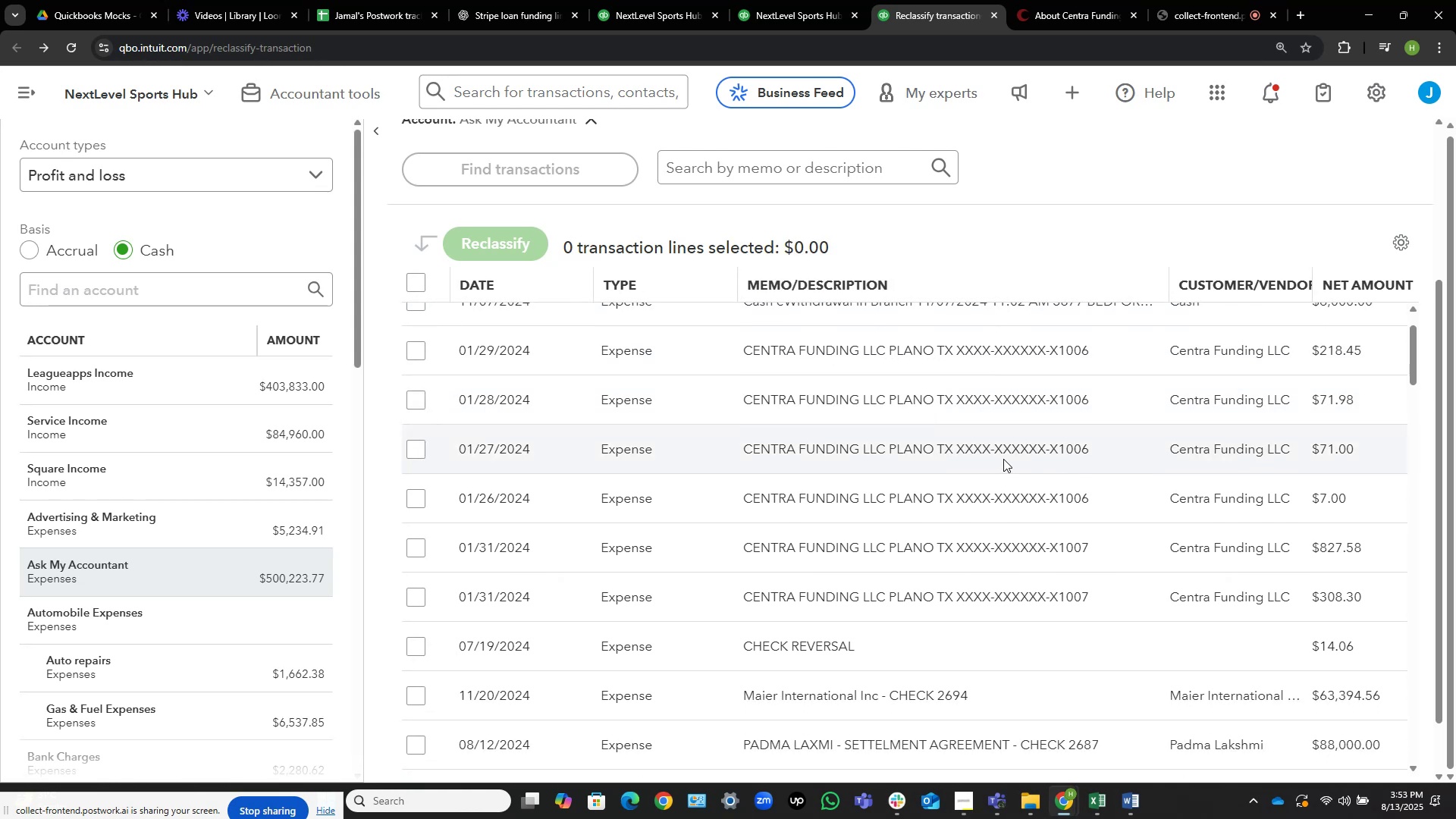 
left_click_drag(start_coordinate=[740, 676], to_coordinate=[875, 676])
 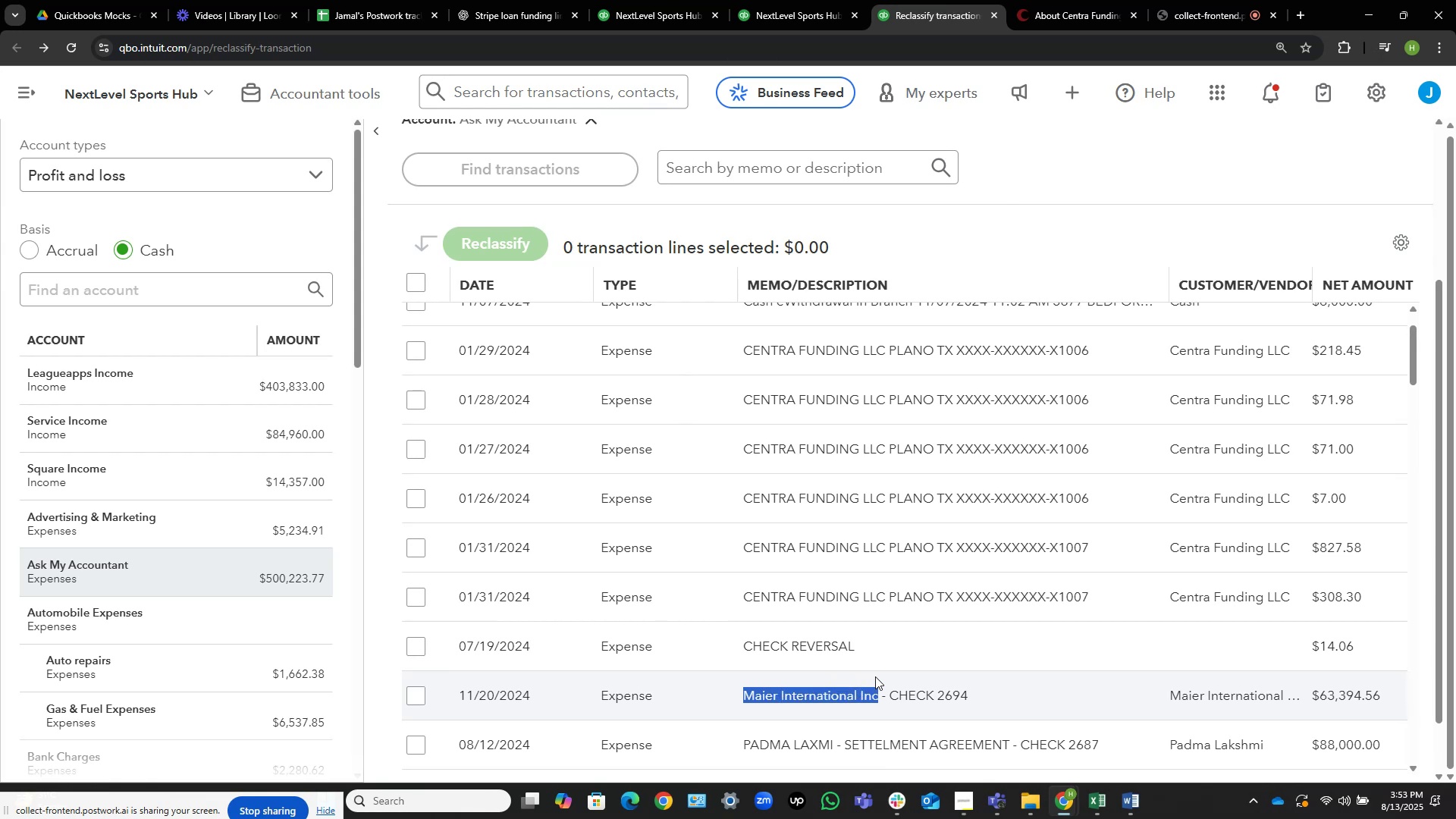 
key(Control+C)
 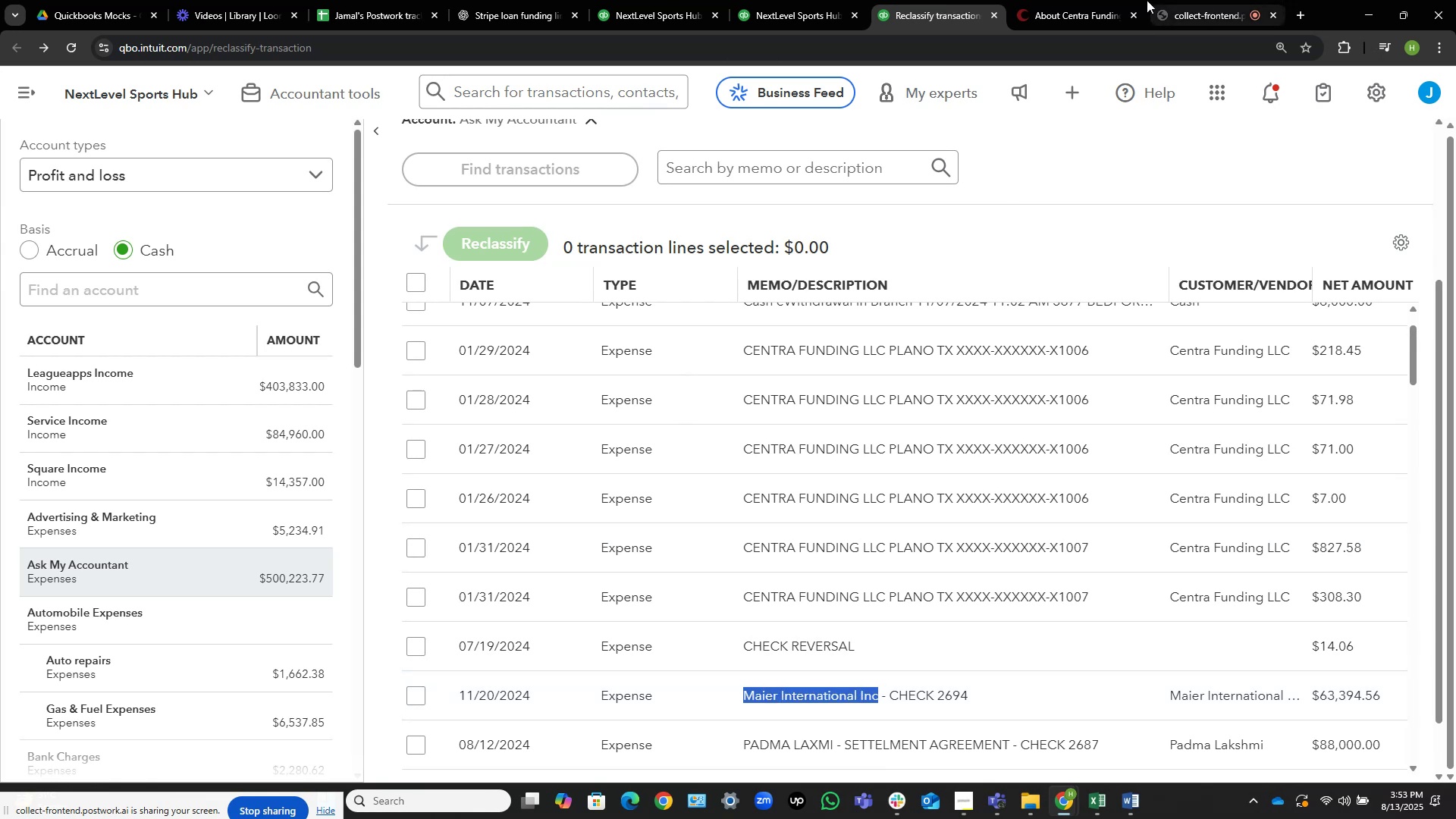 
left_click([1047, 0])
 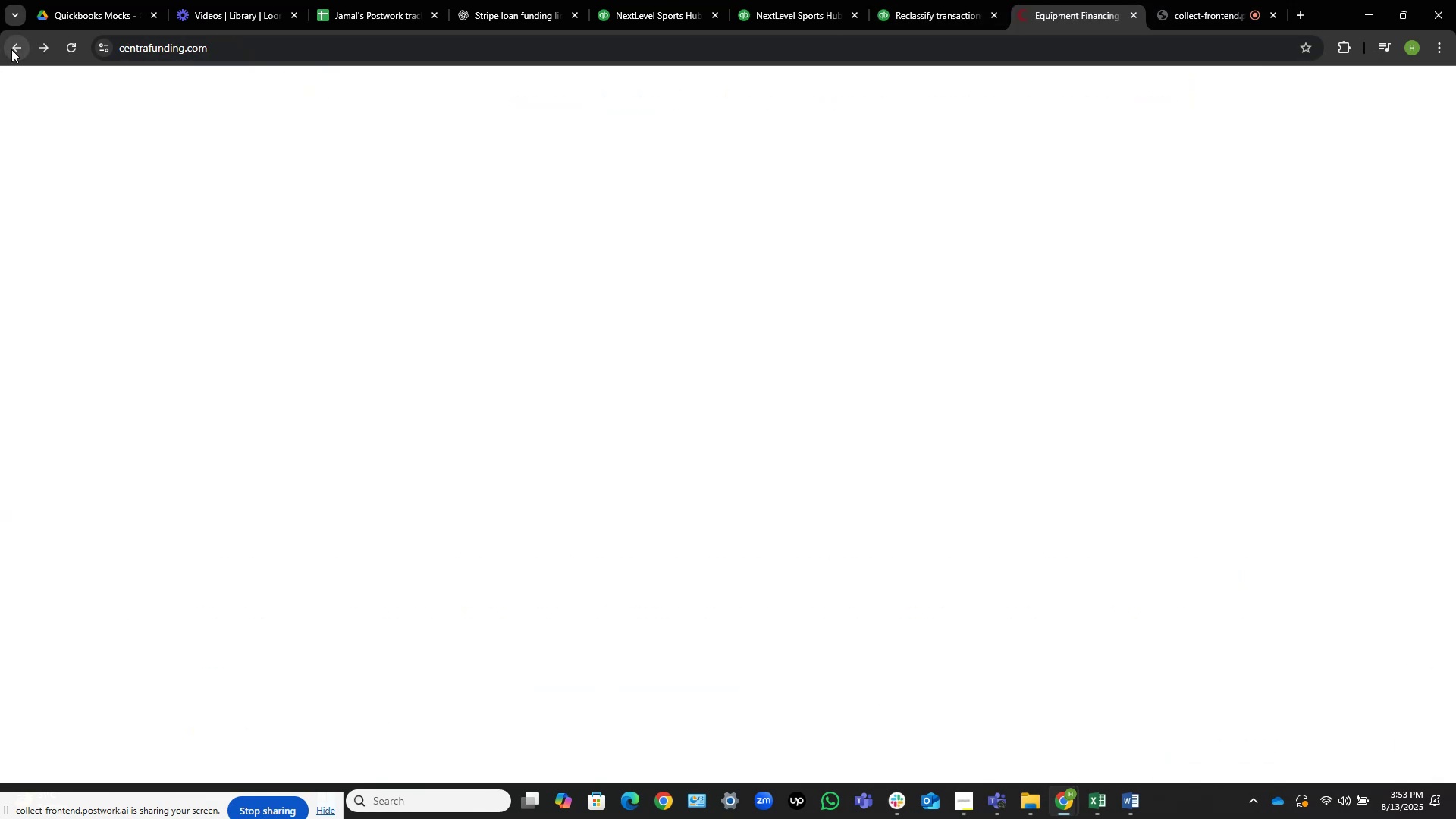 
left_click([11, 49])
 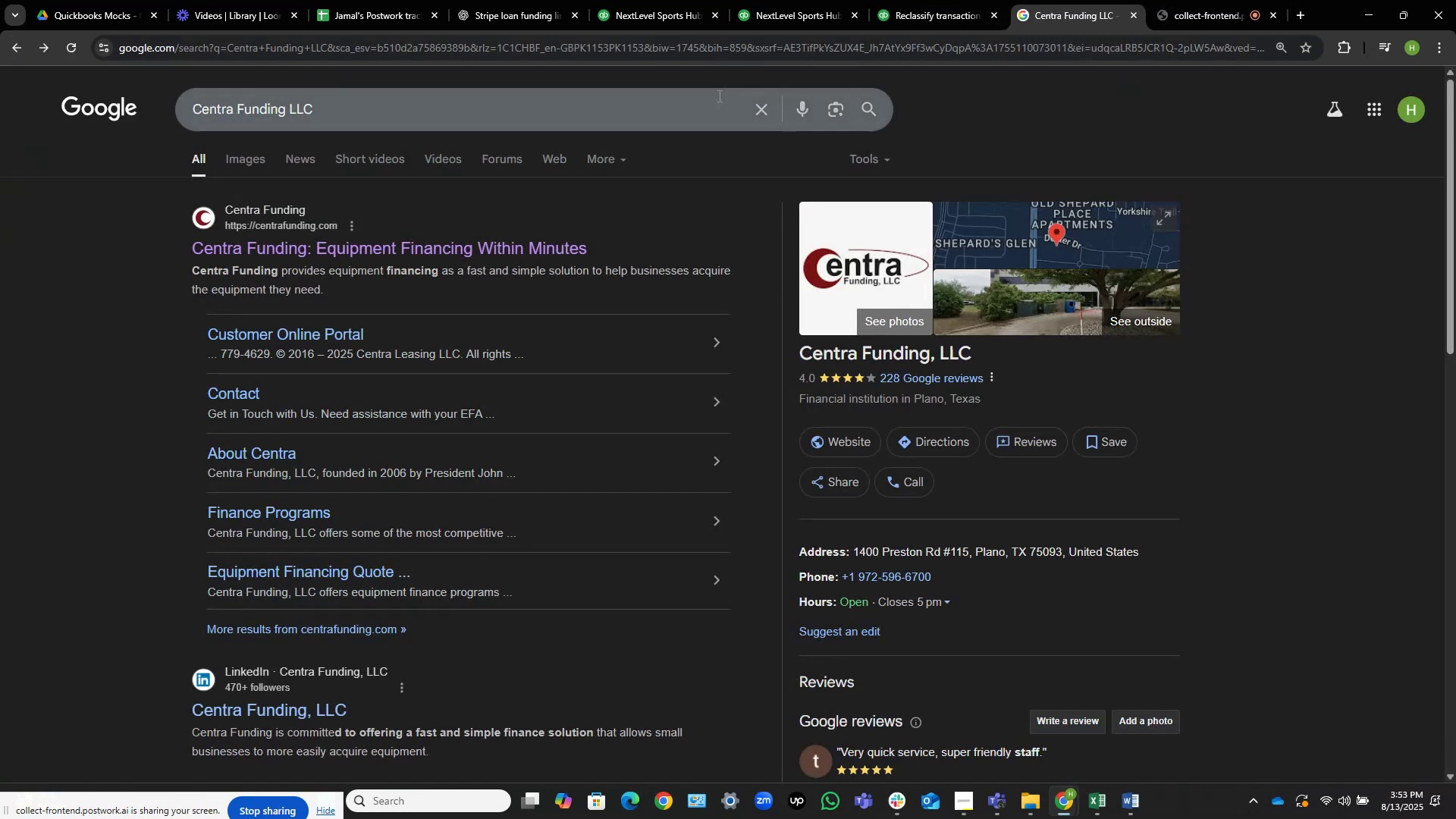 
left_click([757, 110])
 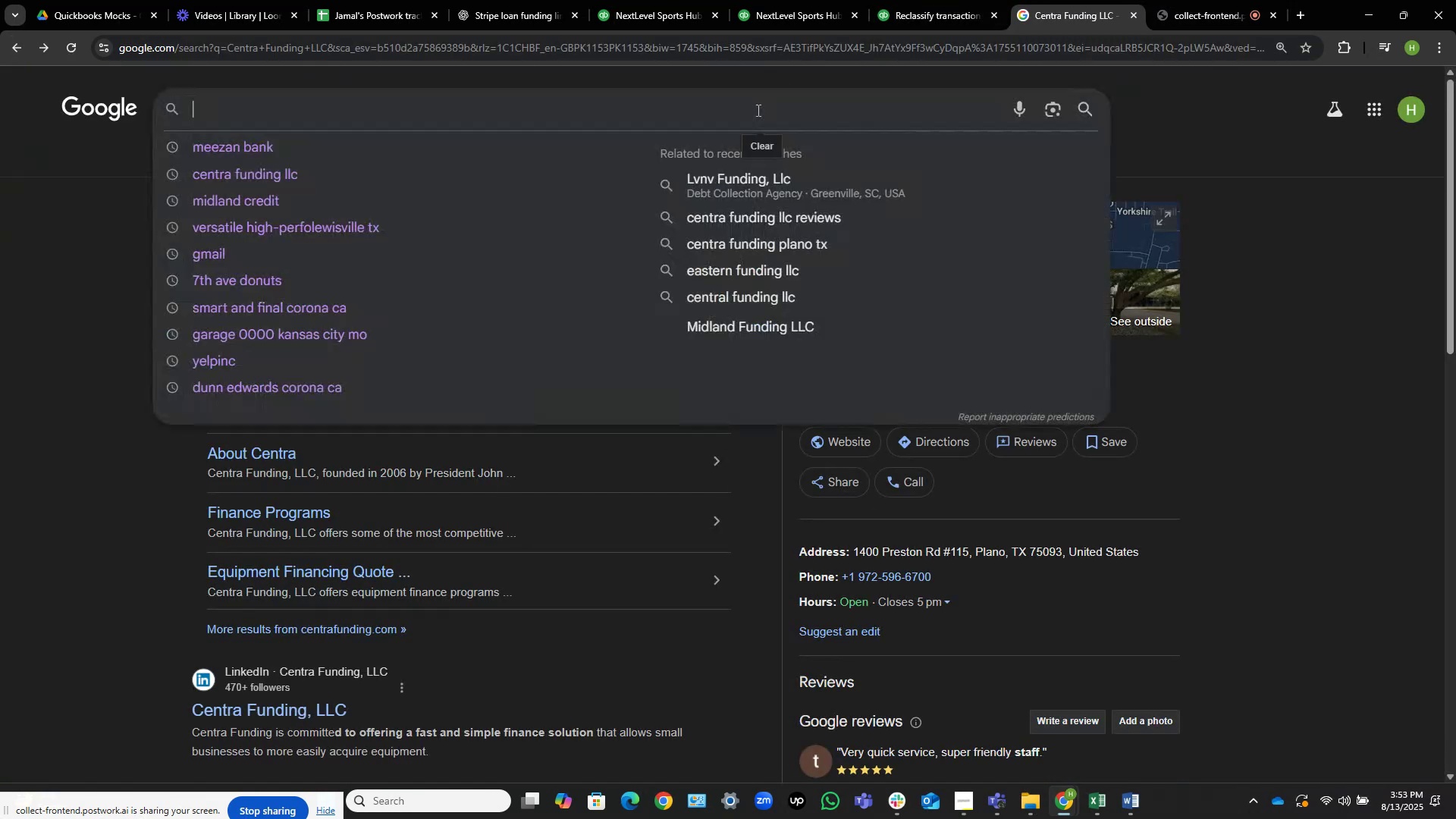 
key(Control+V)
 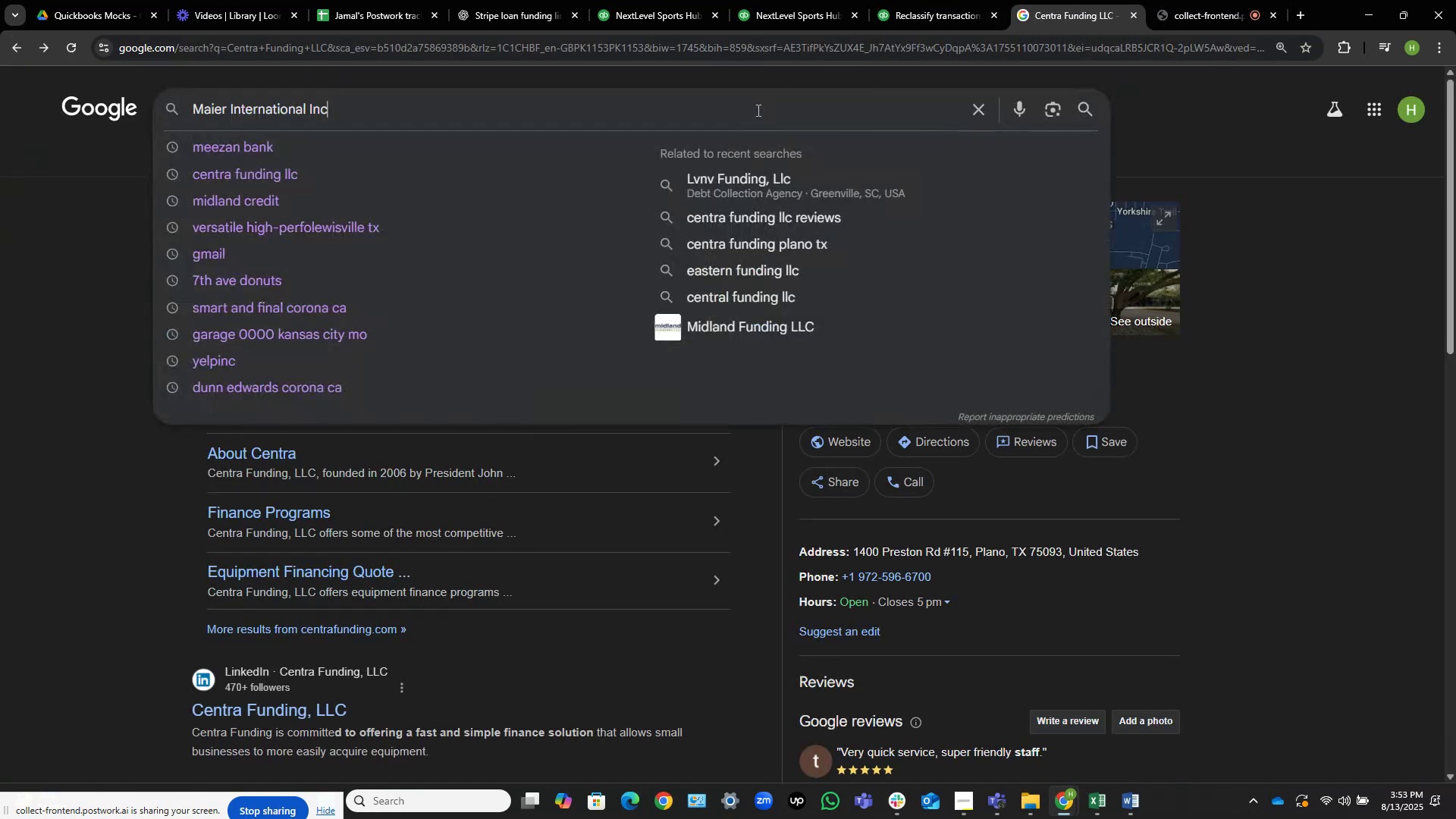 
key(NumpadEnter)
 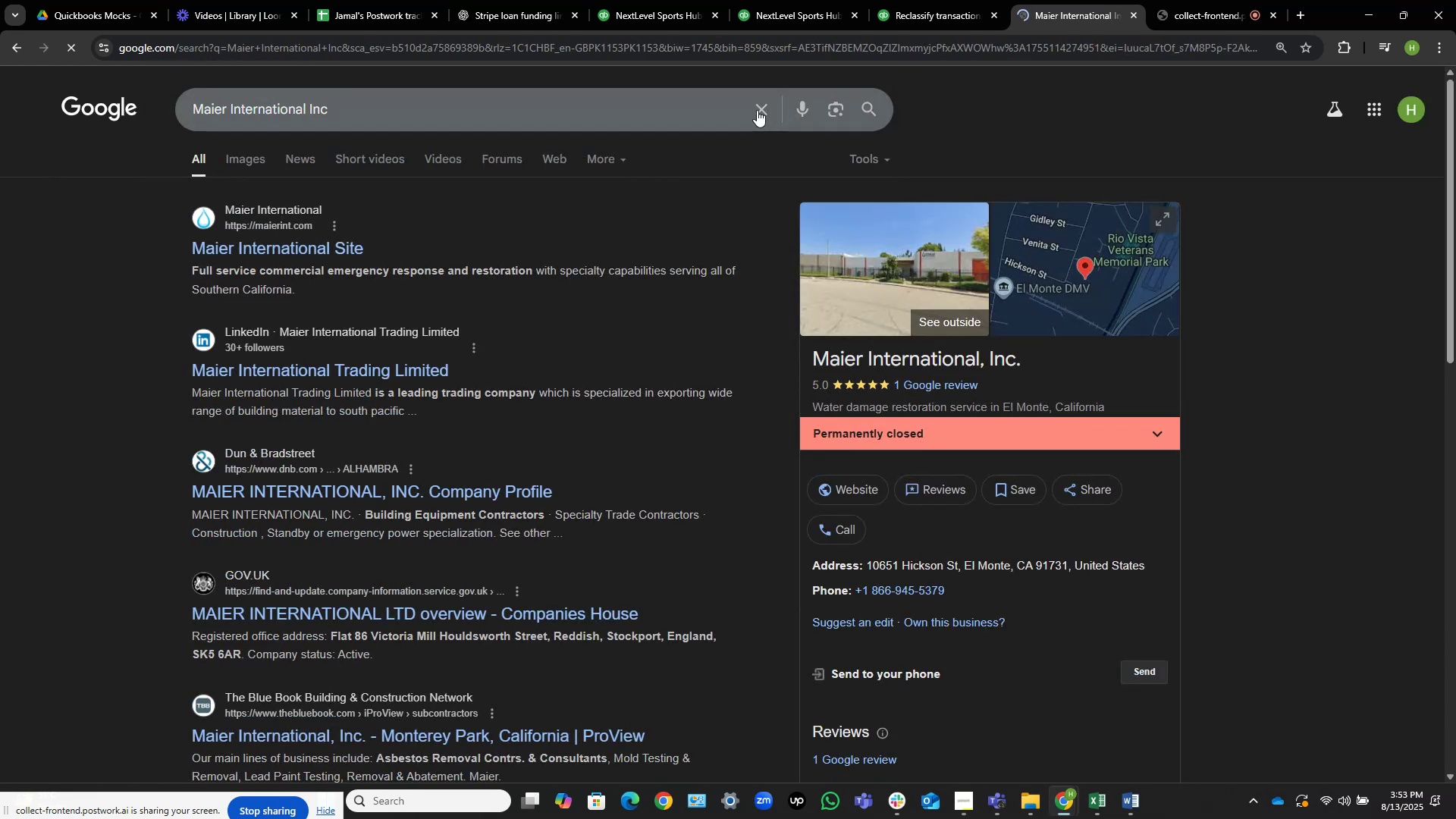 
wait(8.58)
 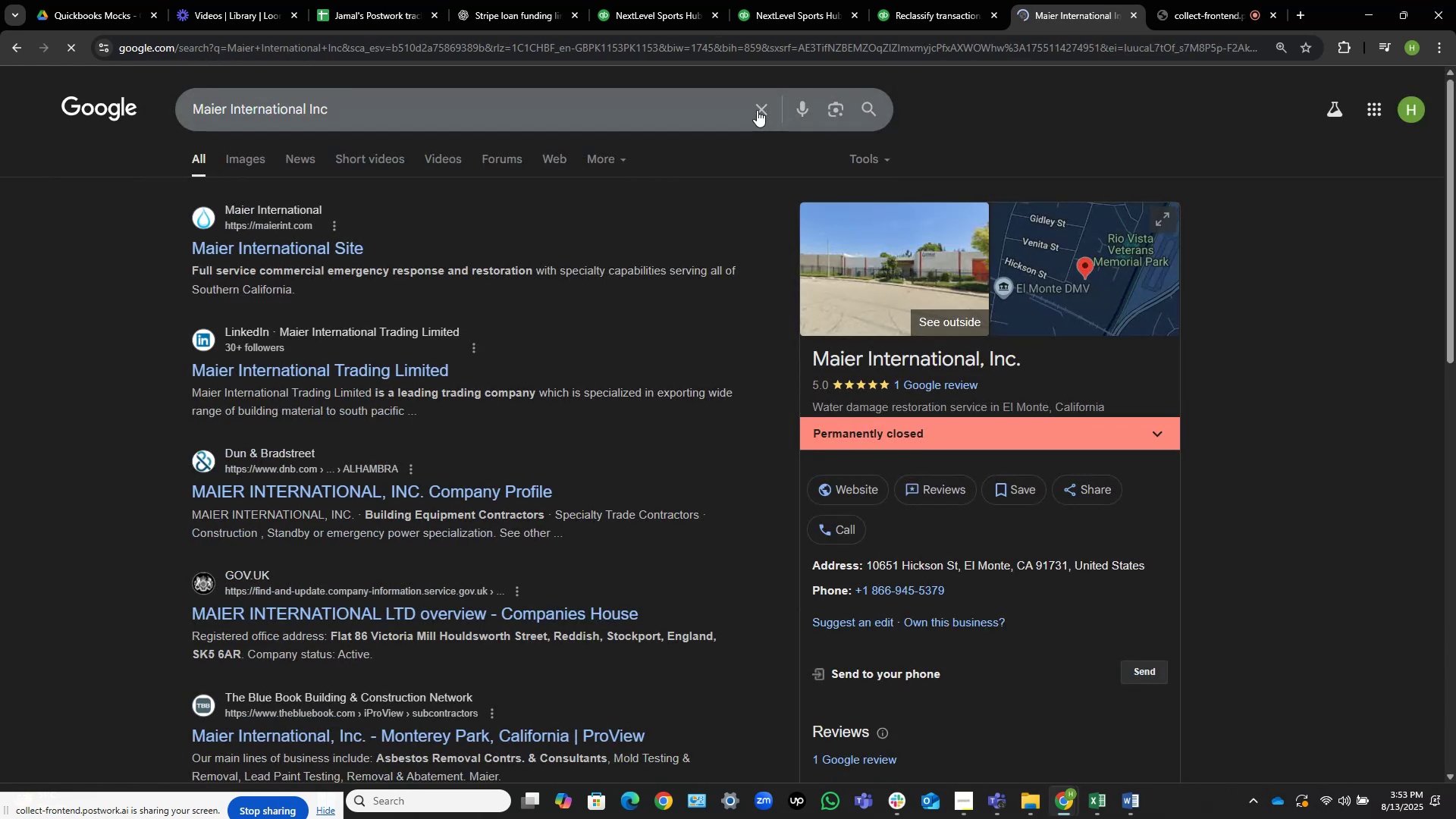 
left_click([933, 0])
 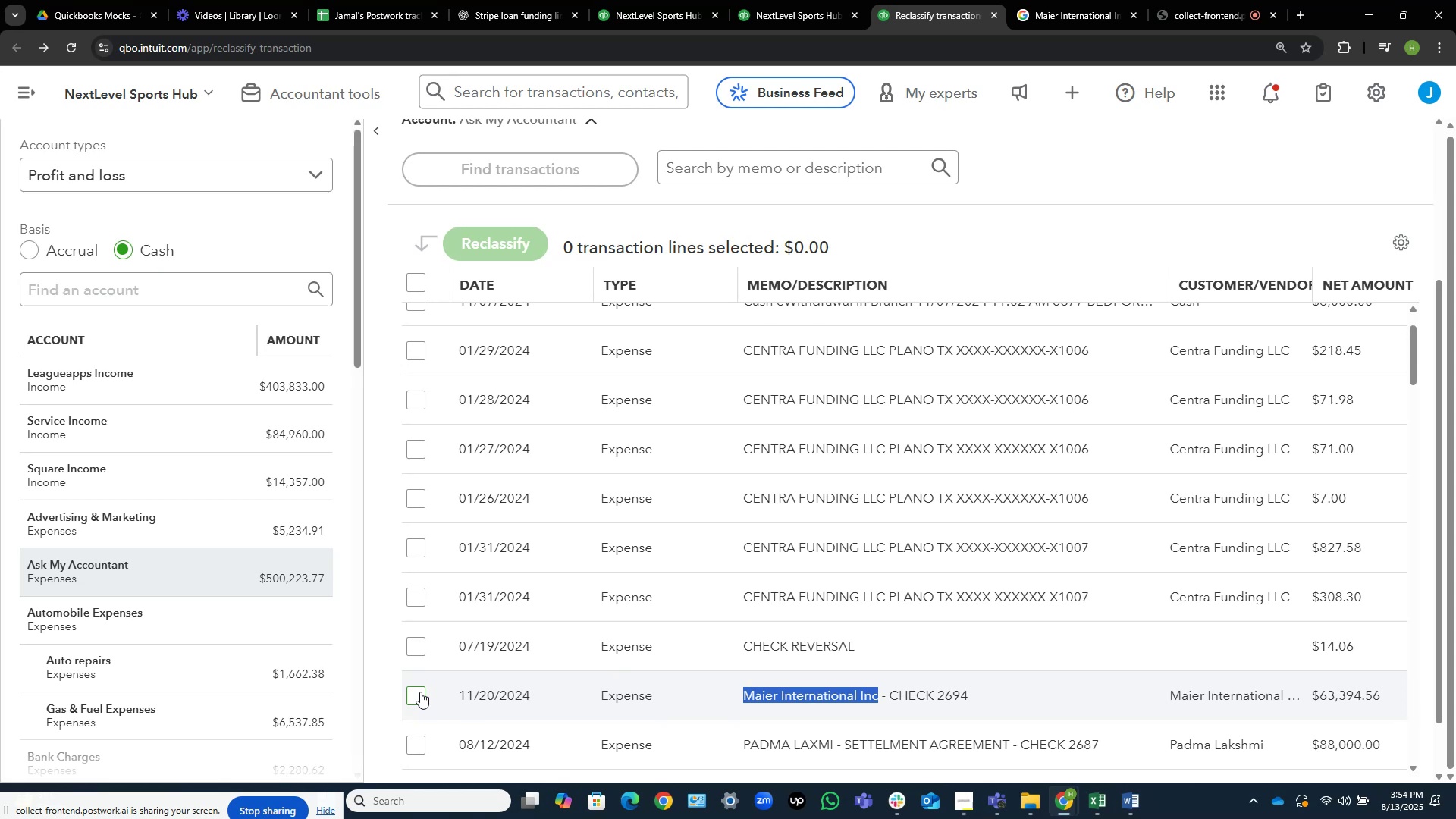 
wait(24.15)
 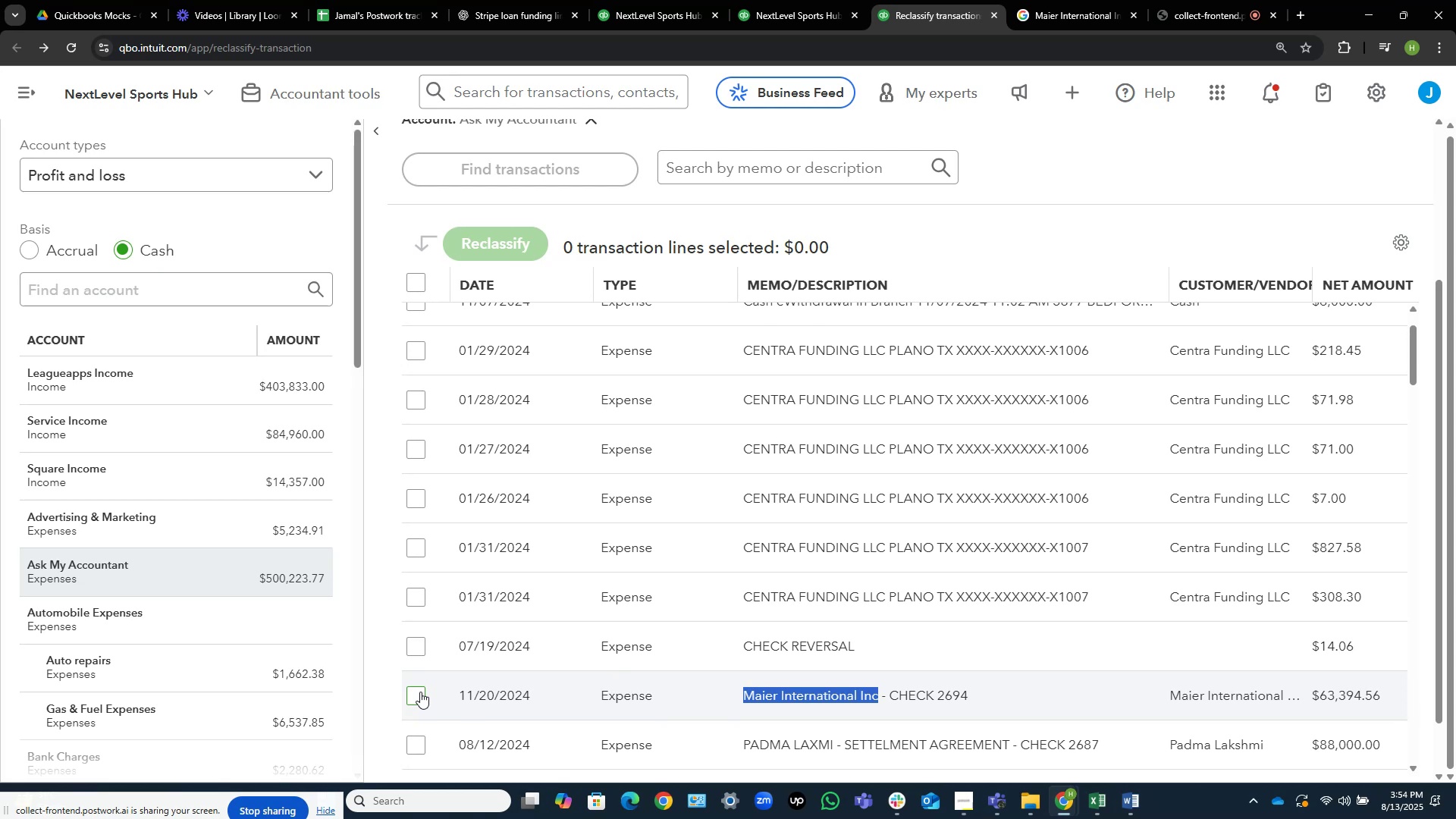 
left_click([420, 692])
 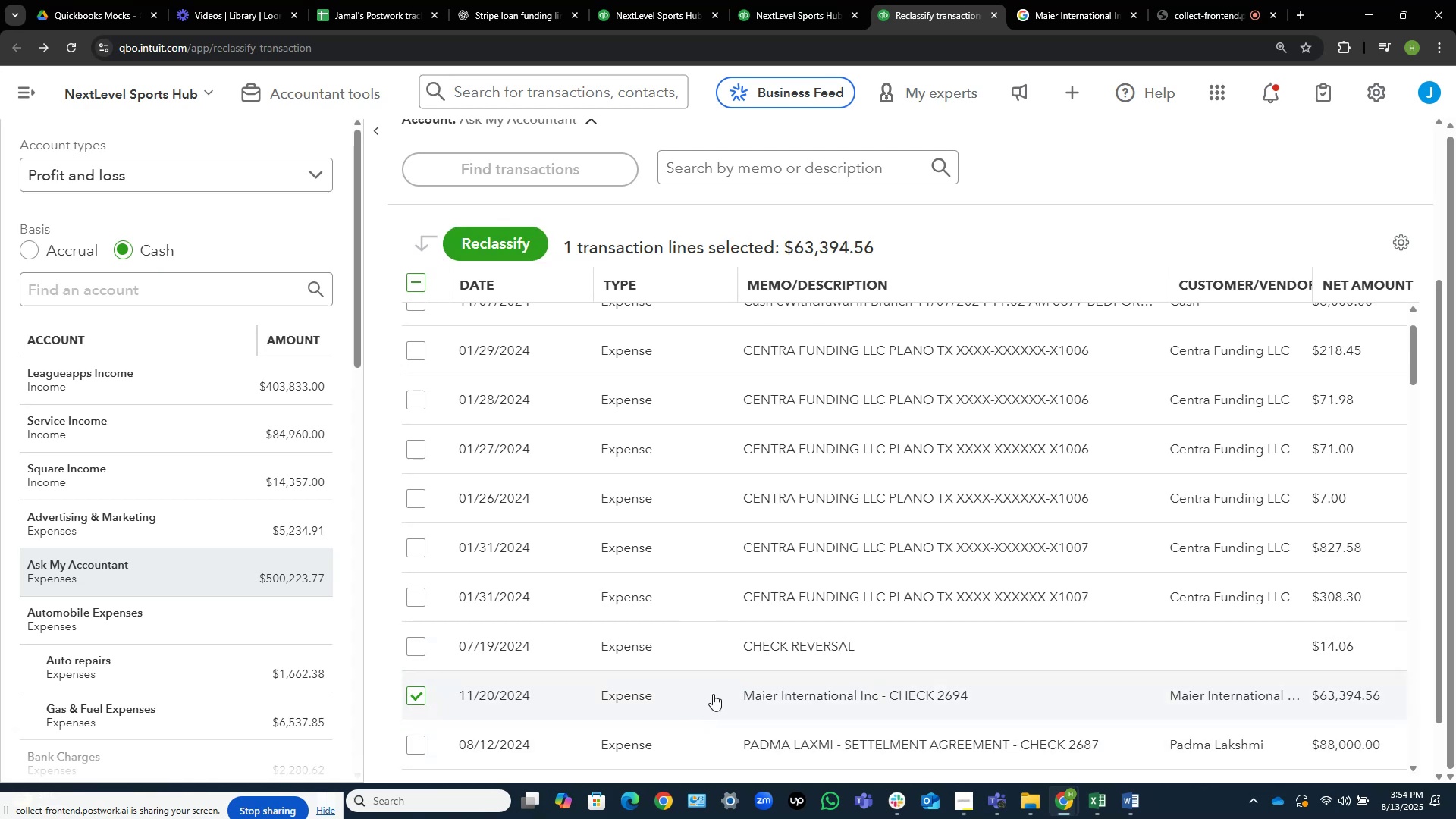 
wait(11.09)
 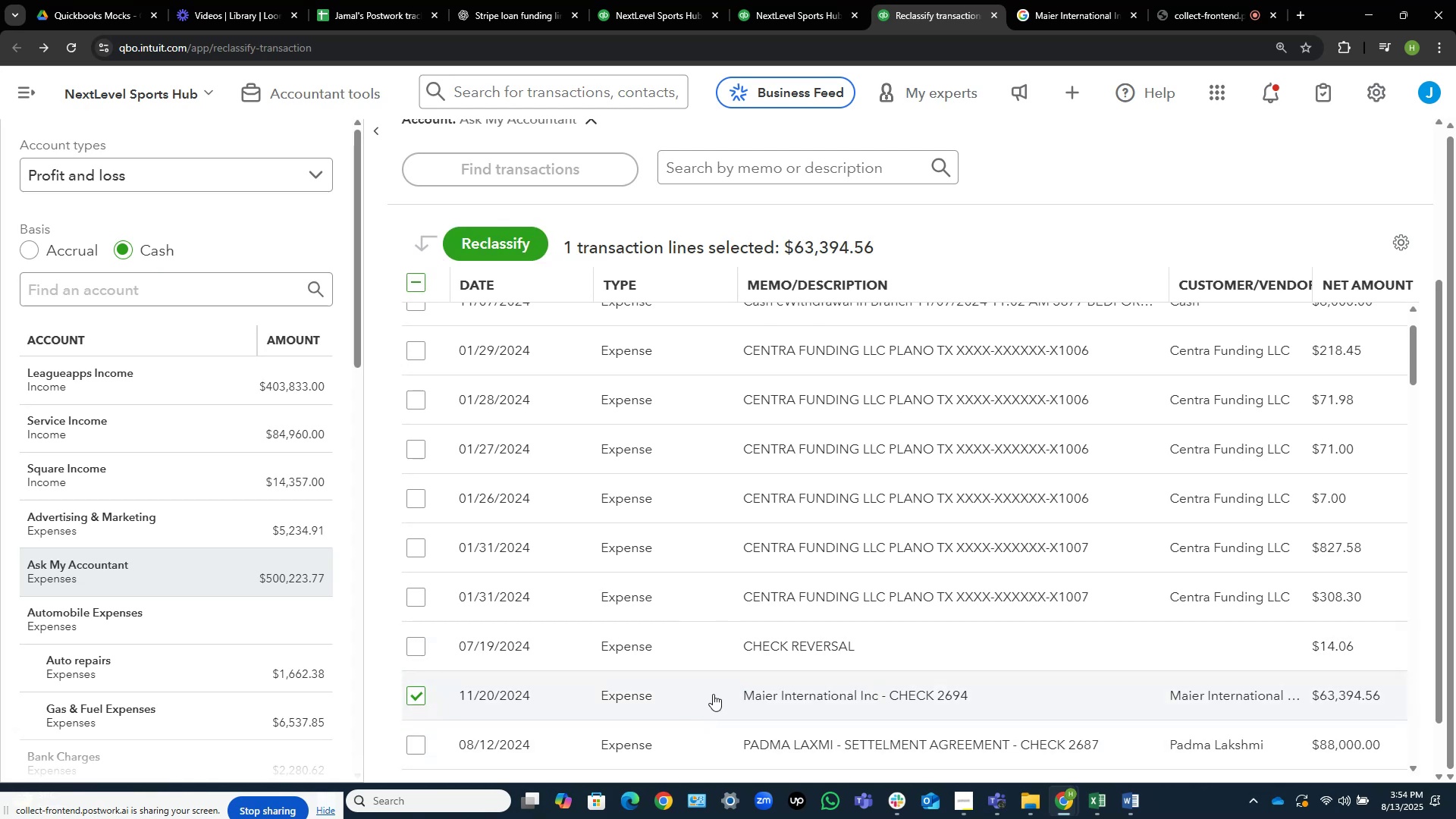 
left_click([514, 240])
 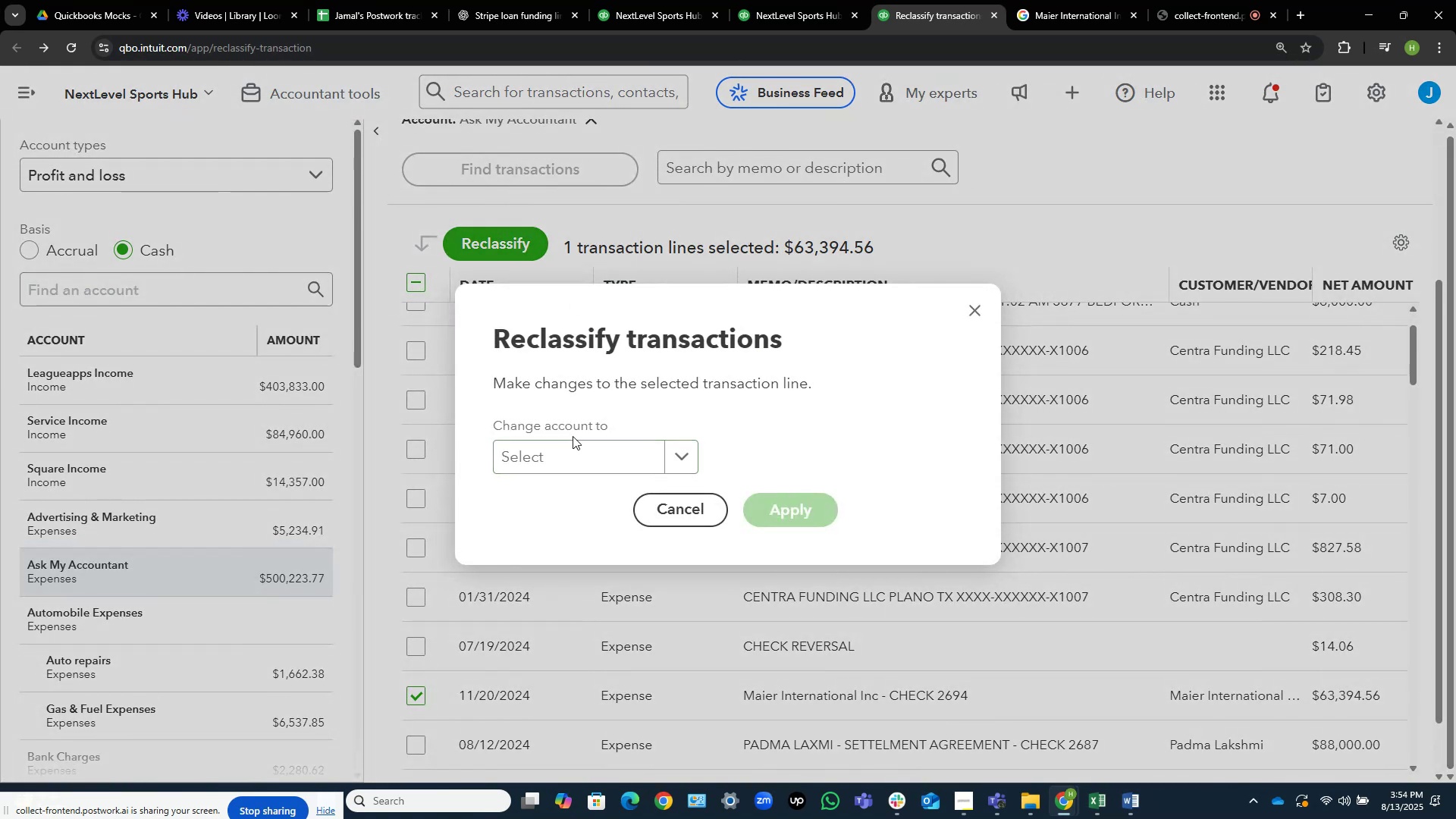 
left_click([570, 449])
 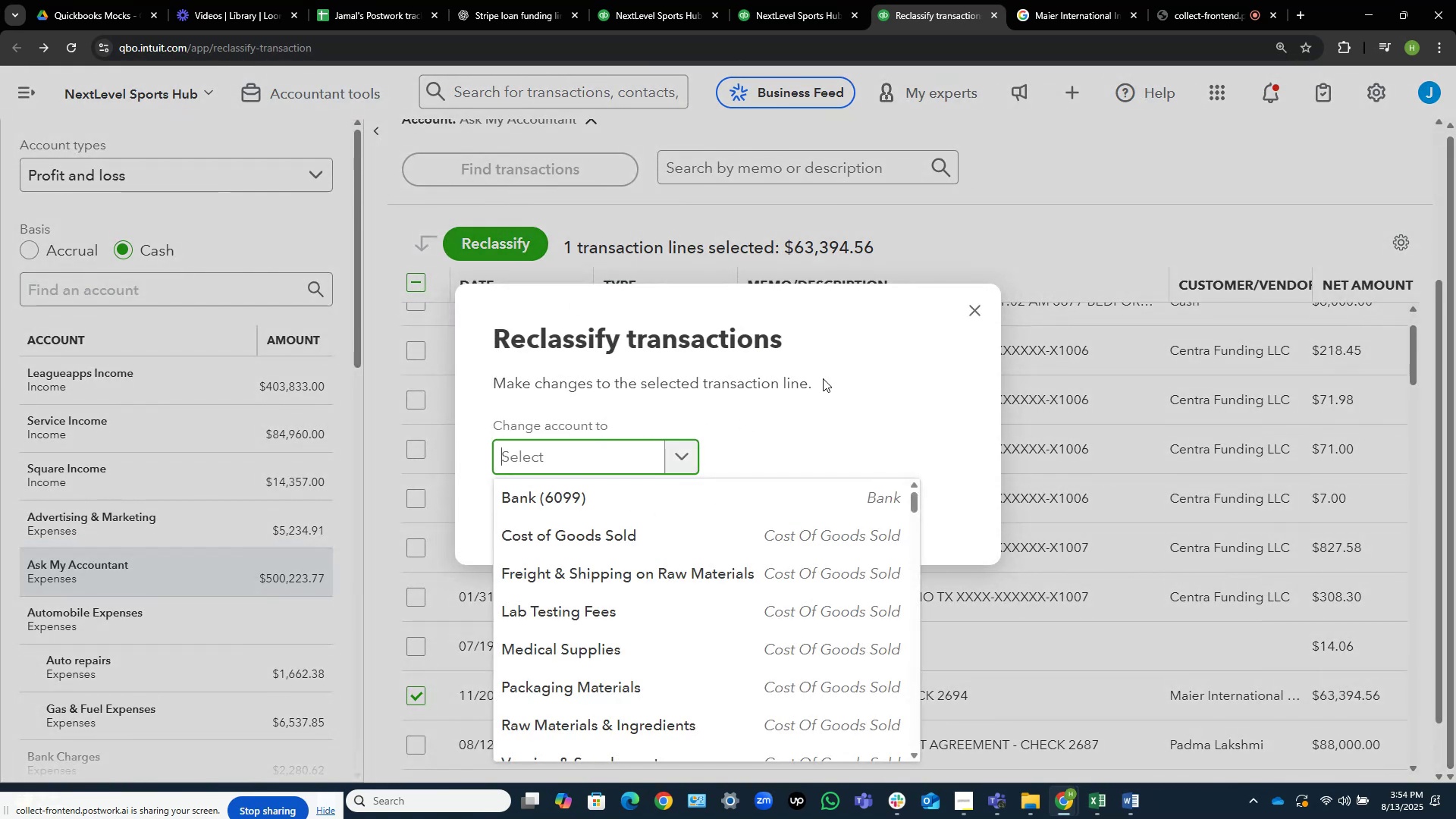 
wait(8.44)
 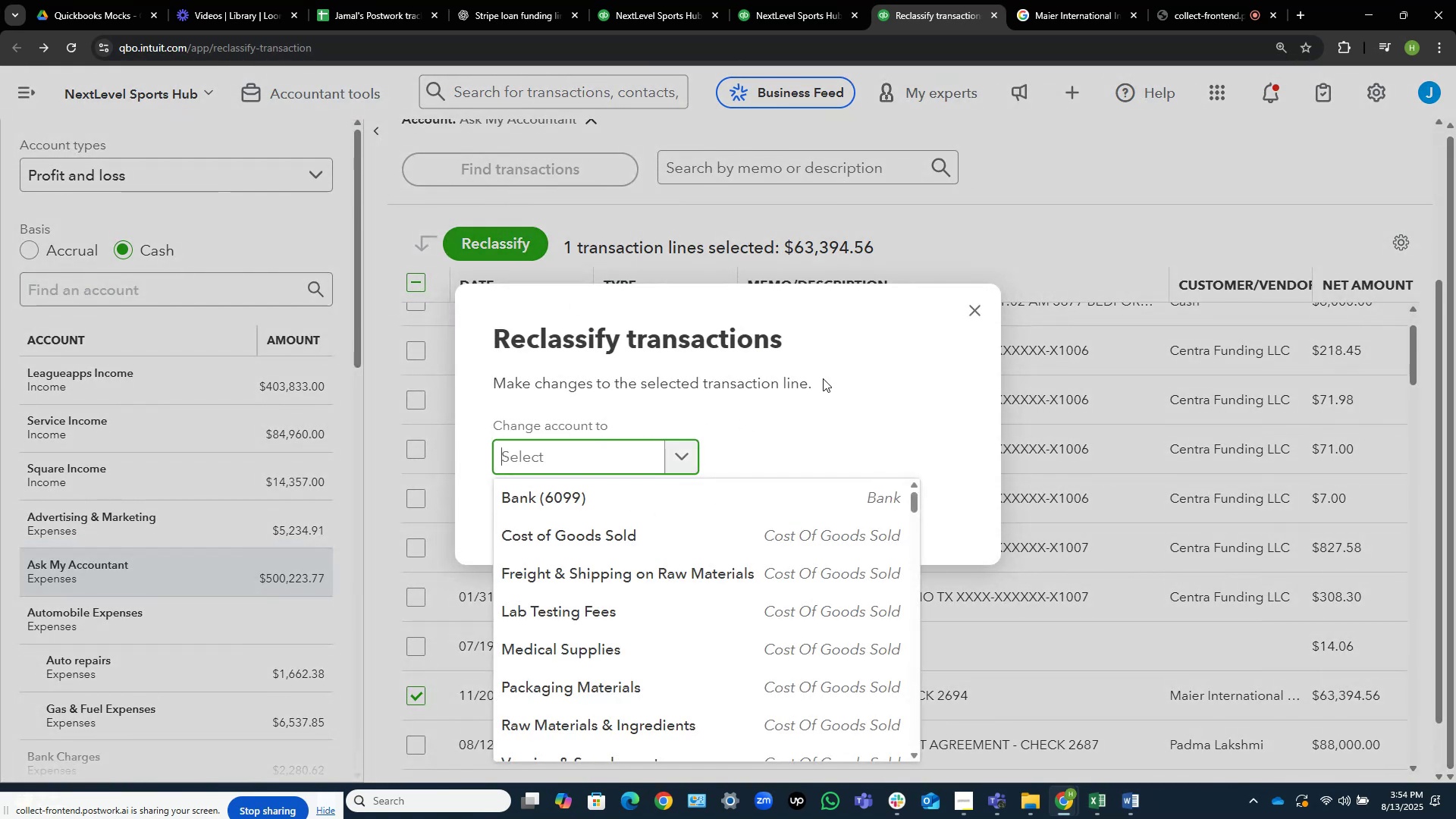 
type(m)
key(Backspace)
type(lease)
 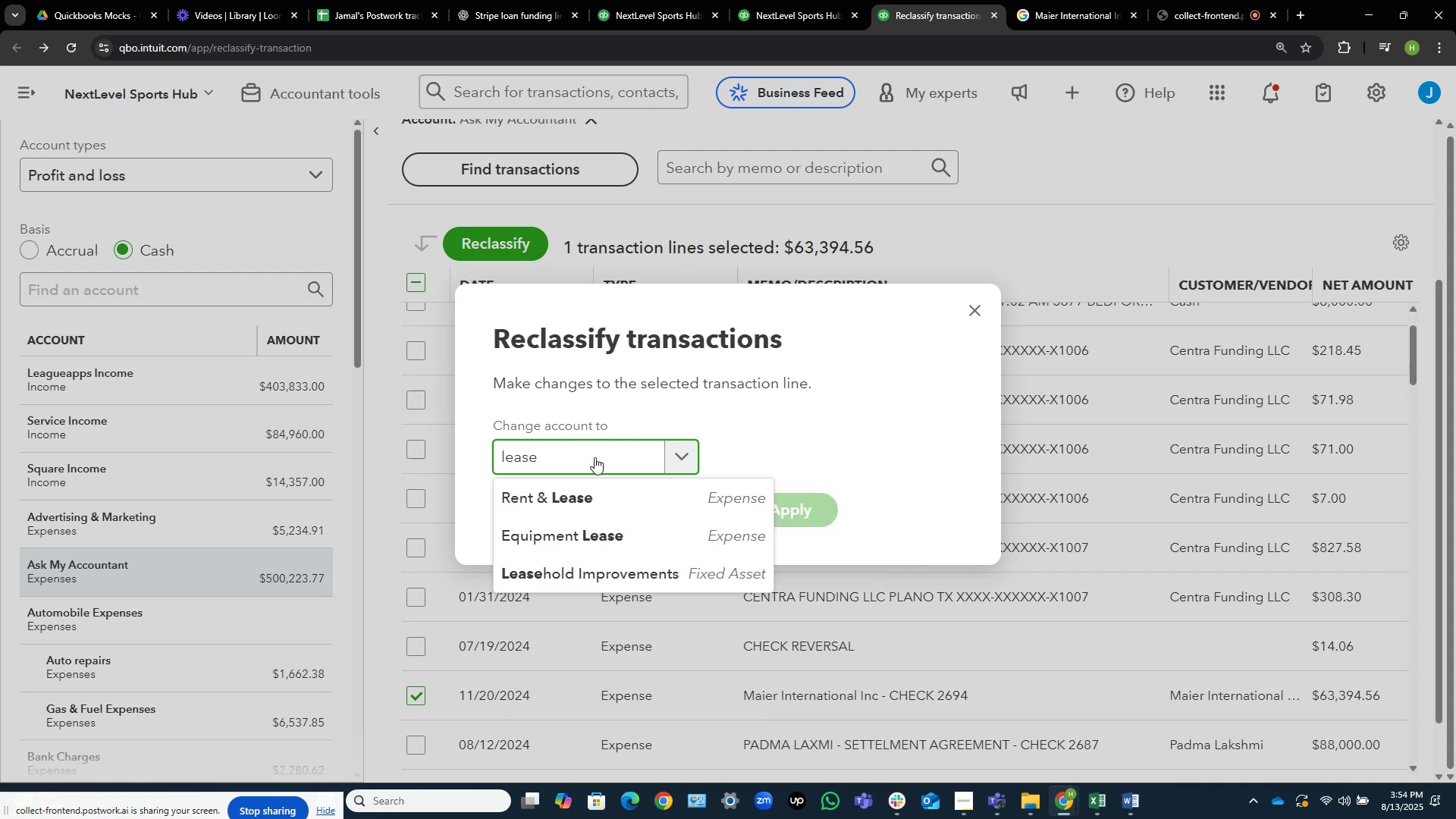 
left_click([629, 562])
 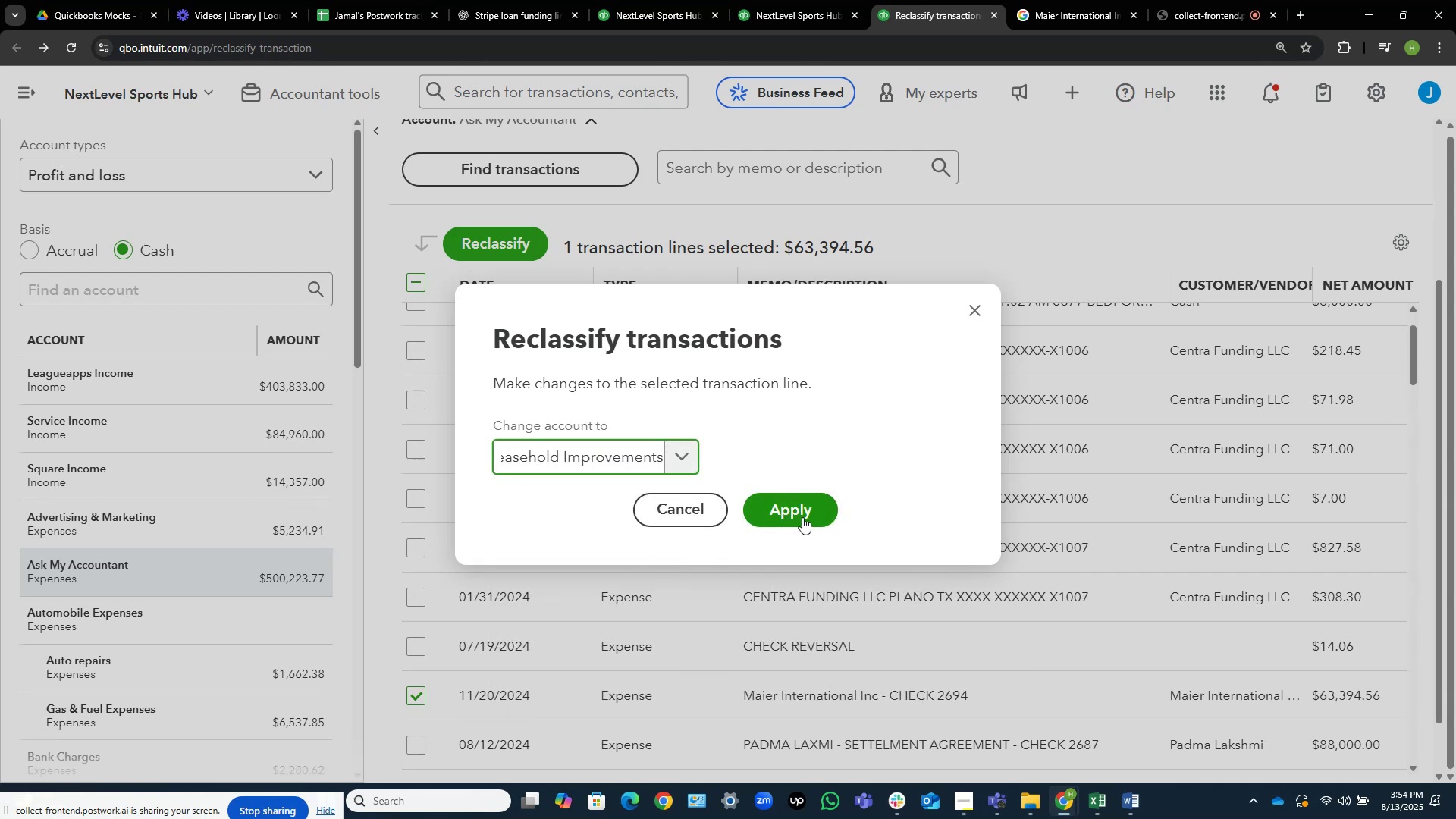 
left_click([802, 516])
 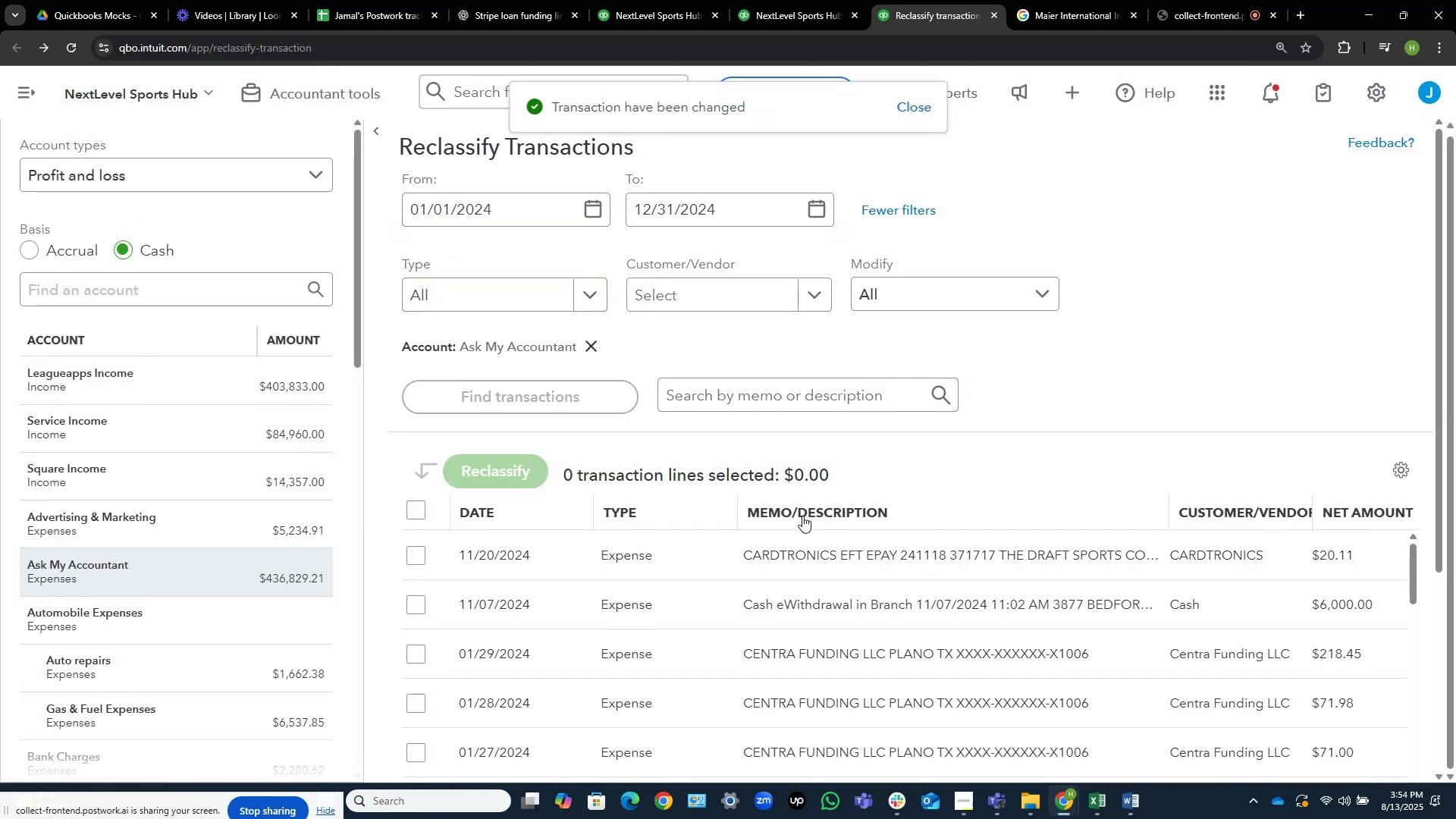 
scroll: coordinate [692, 399], scroll_direction: down, amount: 5.0
 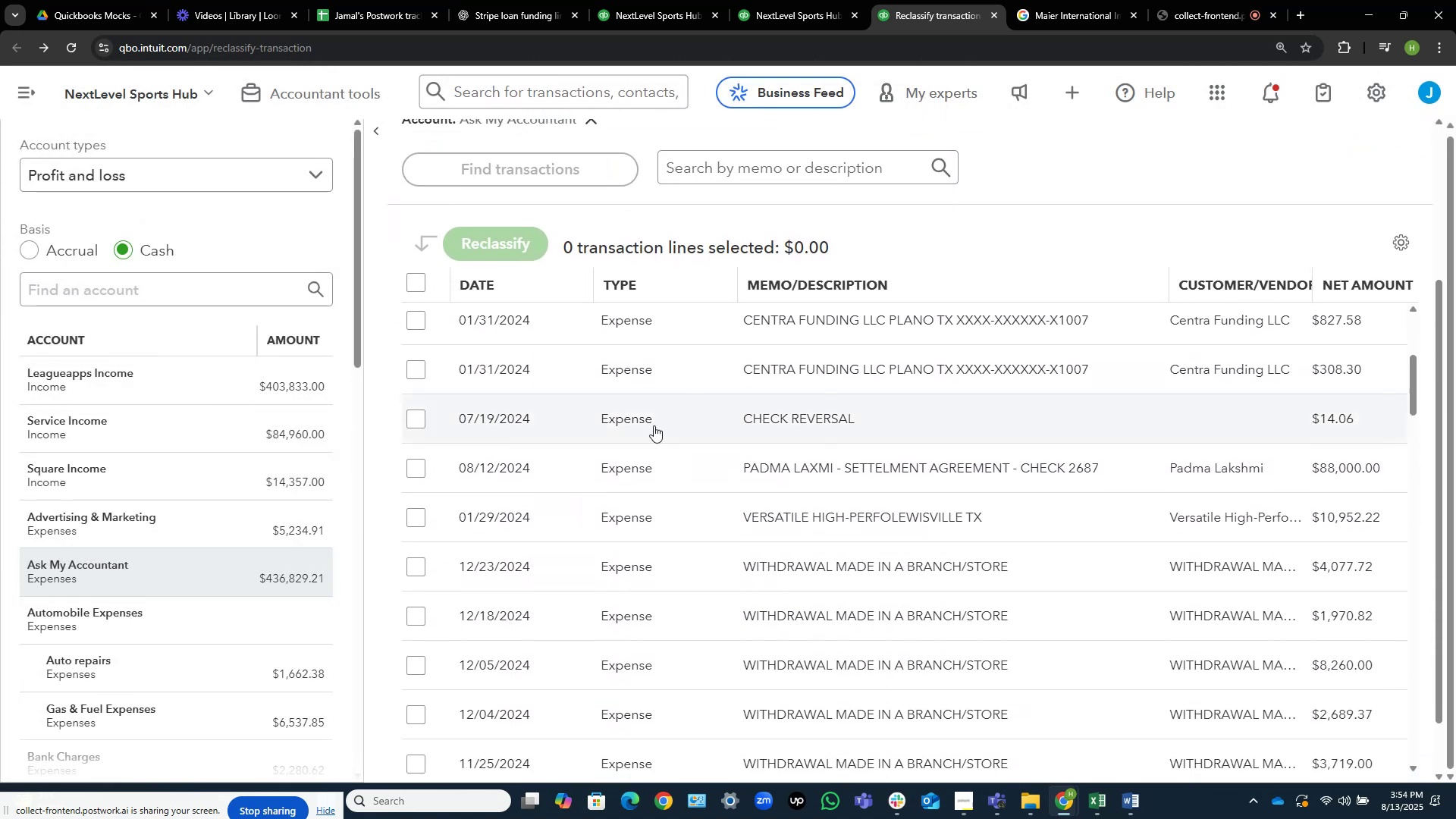 
scroll: coordinate [654, 425], scroll_direction: up, amount: 1.0
 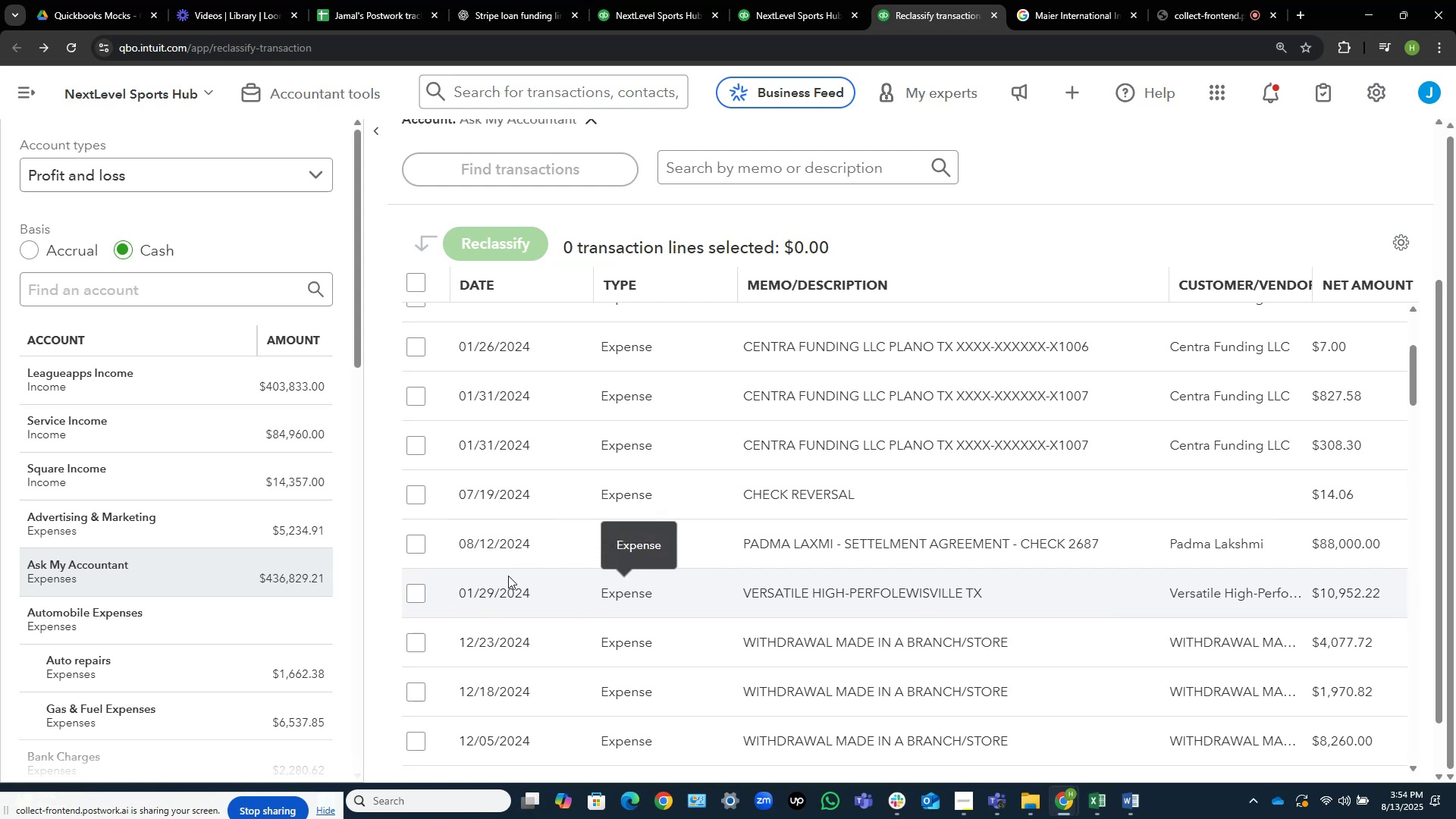 
left_click([413, 592])
 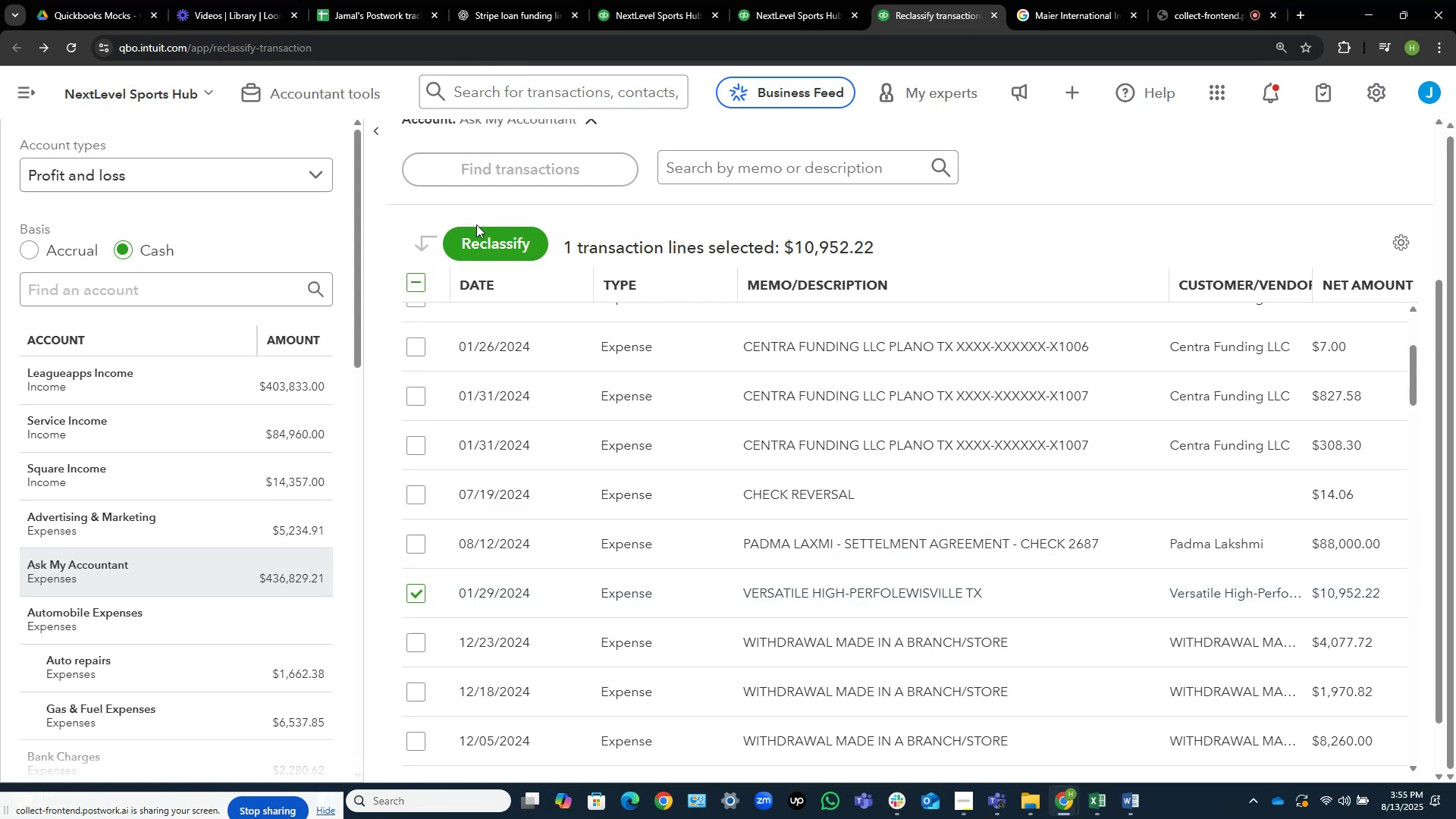 
left_click([518, 240])
 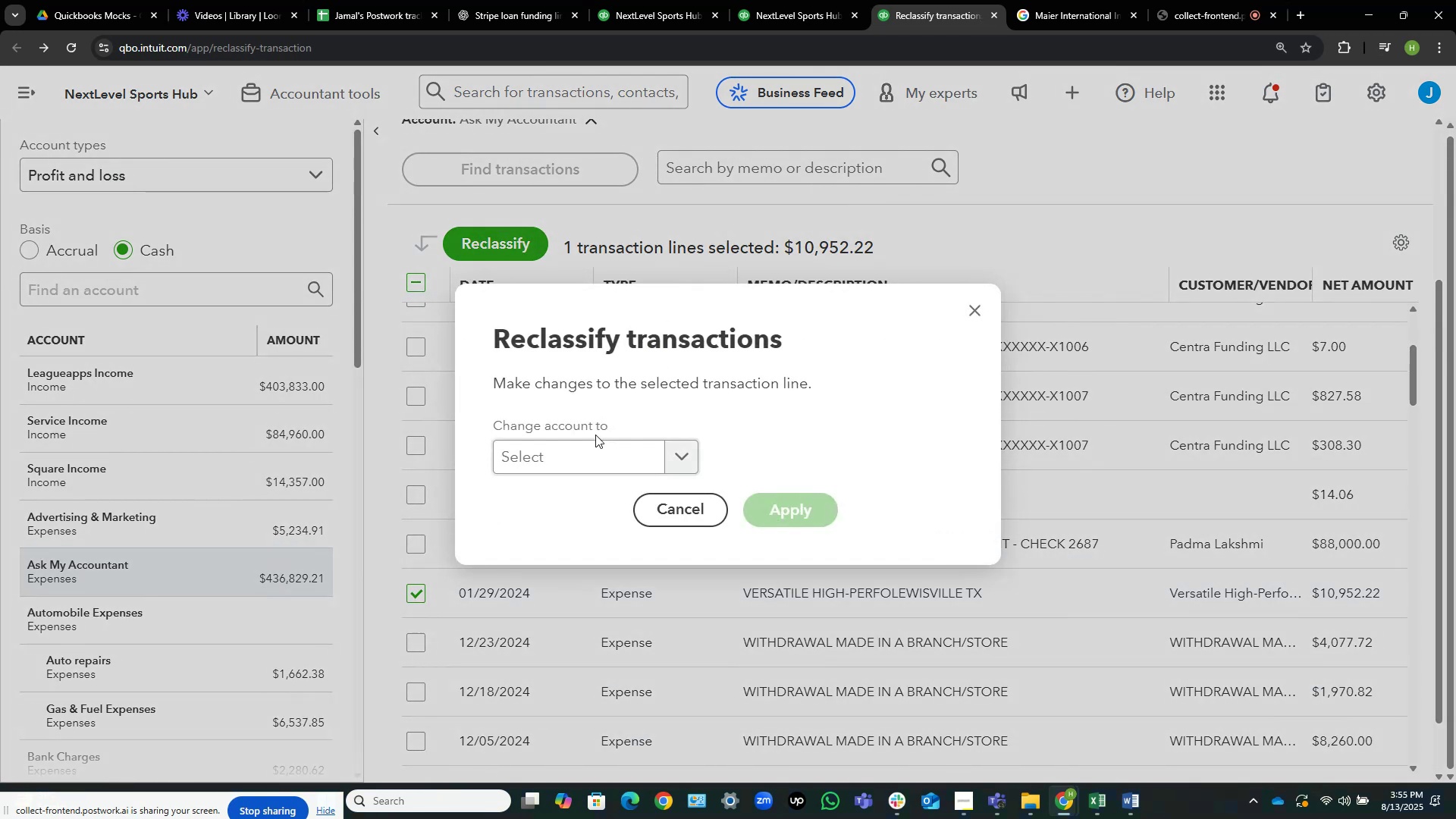 
left_click([589, 456])
 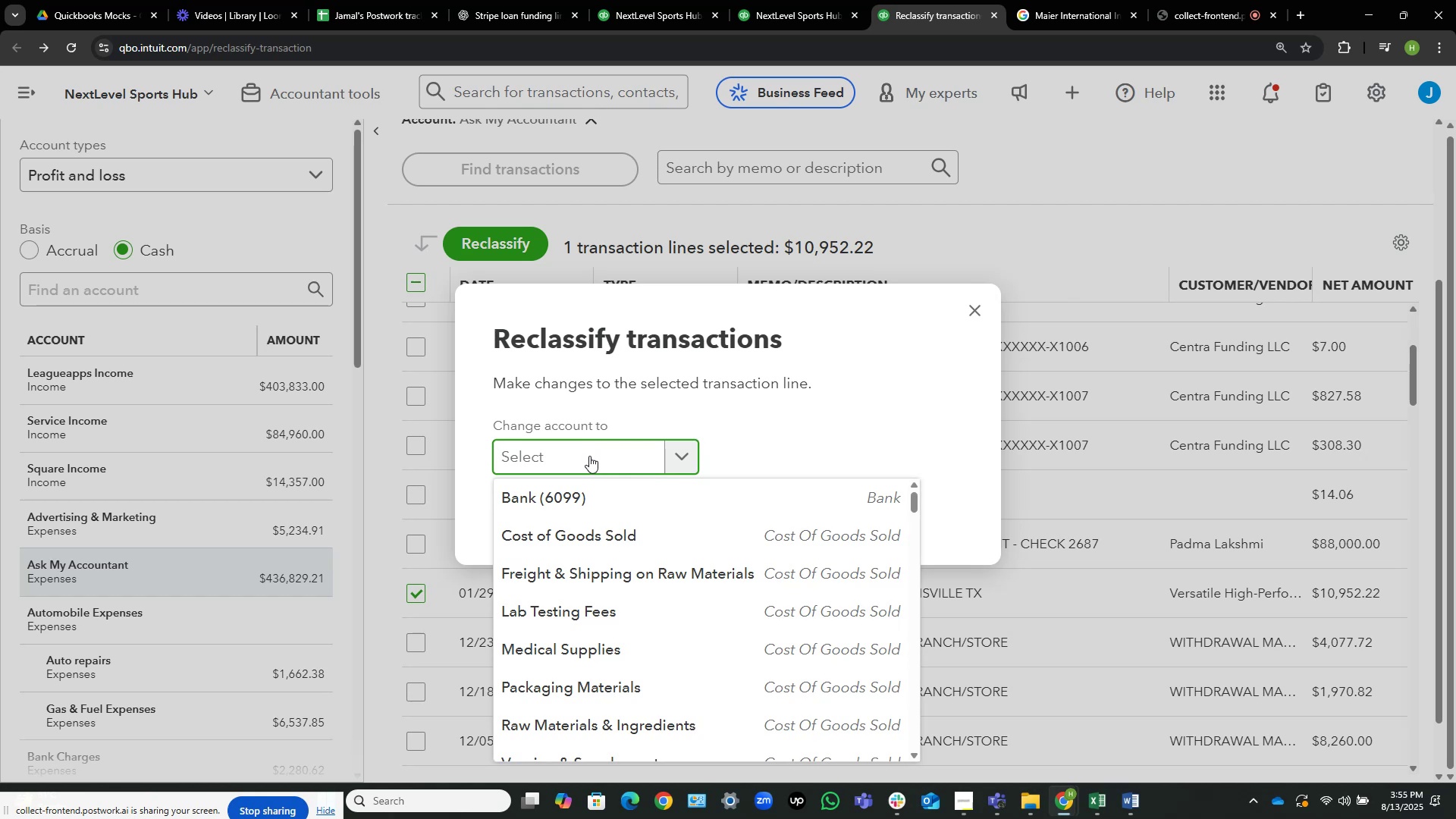 
wait(6.32)
 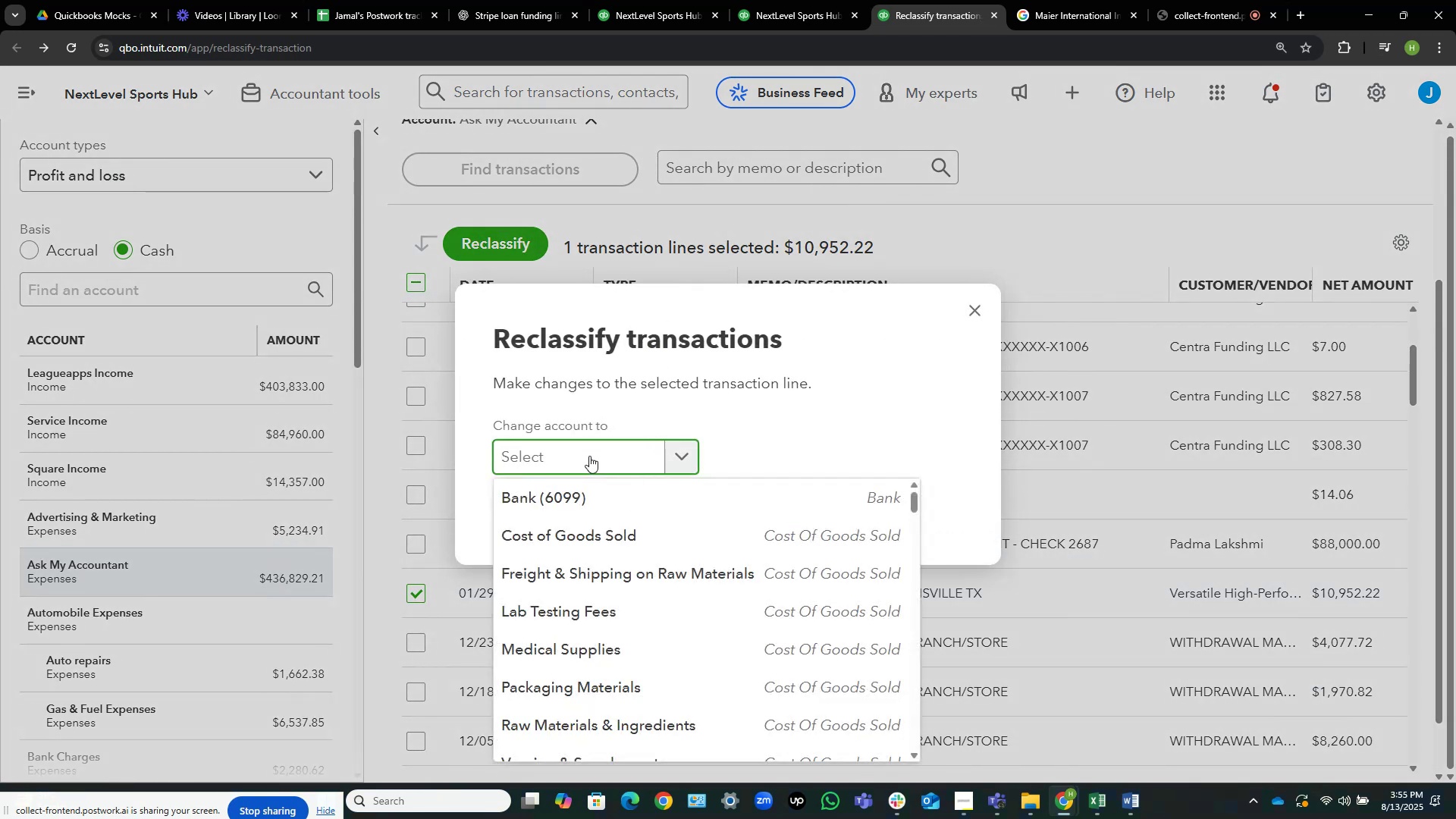 
type(lease)
 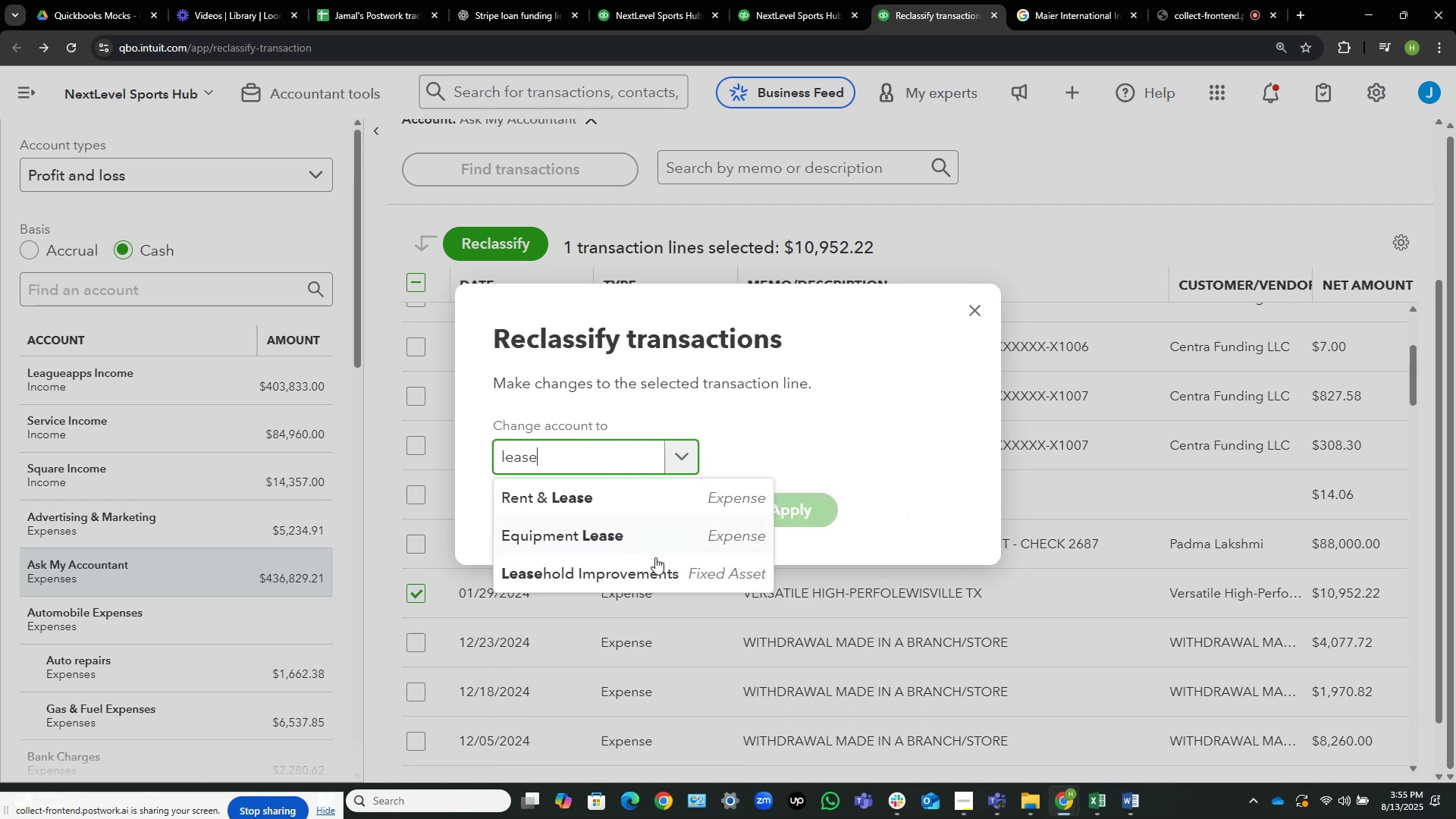 
left_click([639, 570])
 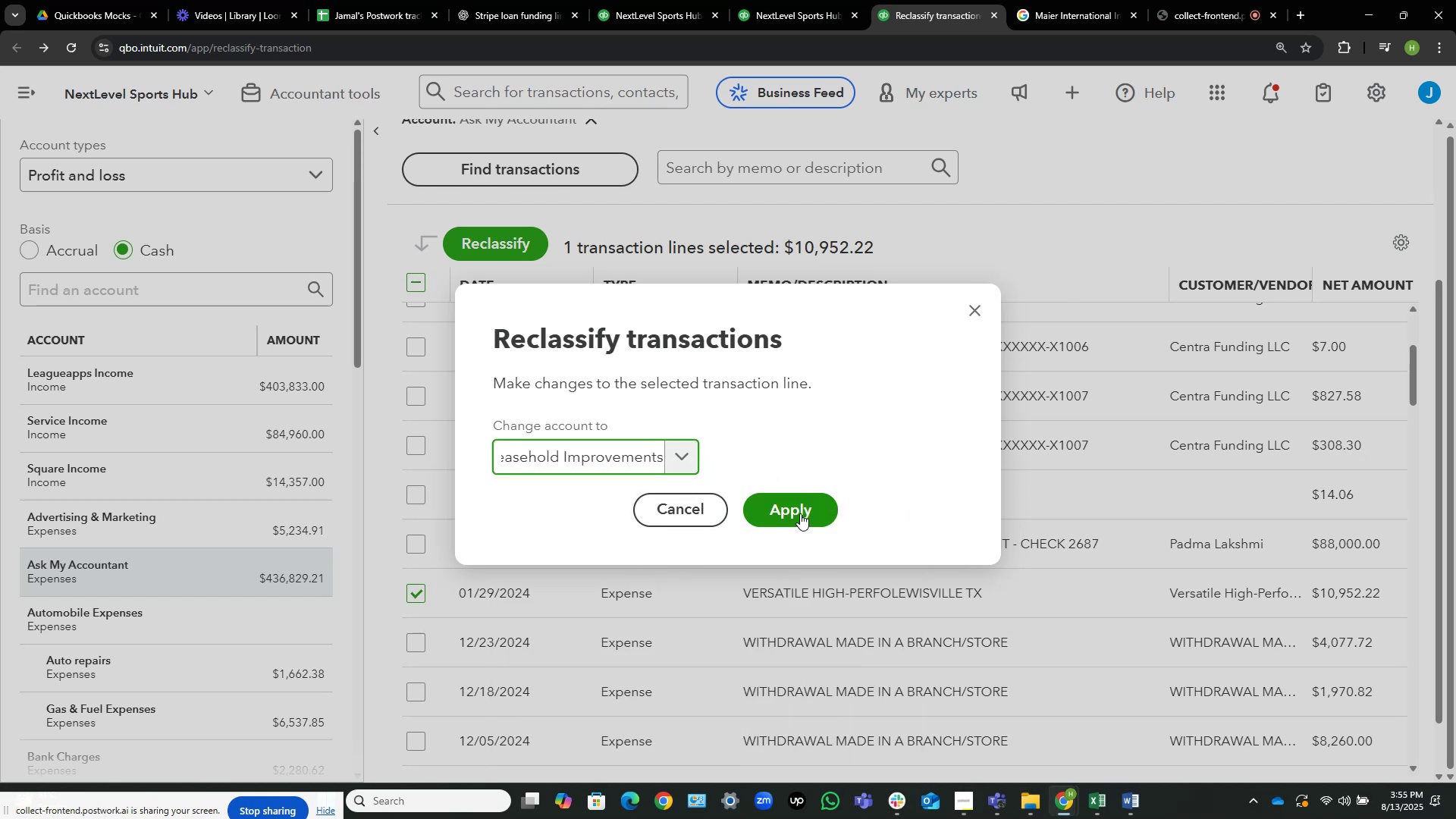 
left_click([801, 513])
 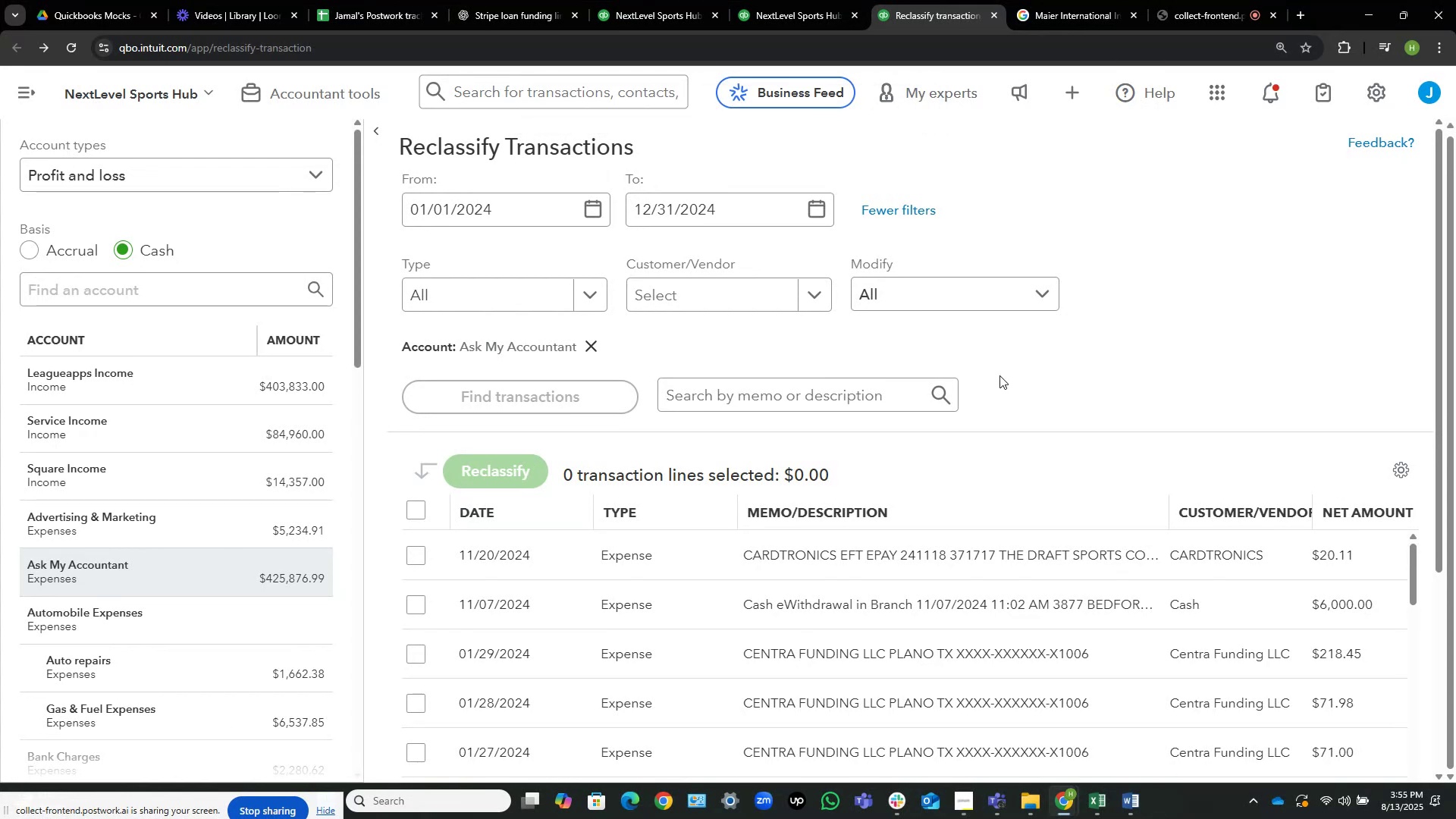 
wait(12.58)
 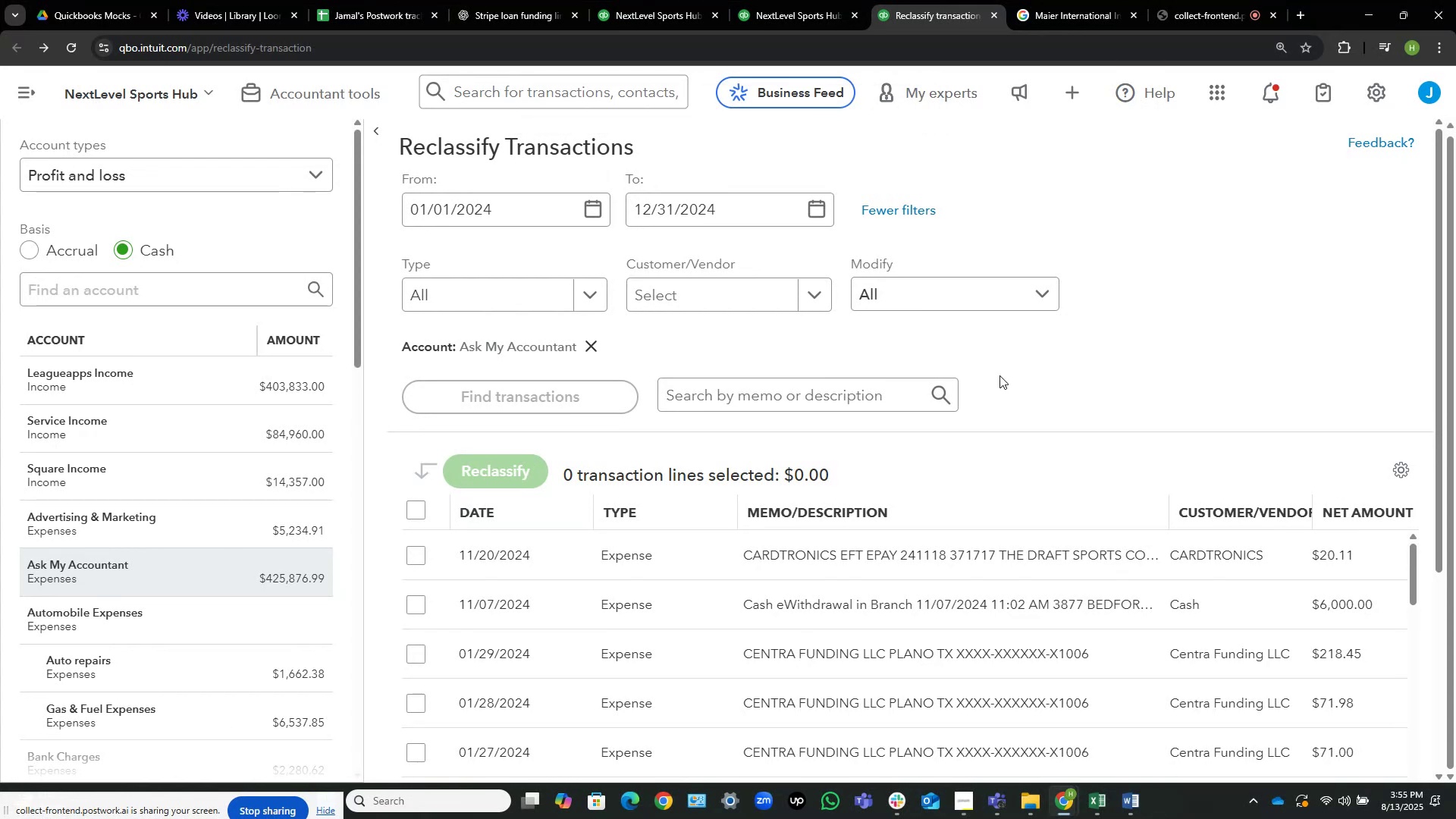 
scroll: coordinate [734, 429], scroll_direction: down, amount: 4.0
 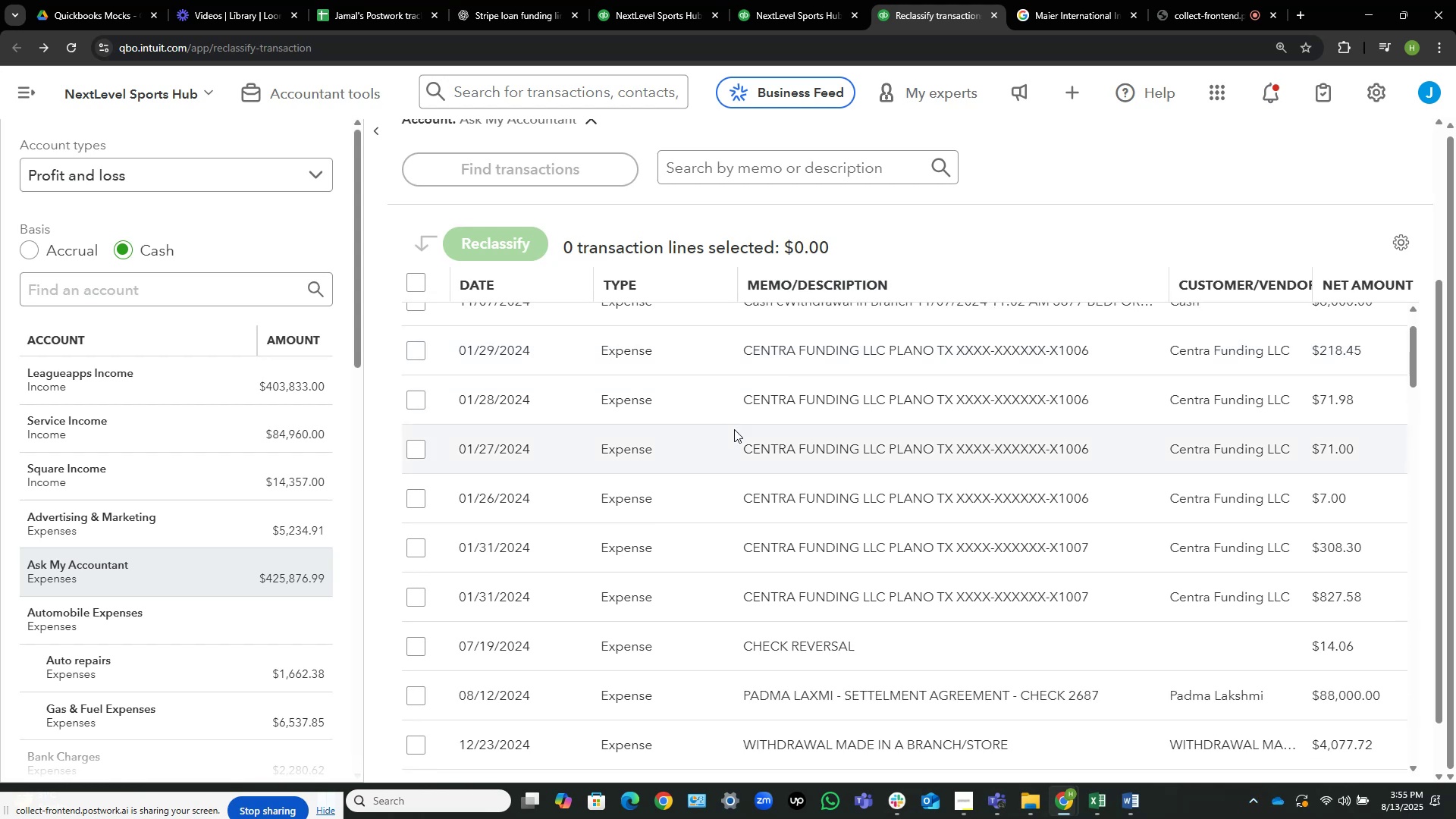 
wait(7.88)
 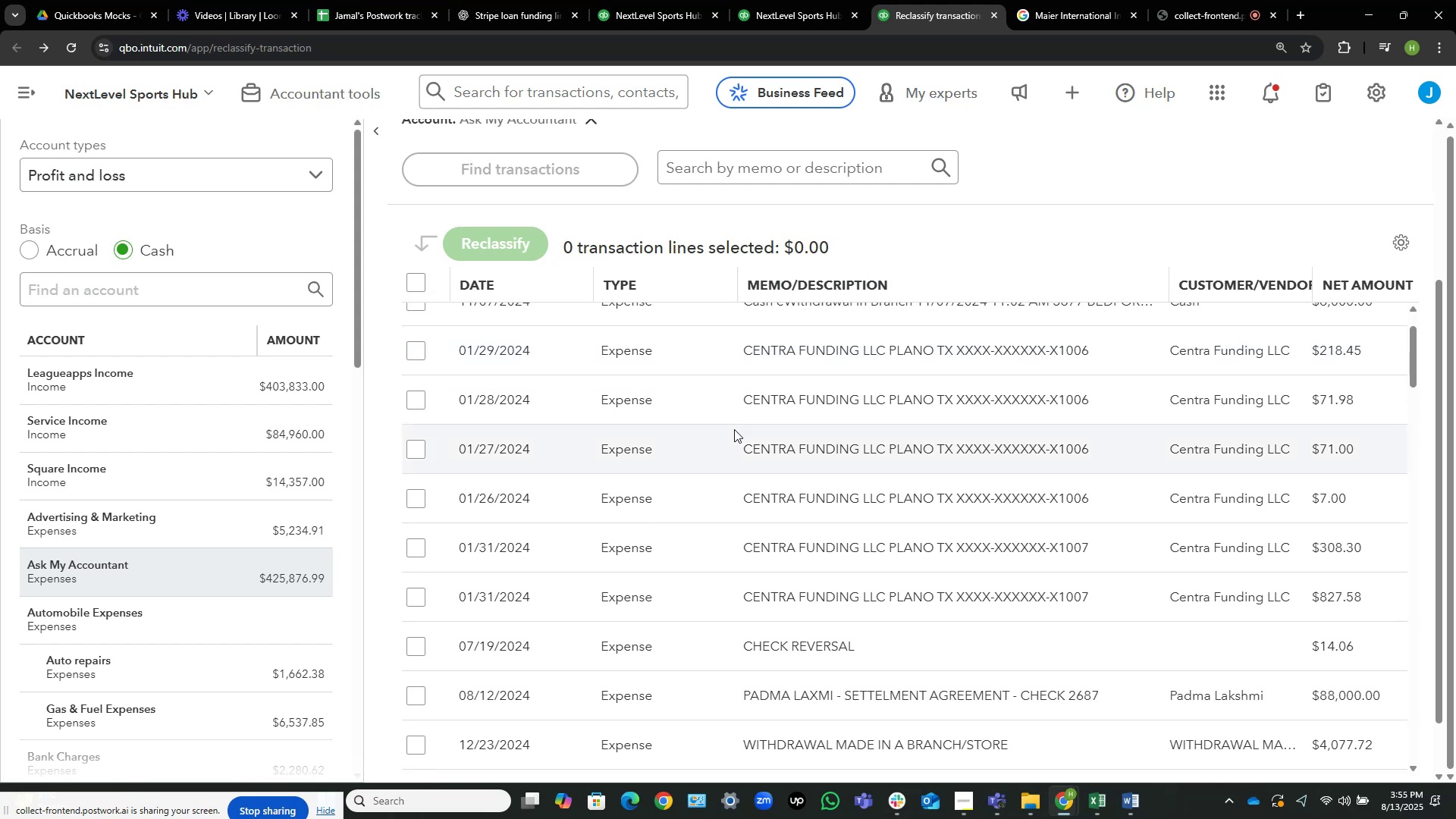 
scroll: coordinate [734, 429], scroll_direction: down, amount: 2.0
 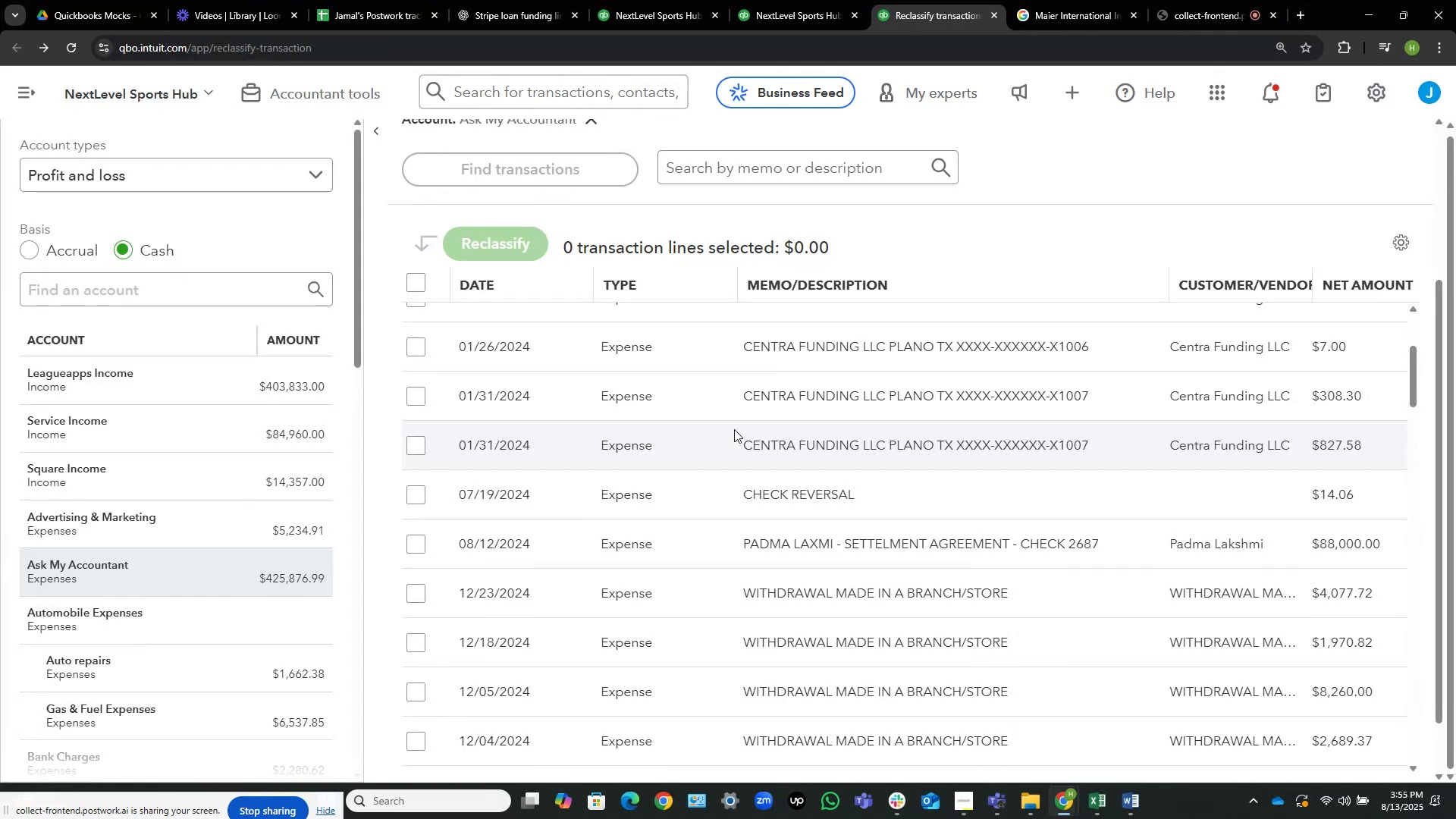 
wait(16.72)
 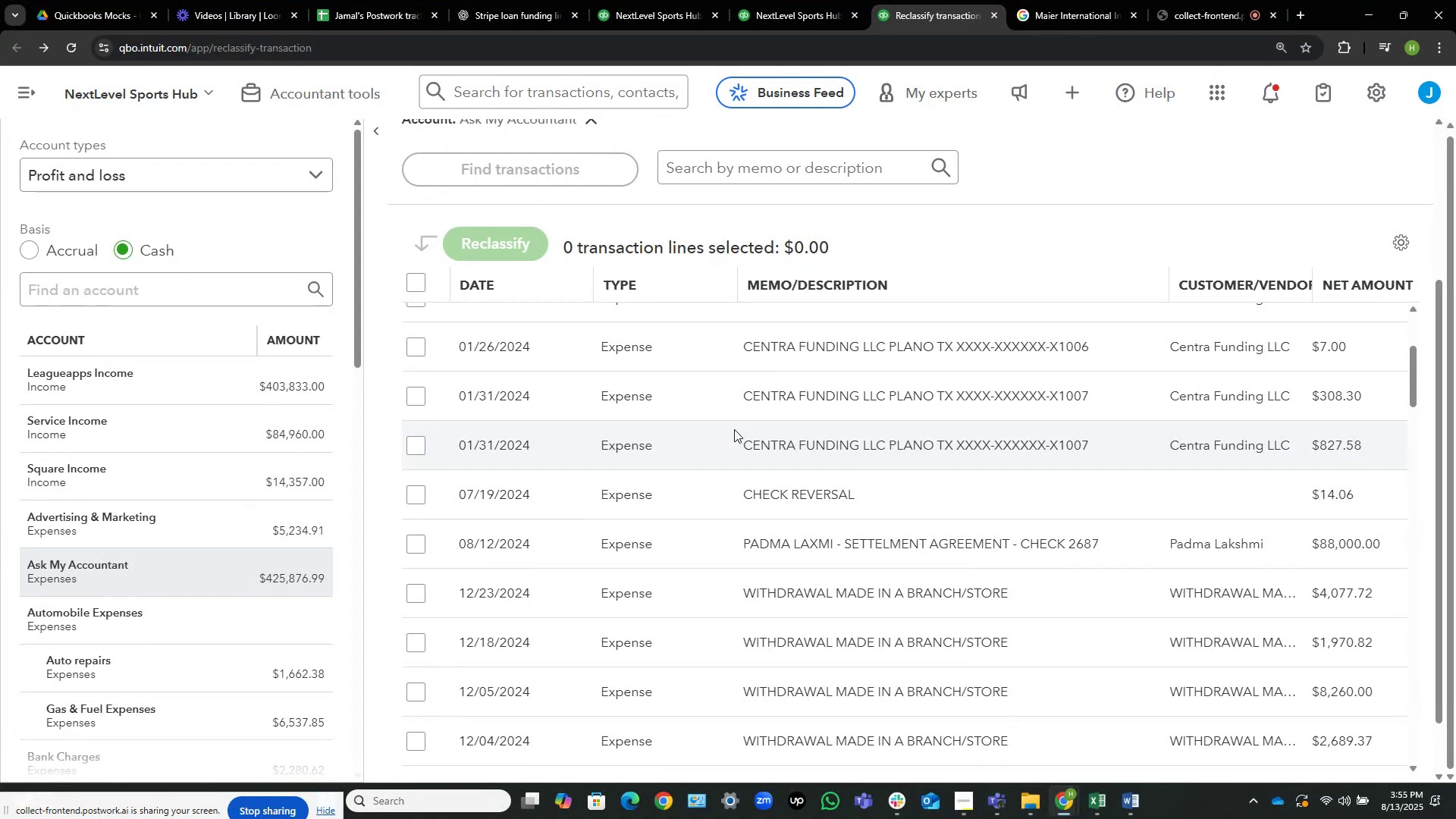 
scroll: coordinate [714, 510], scroll_direction: down, amount: 51.0
 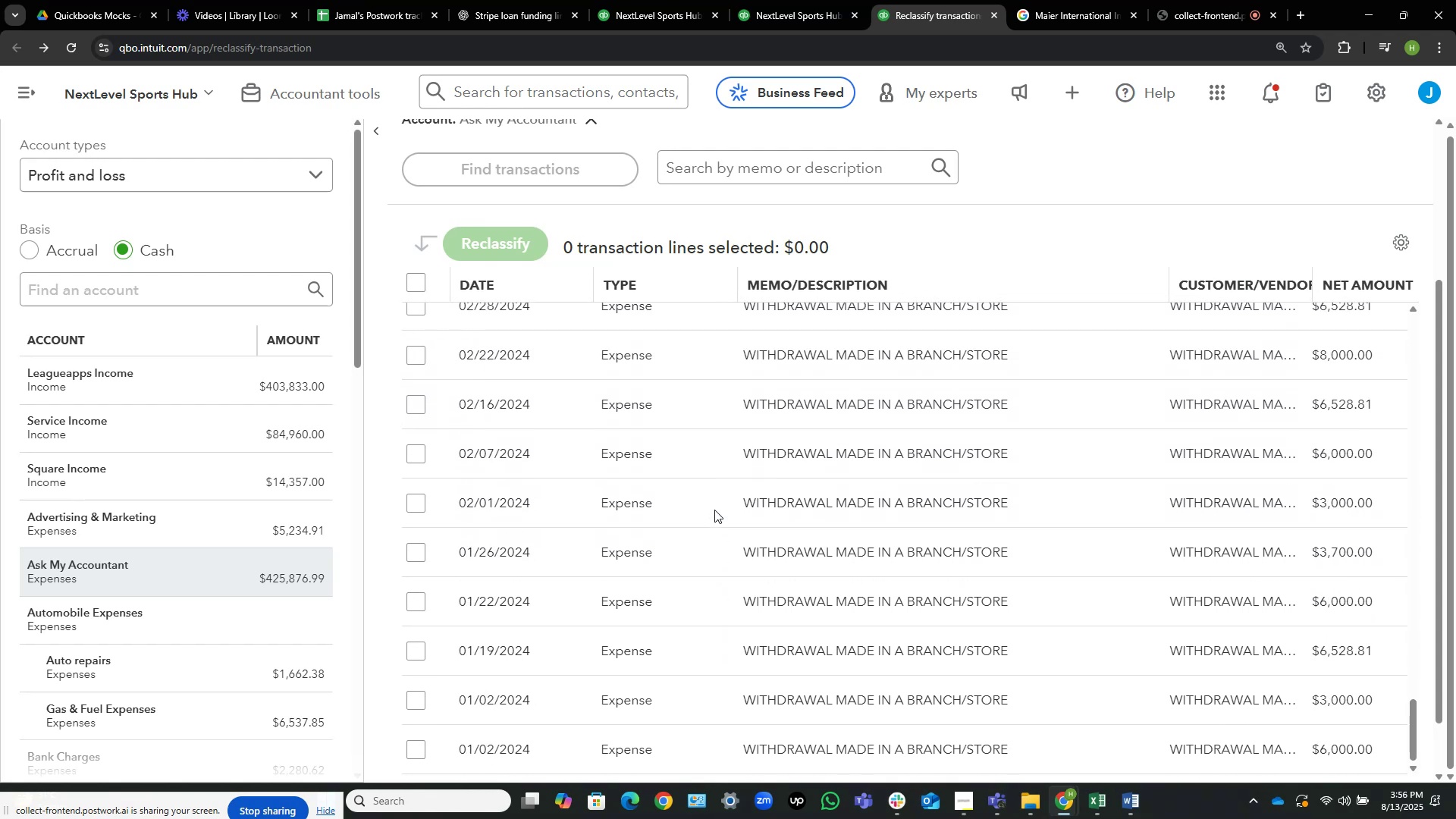 
scroll: coordinate [596, 477], scroll_direction: up, amount: 30.0
 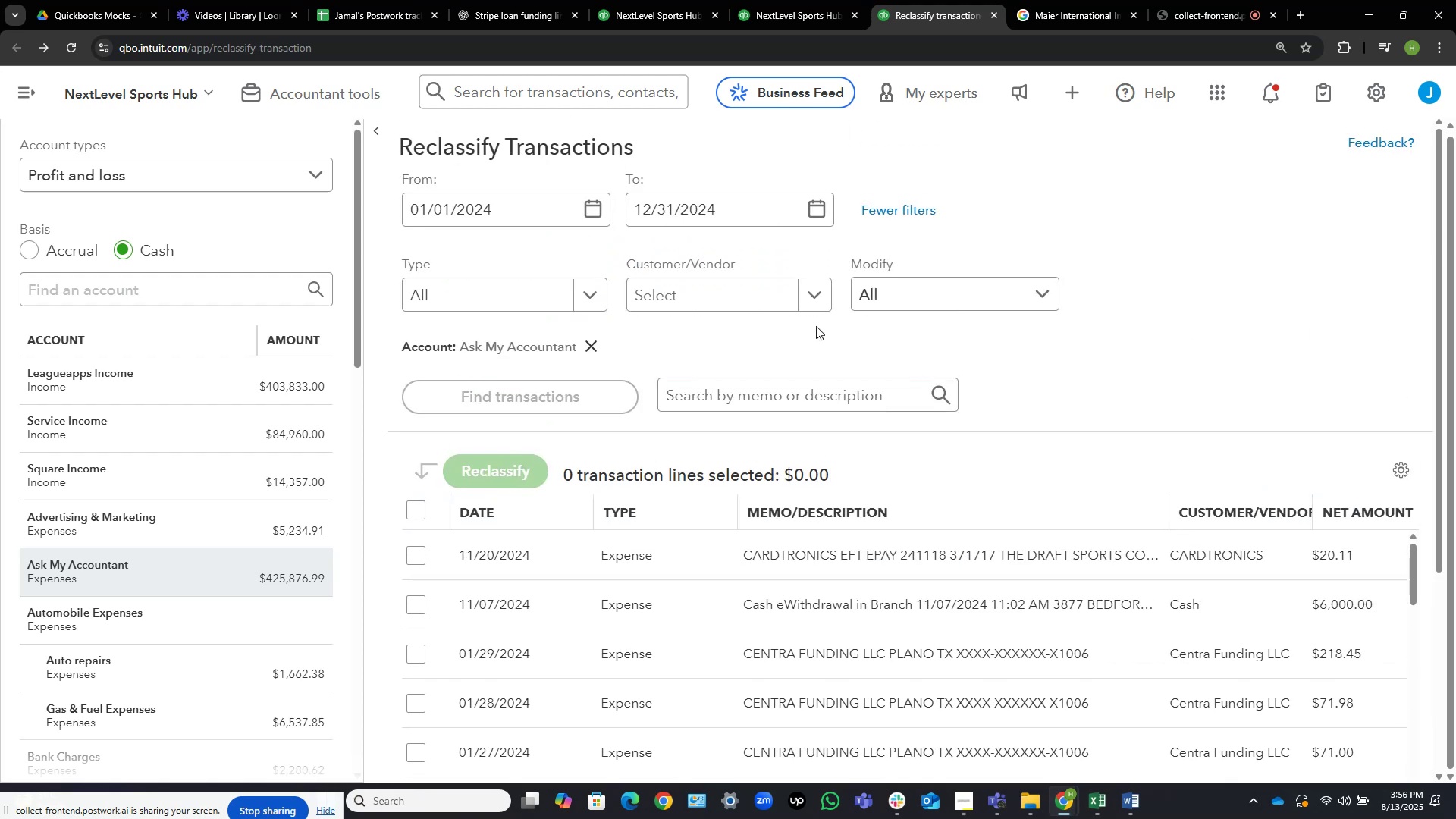 
scroll: coordinate [944, 336], scroll_direction: down, amount: 2.0
 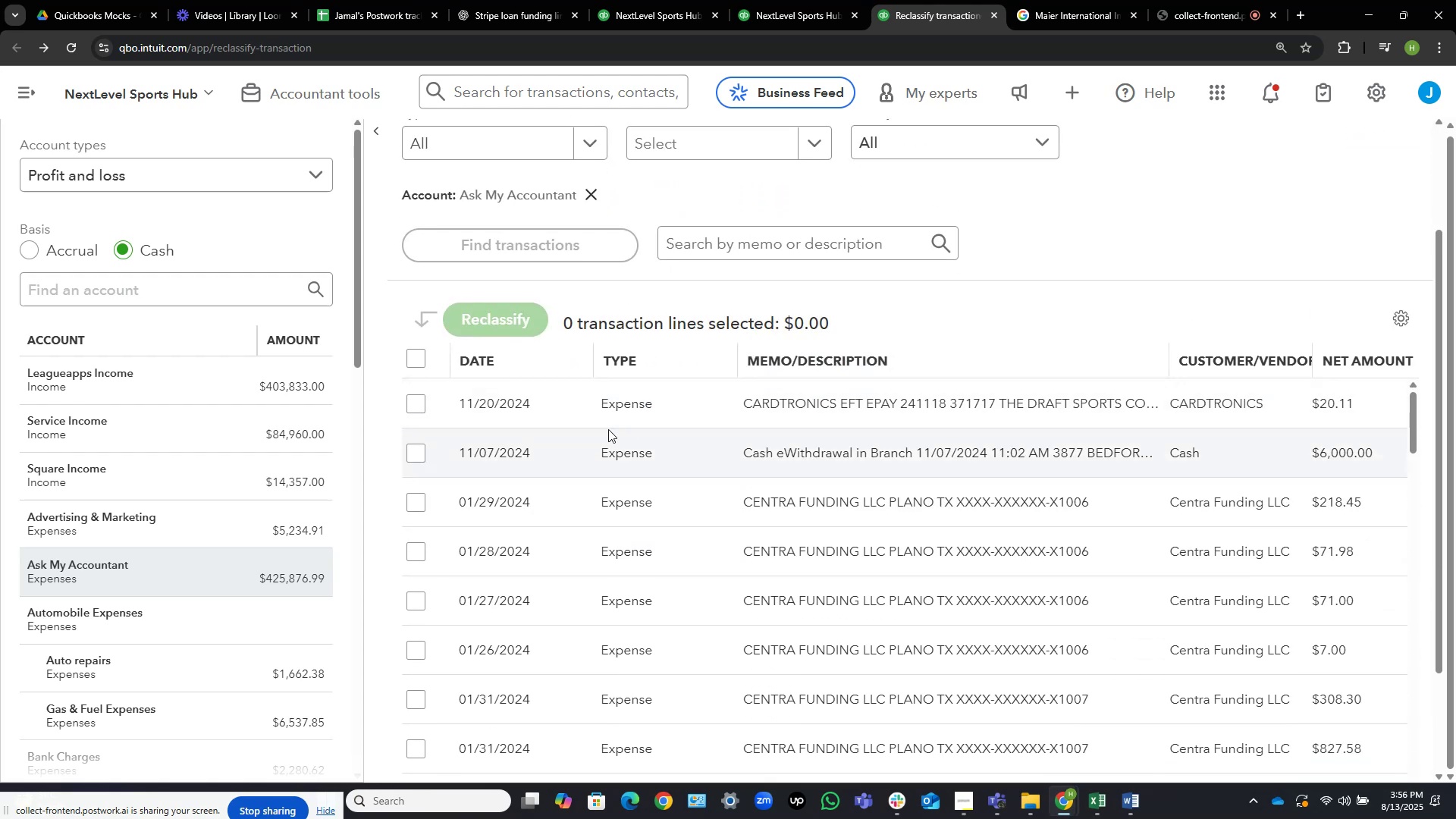 
left_click([410, 400])
 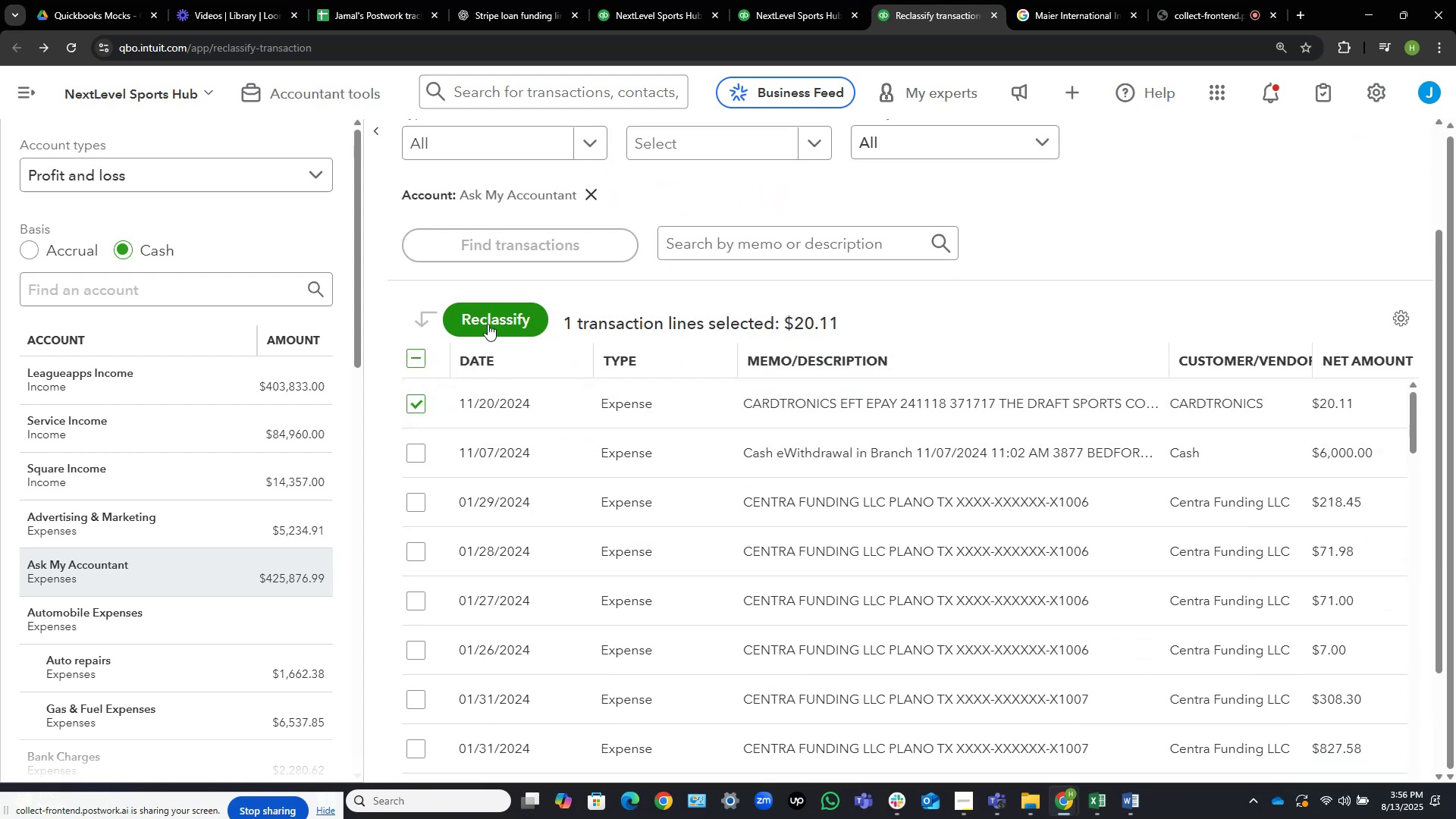 
left_click([491, 318])
 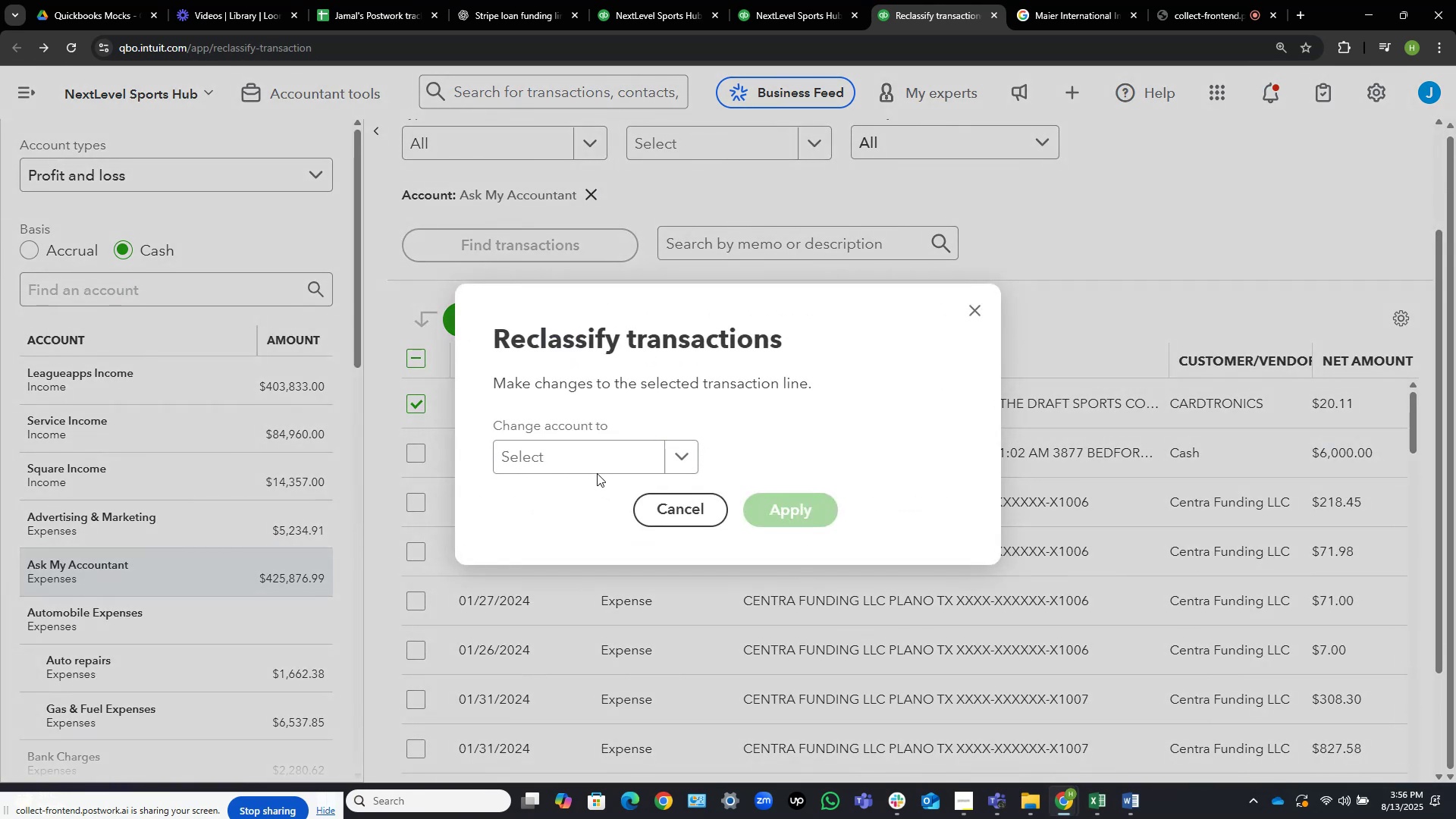 
left_click([601, 454])
 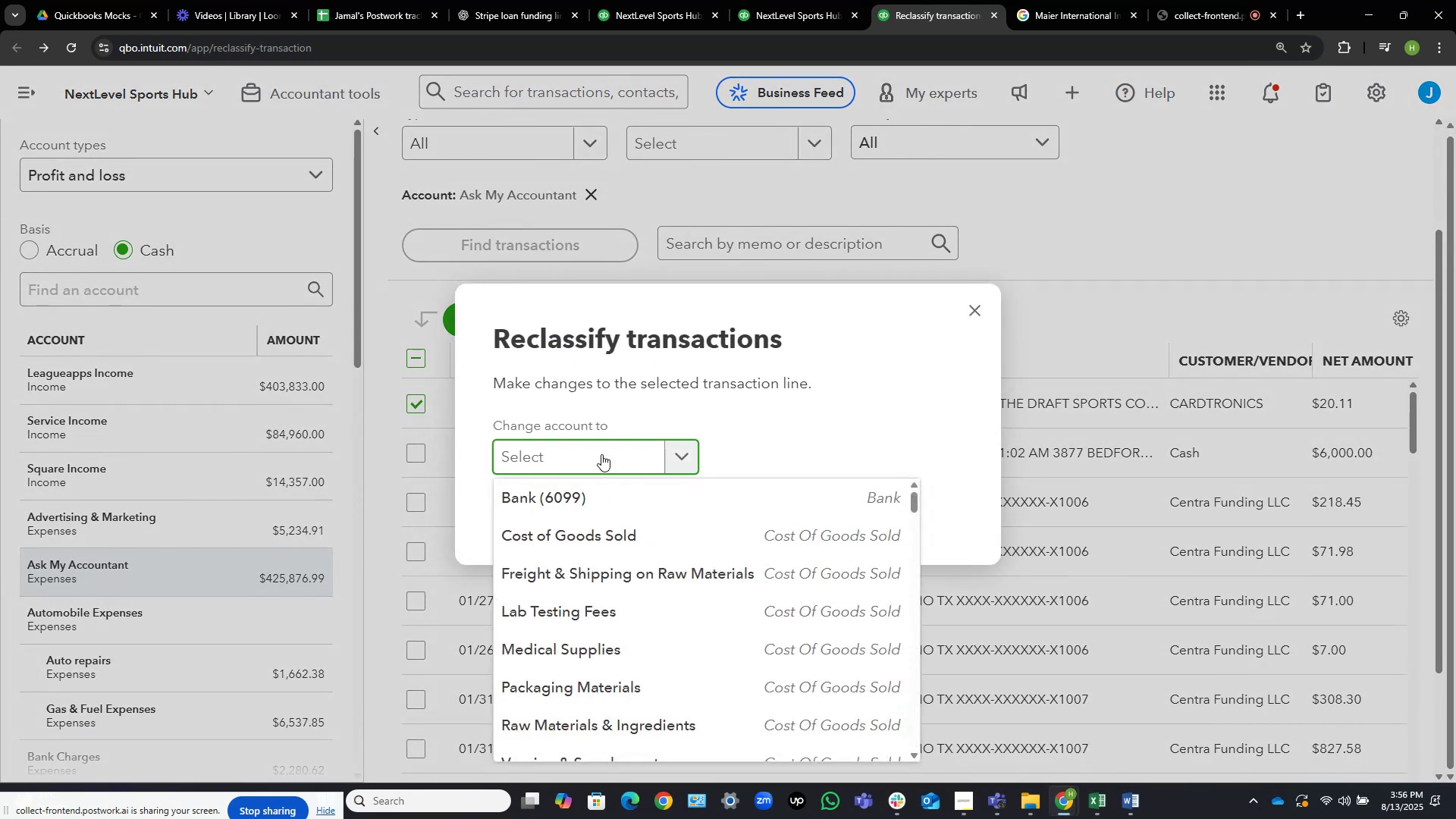 
type(merc)
 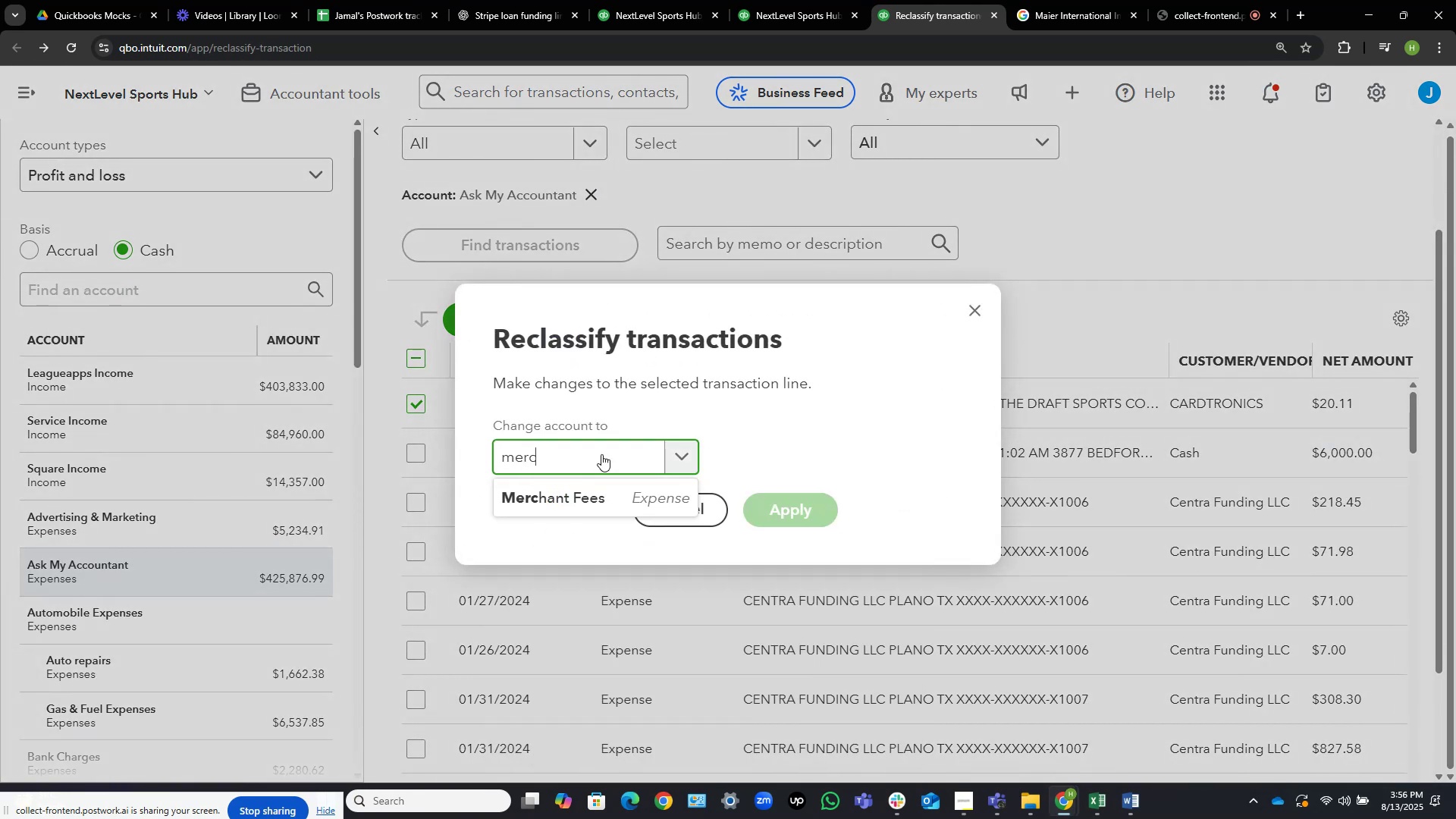 
left_click([592, 493])
 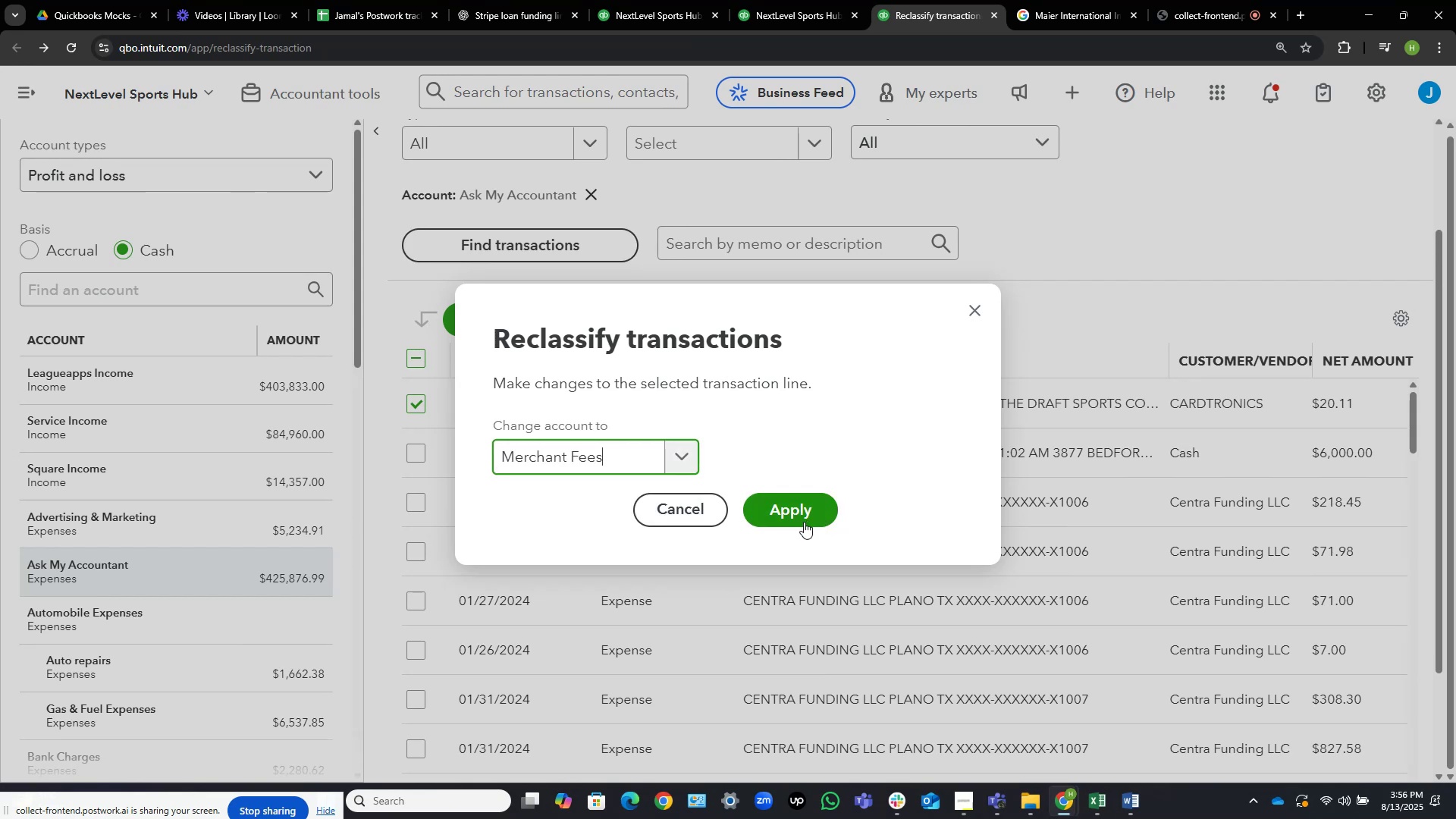 
left_click([804, 522])
 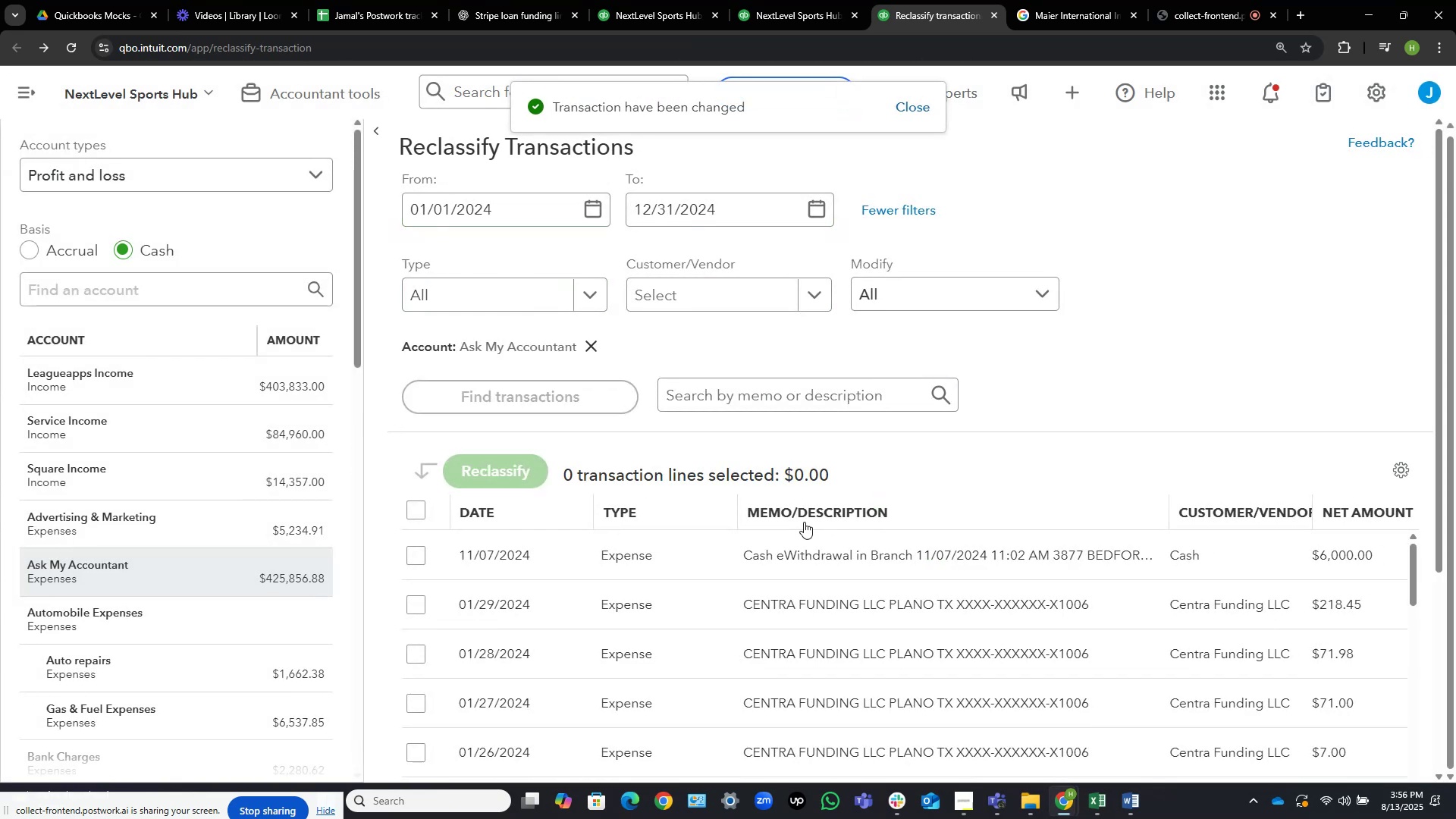 
wait(7.03)
 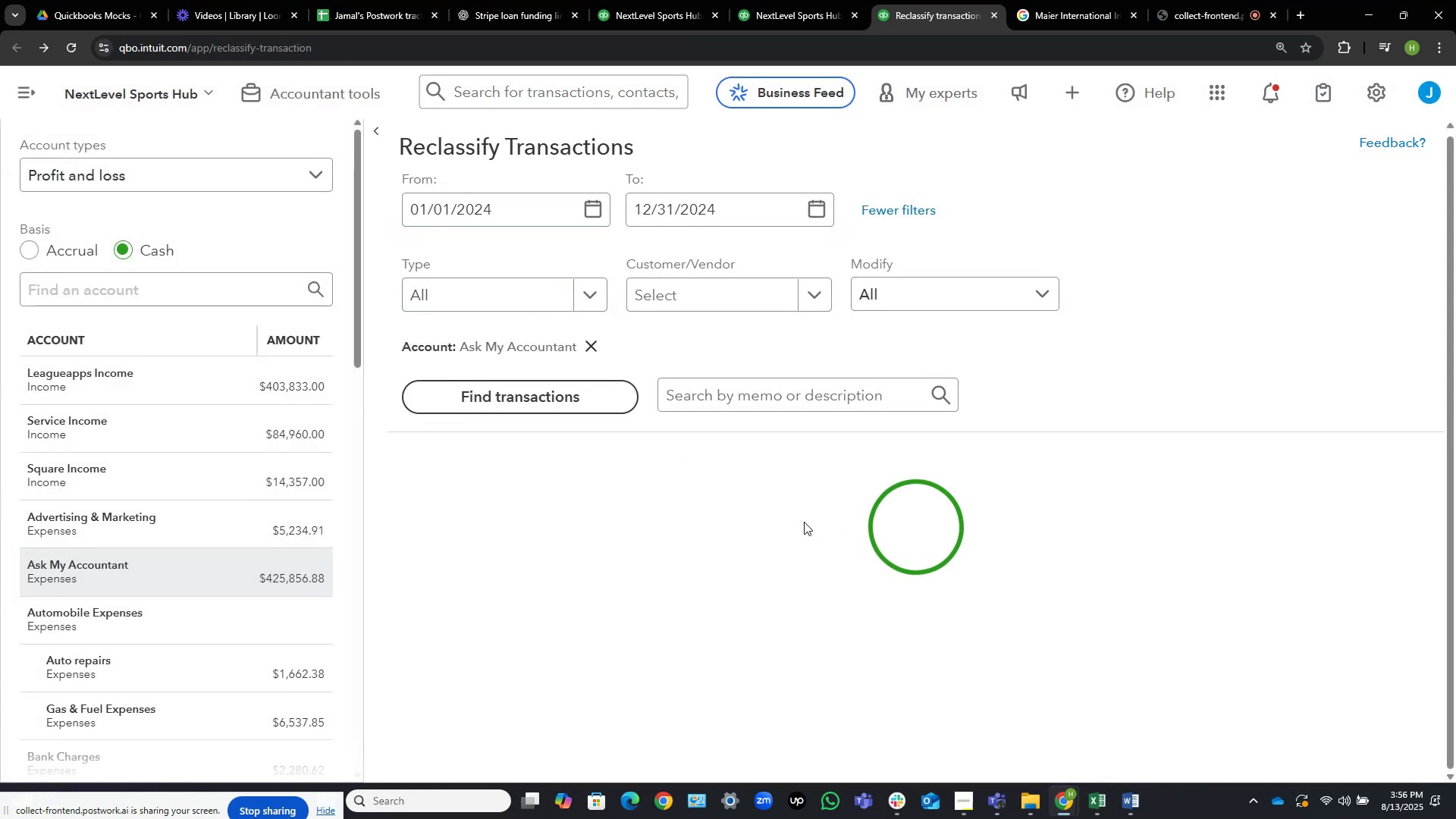 
mouse_move([789, 555])
 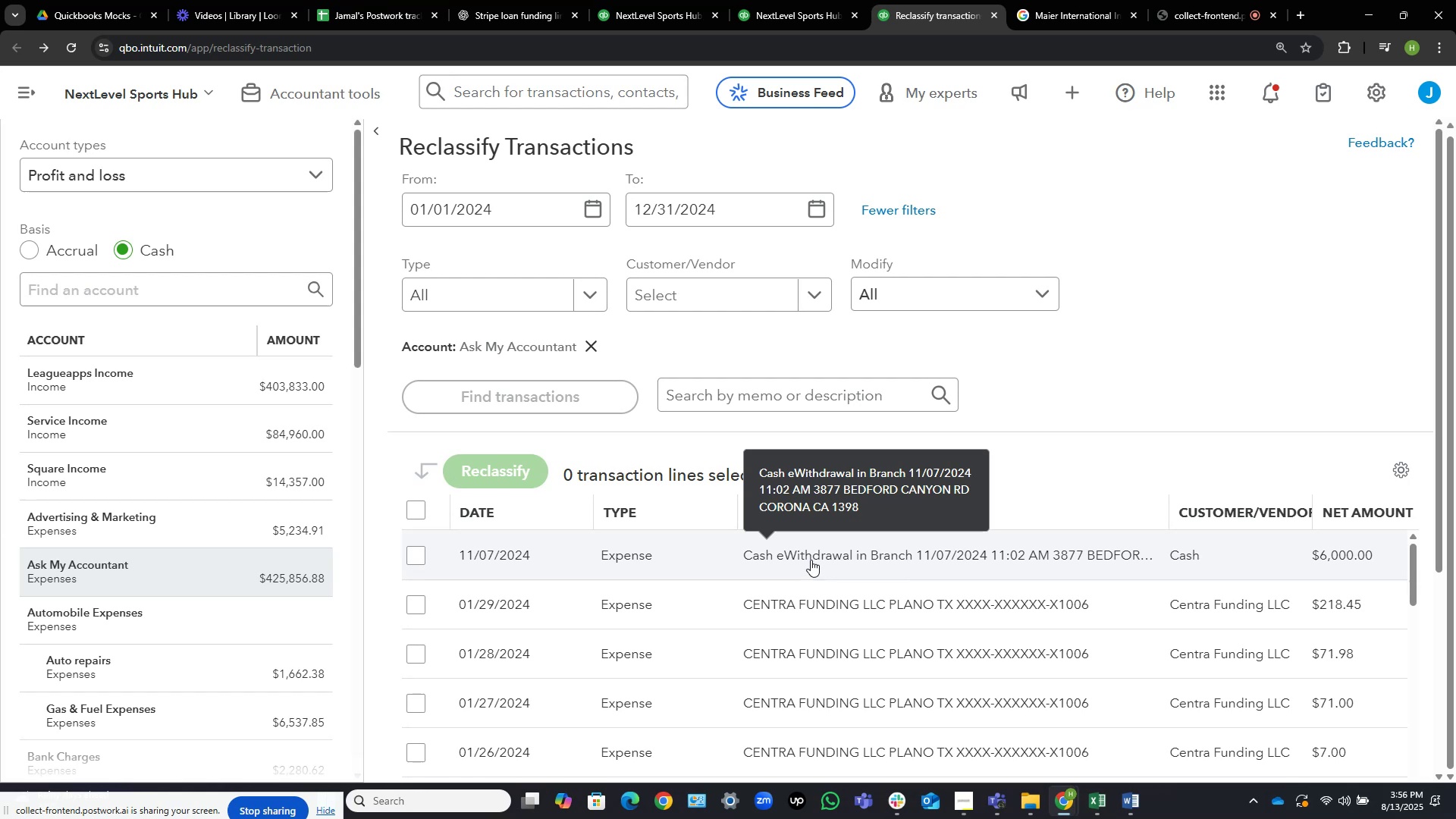 
mouse_move([668, 561])
 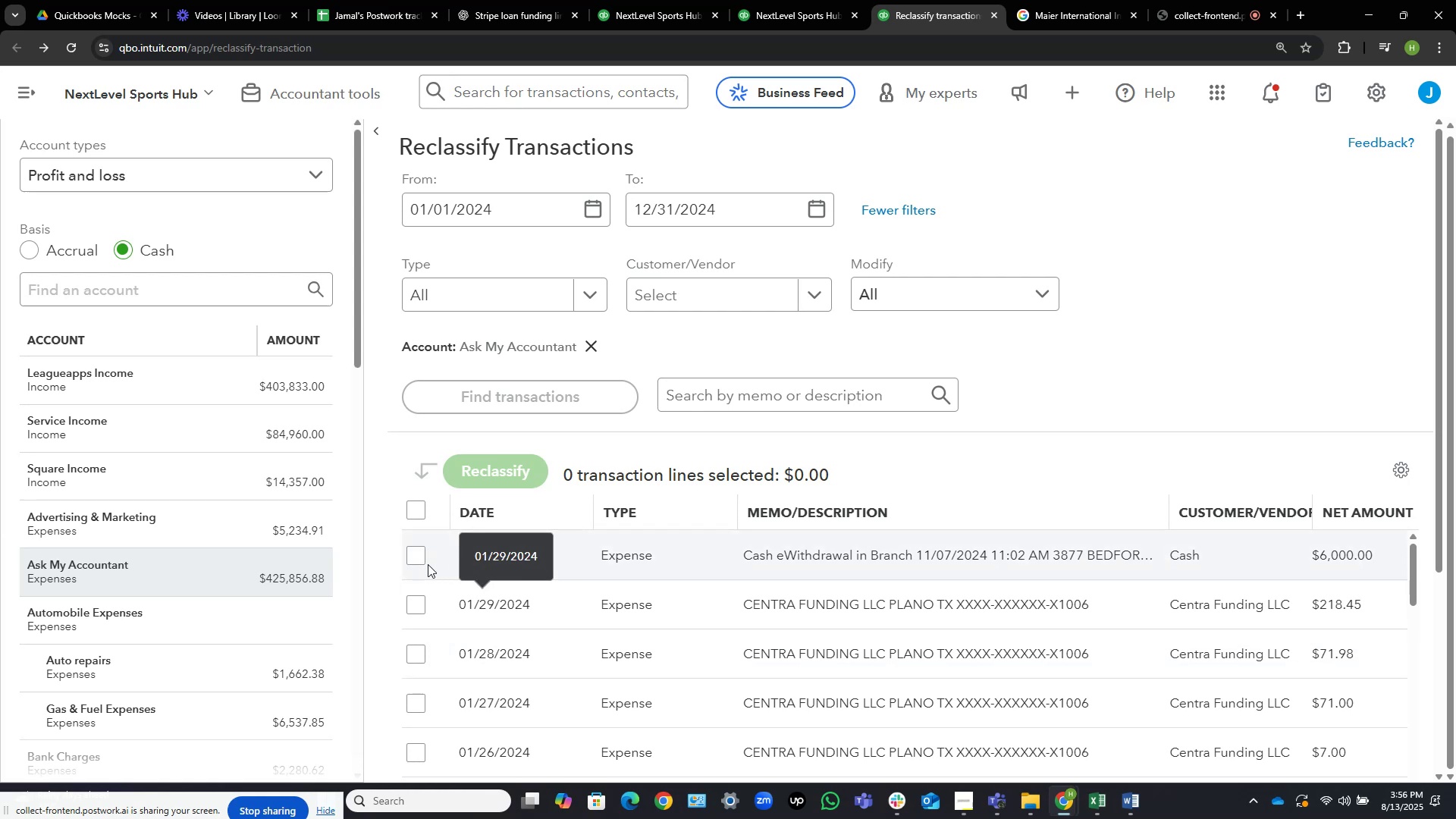 
left_click([422, 560])
 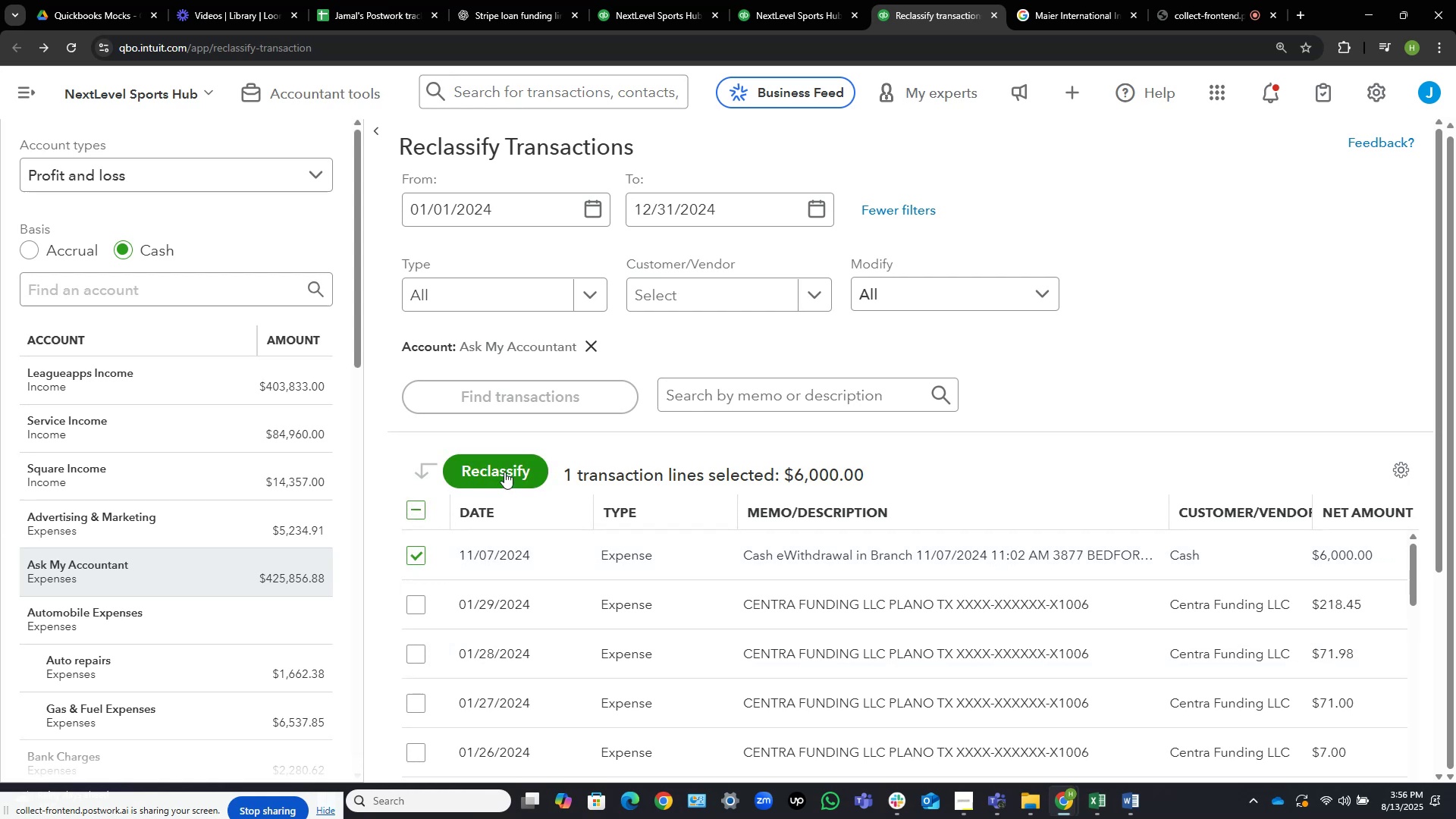 
left_click([505, 470])
 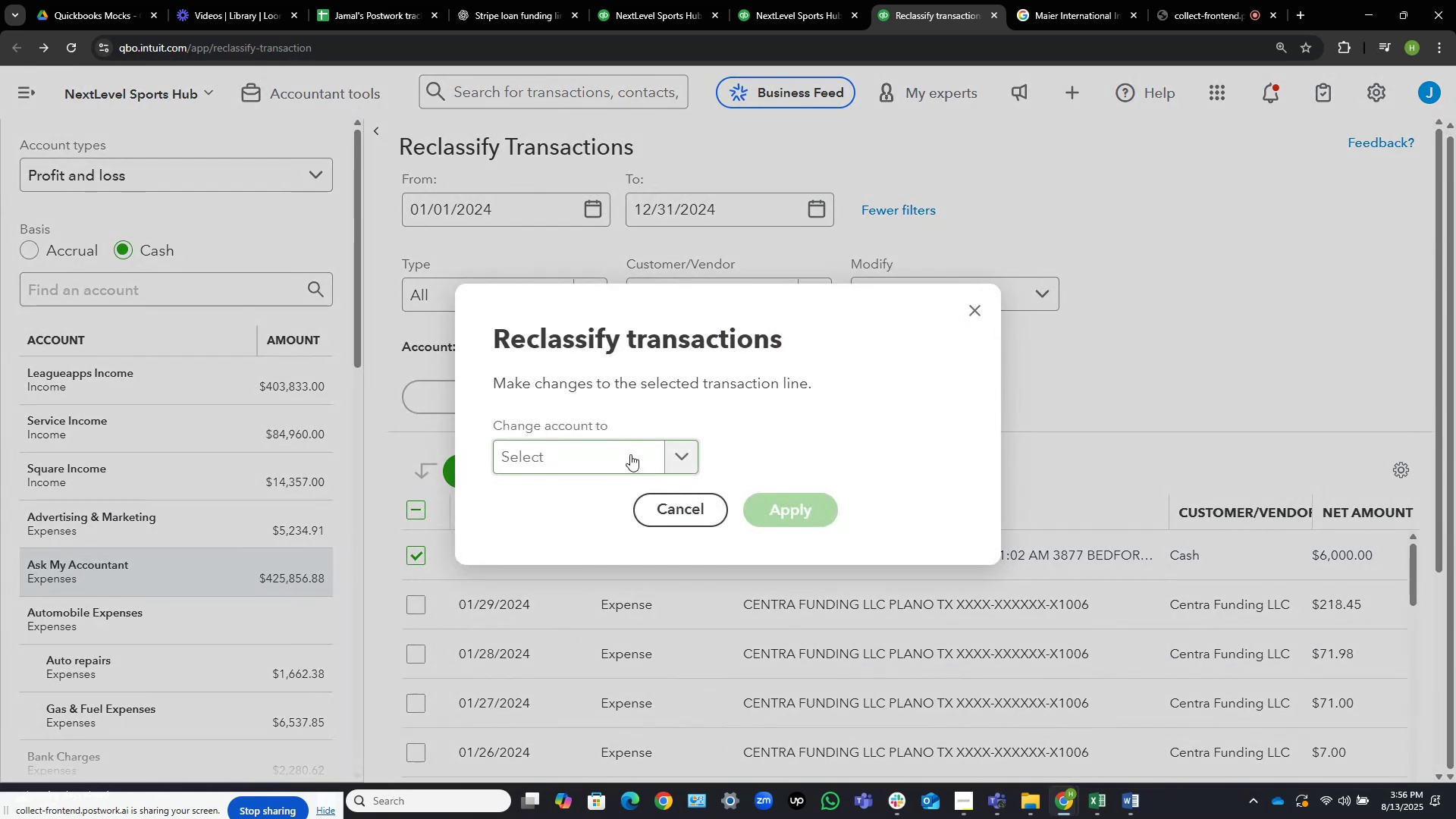 
left_click([629, 447])
 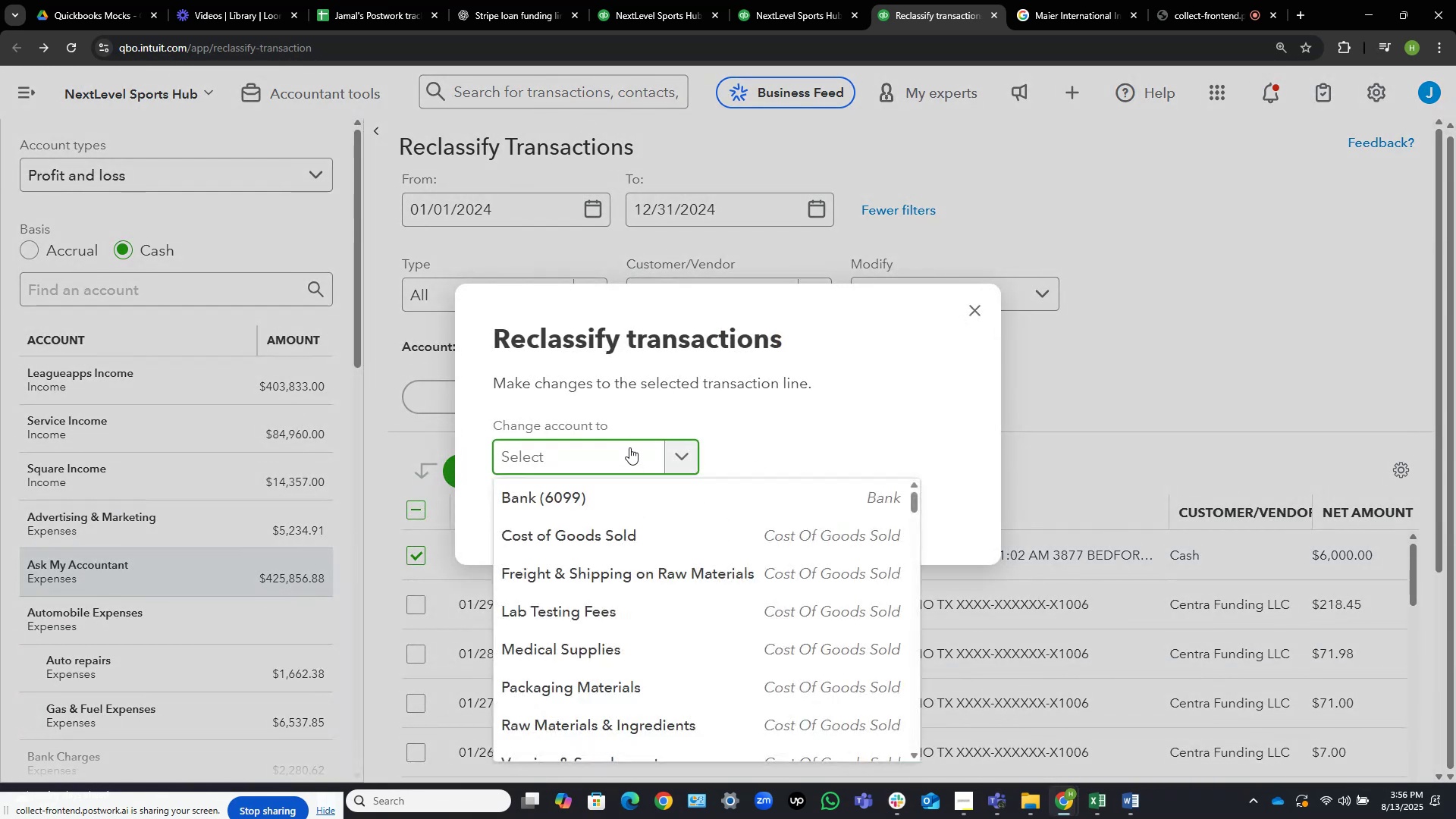 
type(owner)
 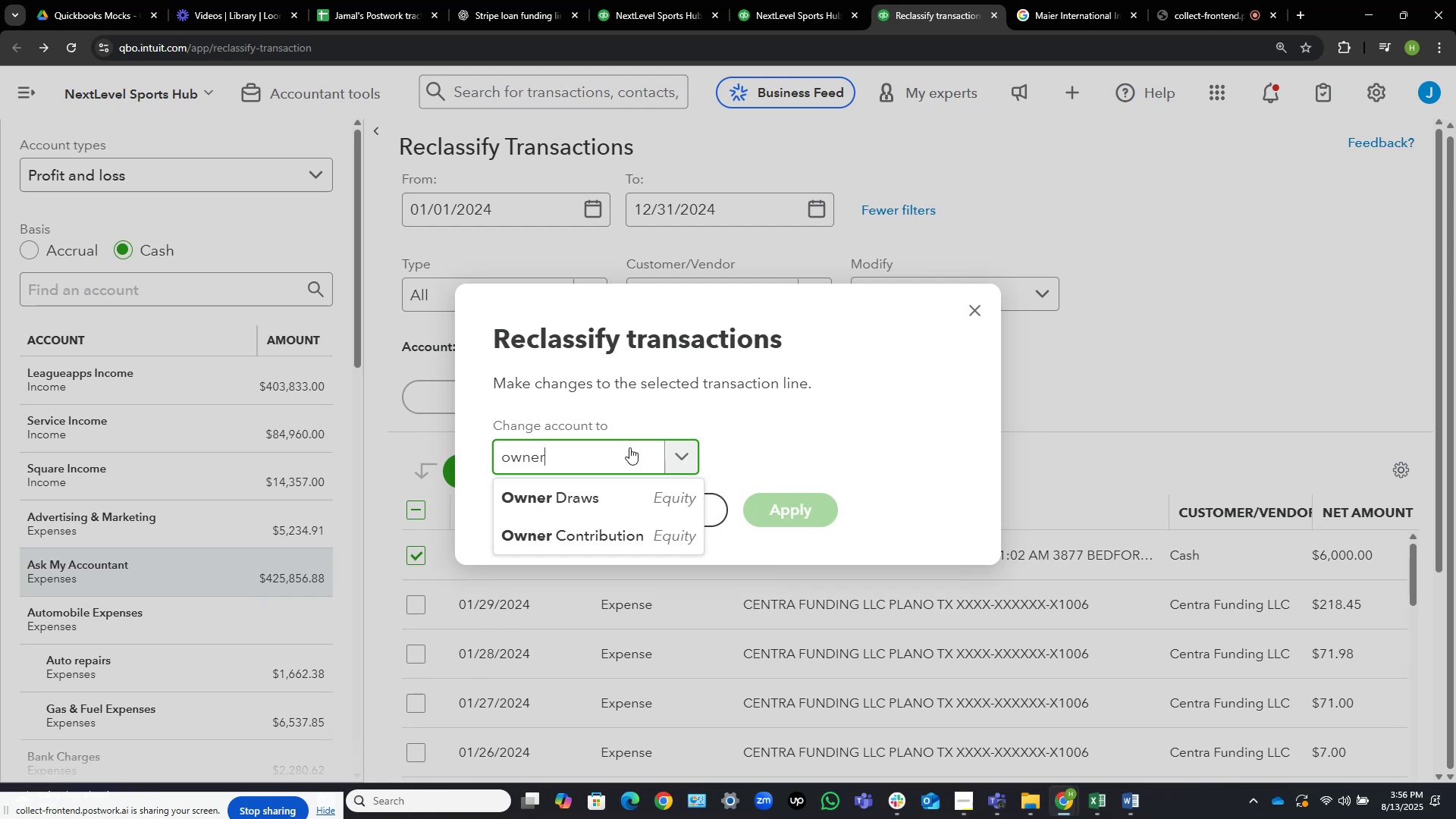 
left_click([600, 504])
 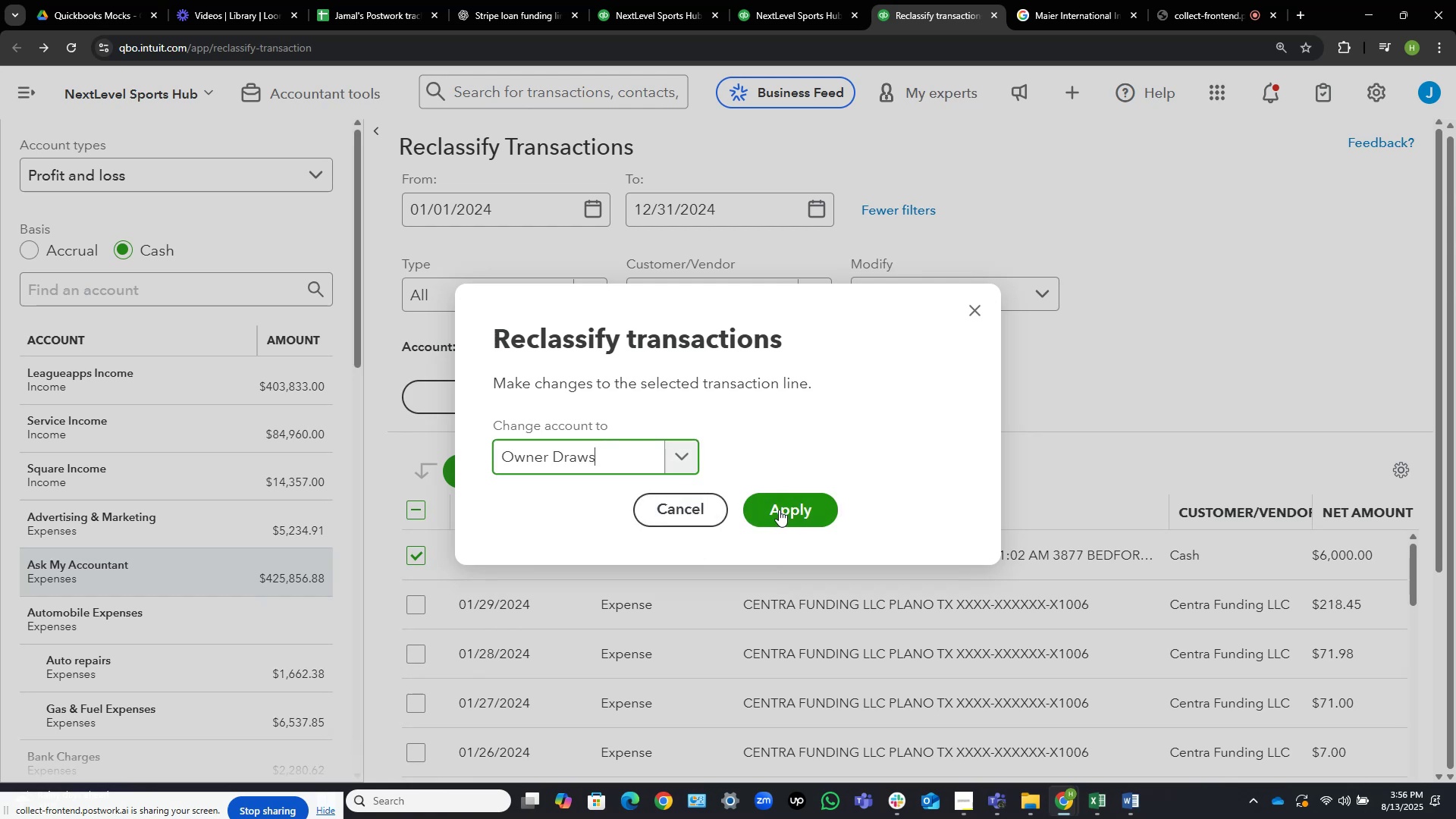 
left_click([779, 509])
 